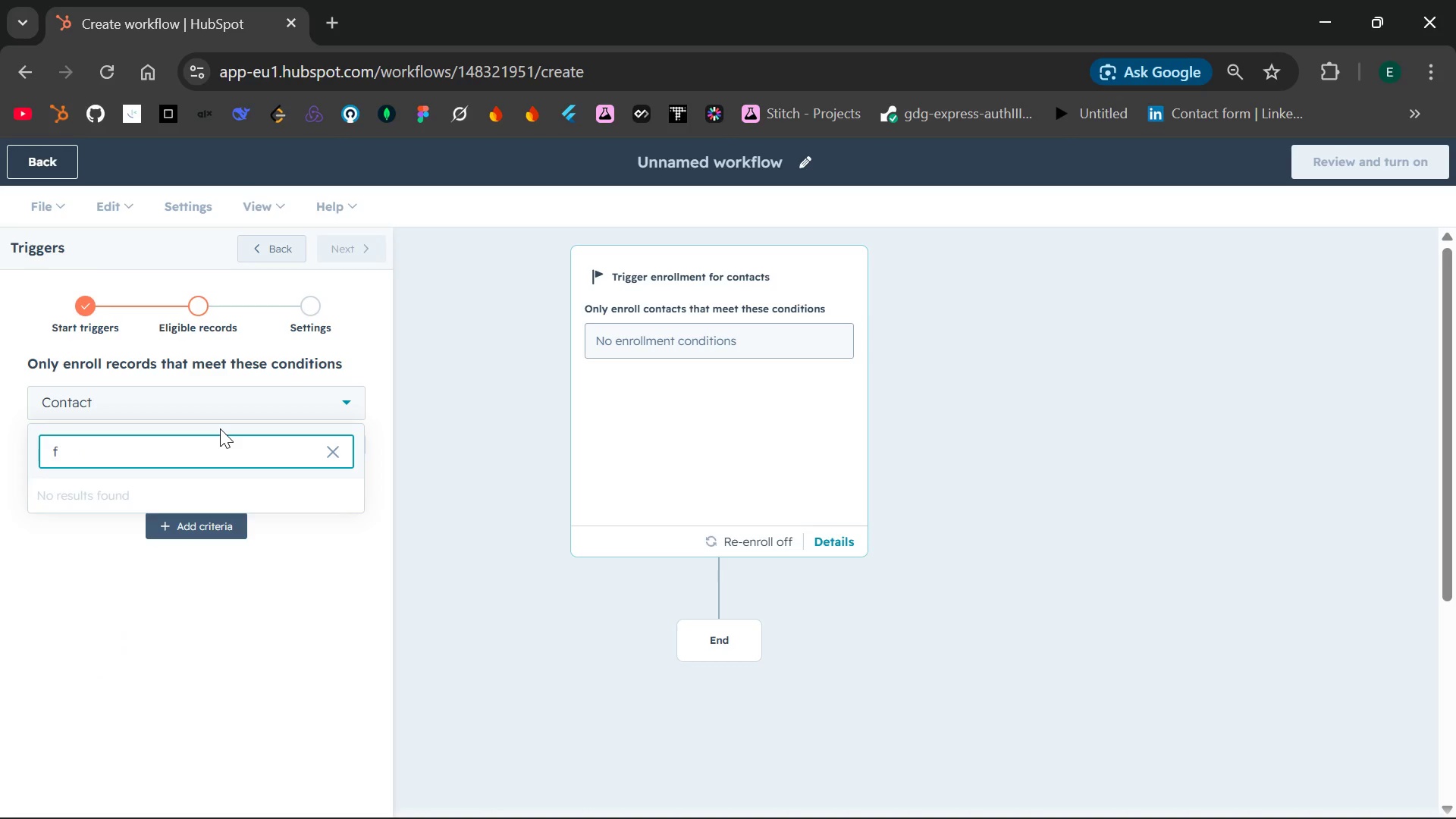 
key(Backspace)
 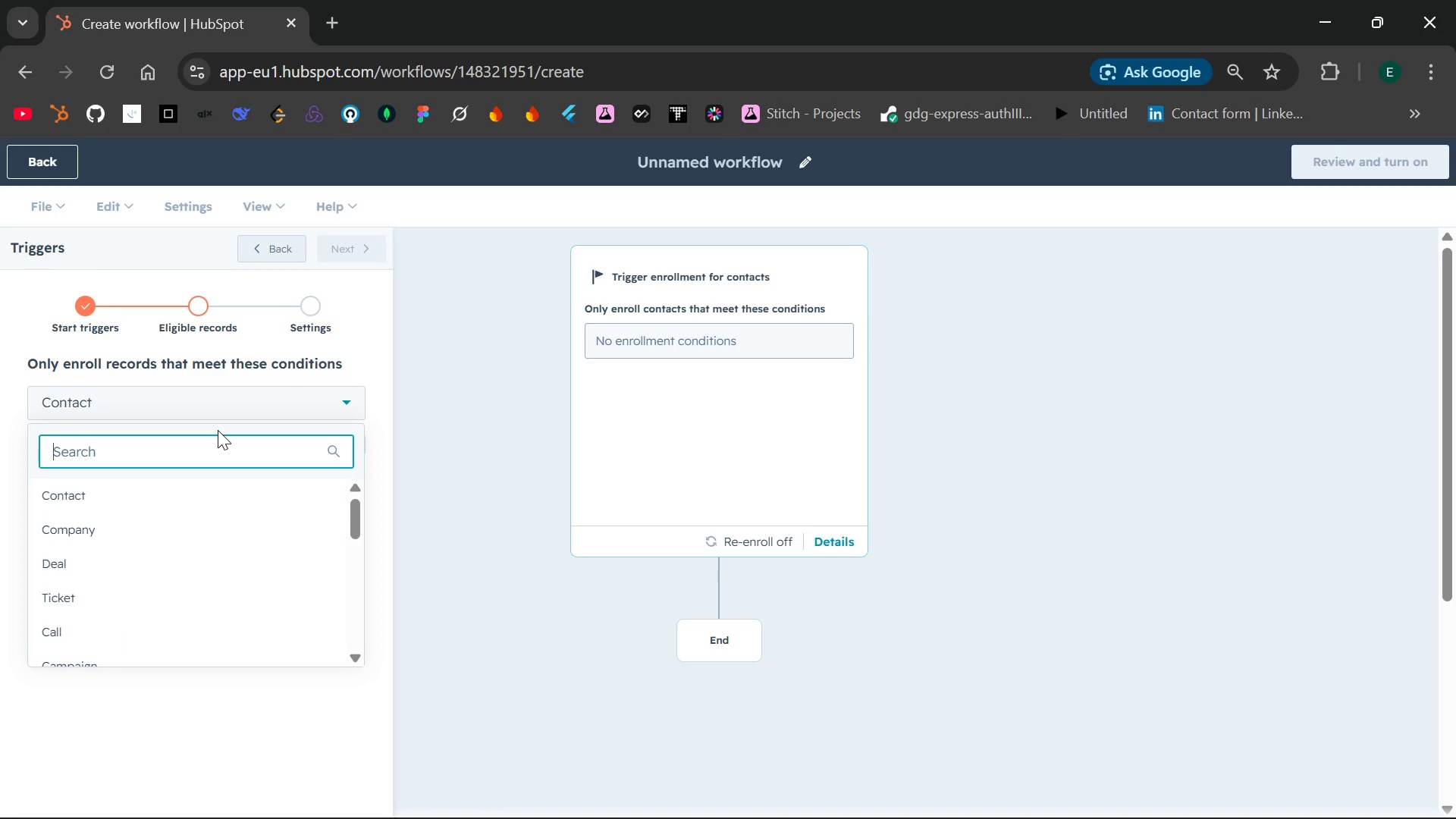 
wait(9.86)
 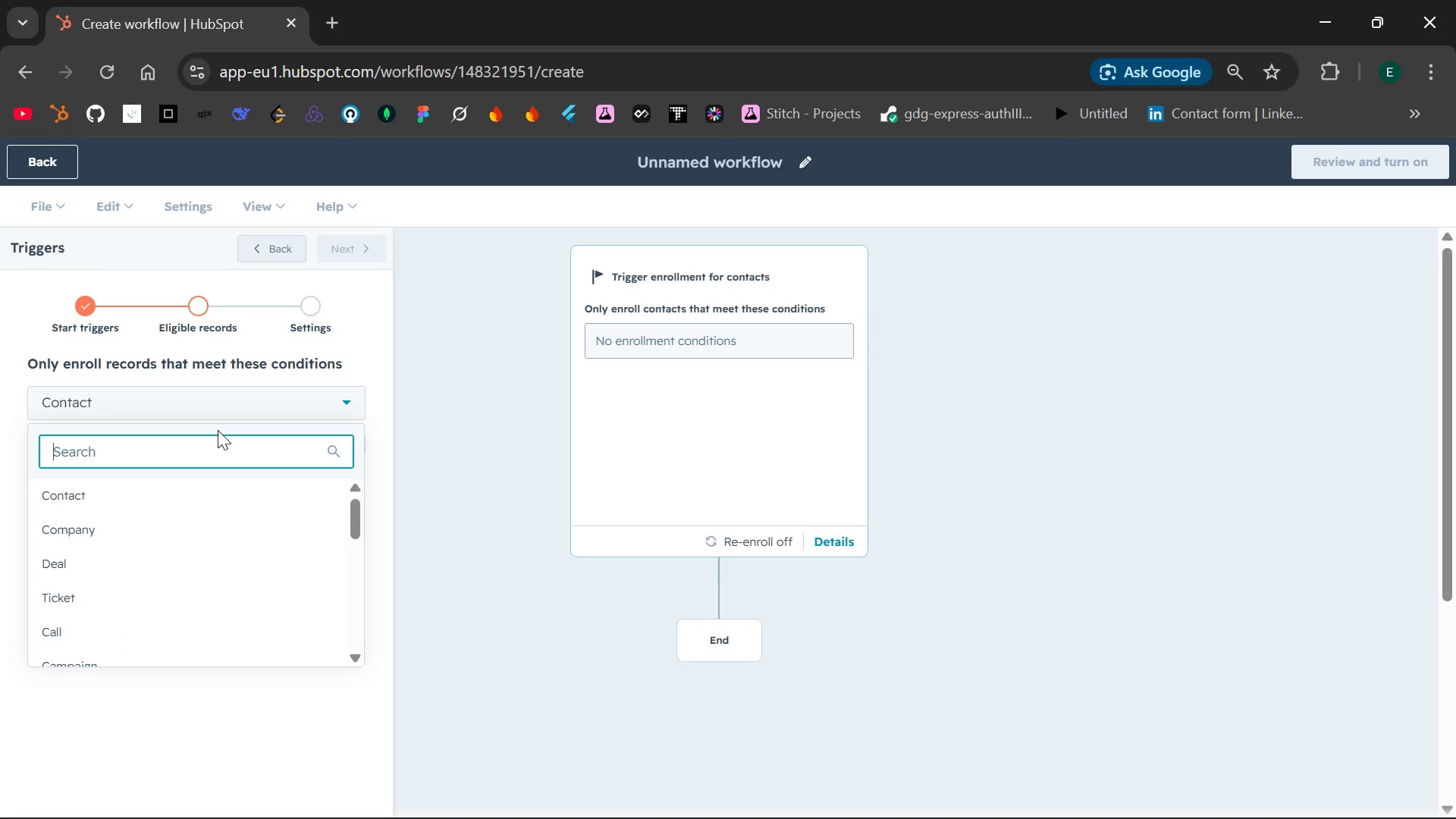 
left_click([265, 250])
 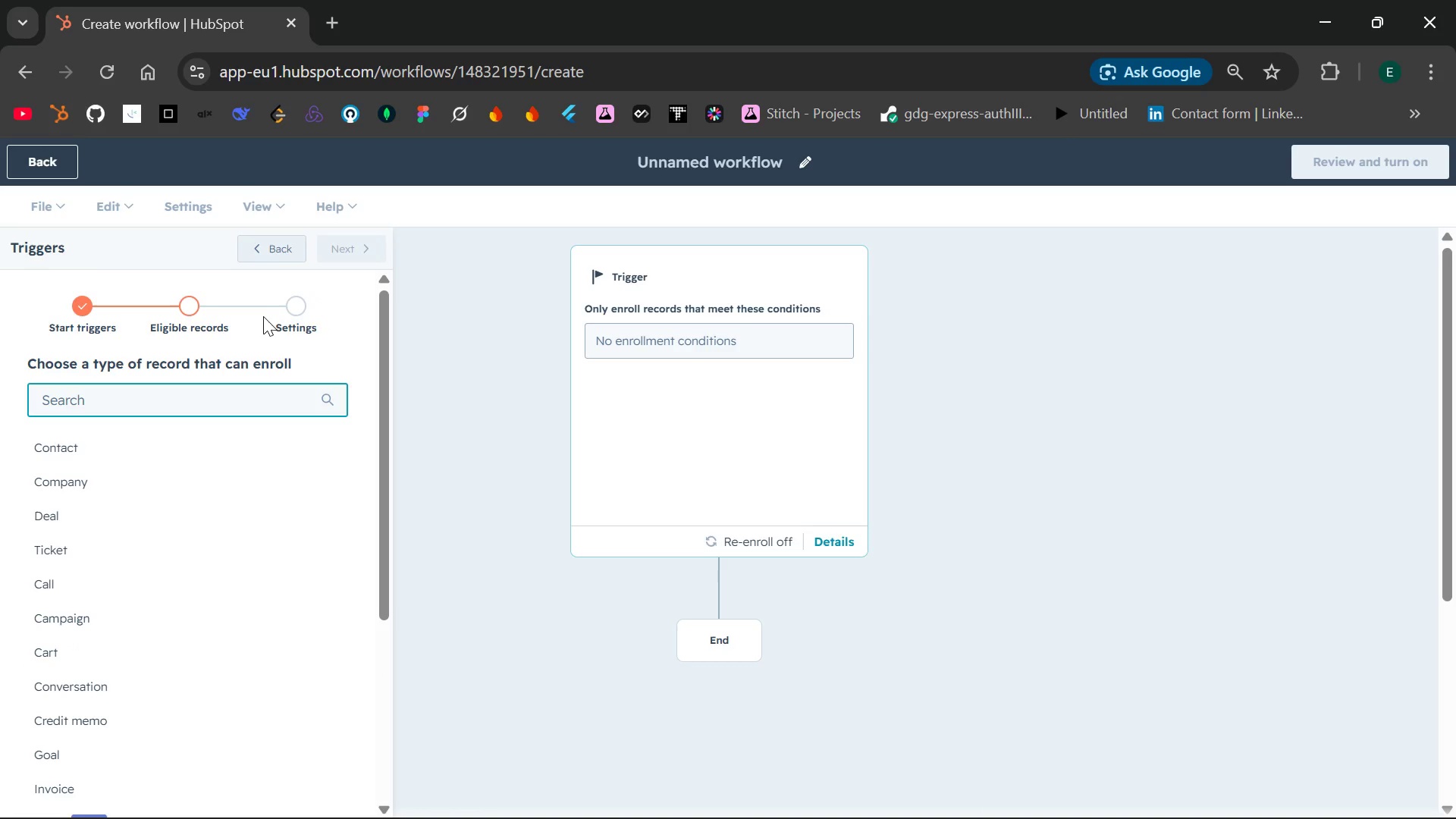 
type(form)
key(Backspace)
key(Backspace)
key(Backspace)
key(Backspace)
key(Backspace)
 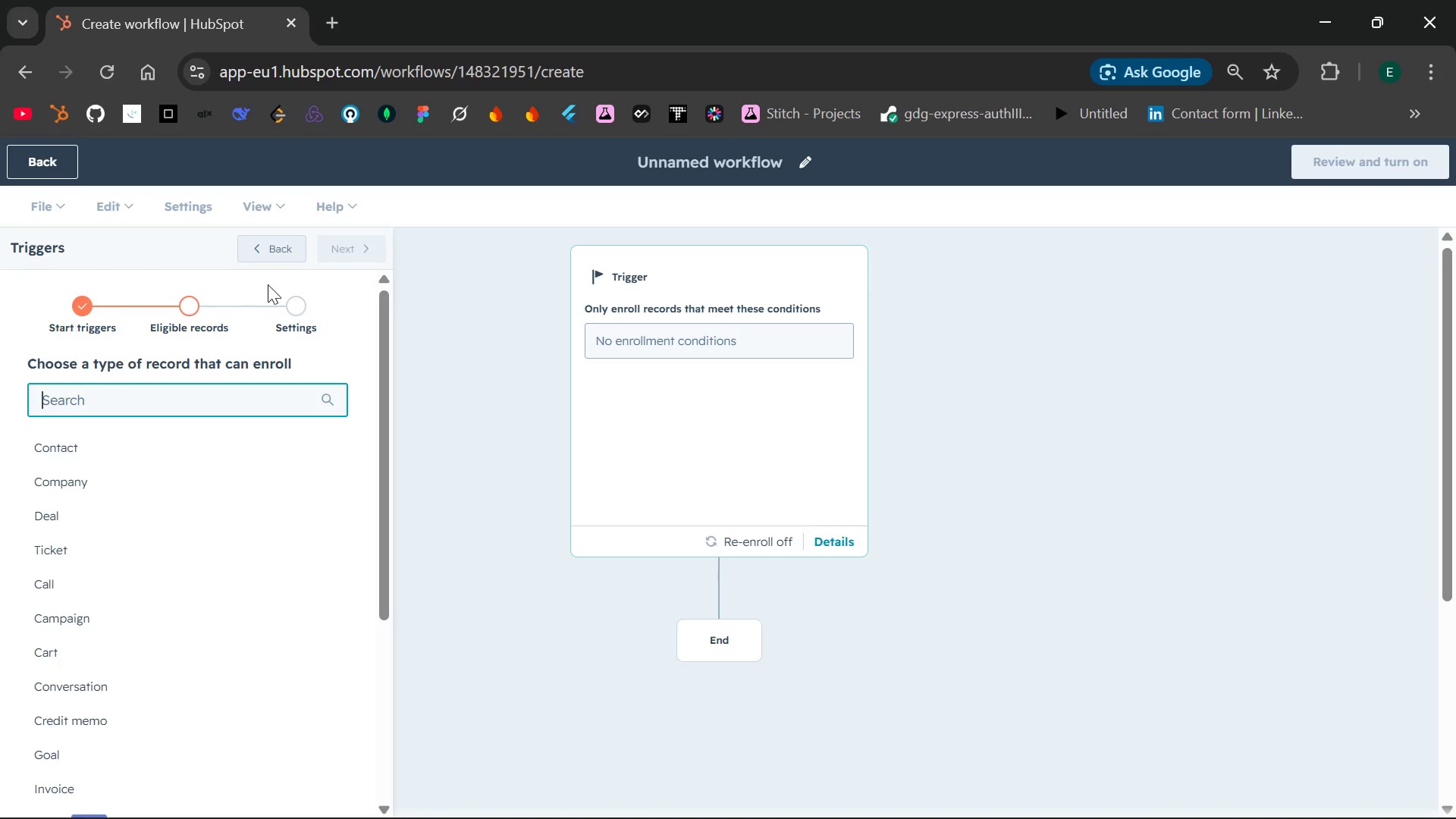 
left_click([278, 253])
 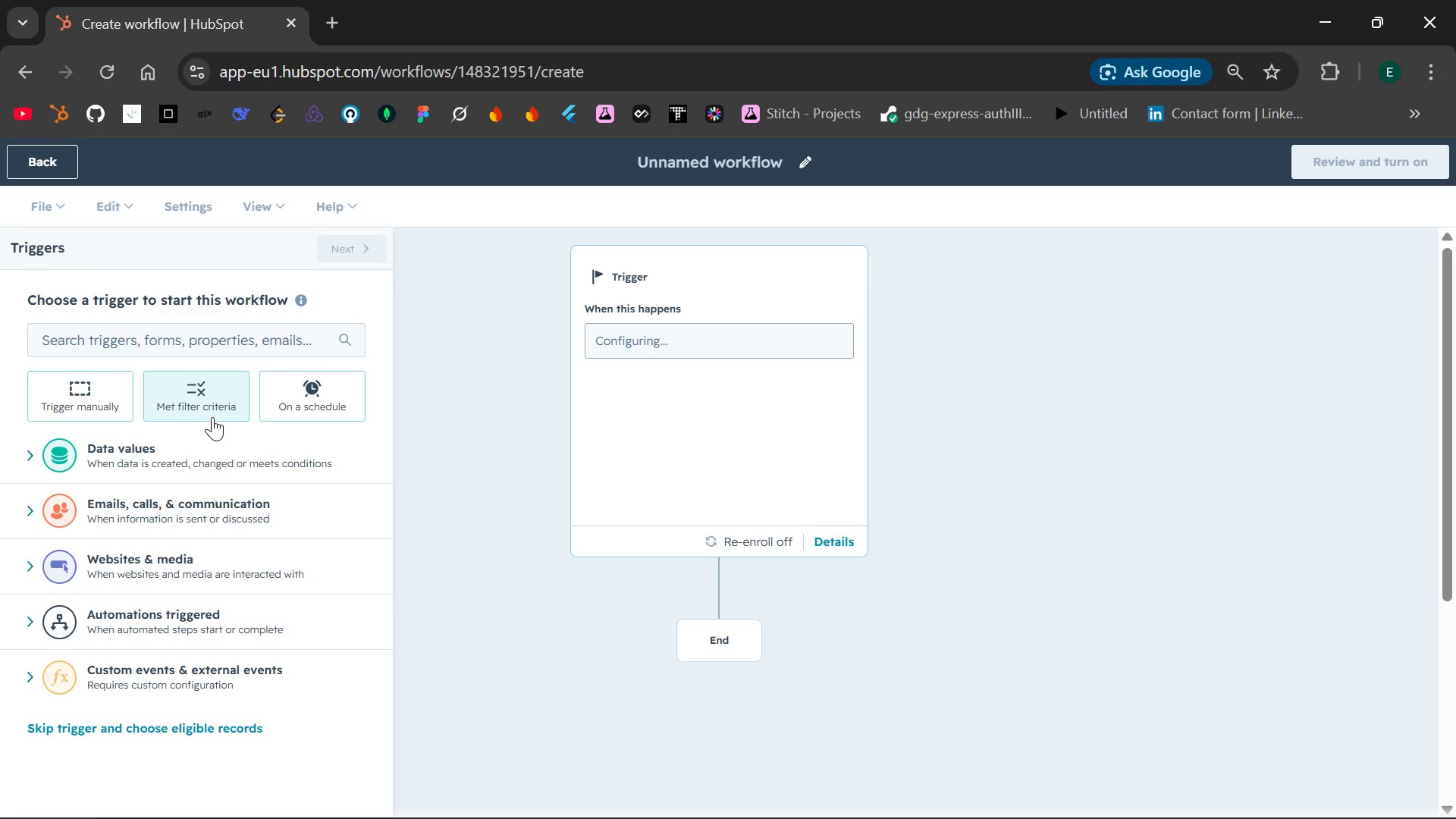 
scroll: coordinate [211, 425], scroll_direction: down, amount: 2.0
 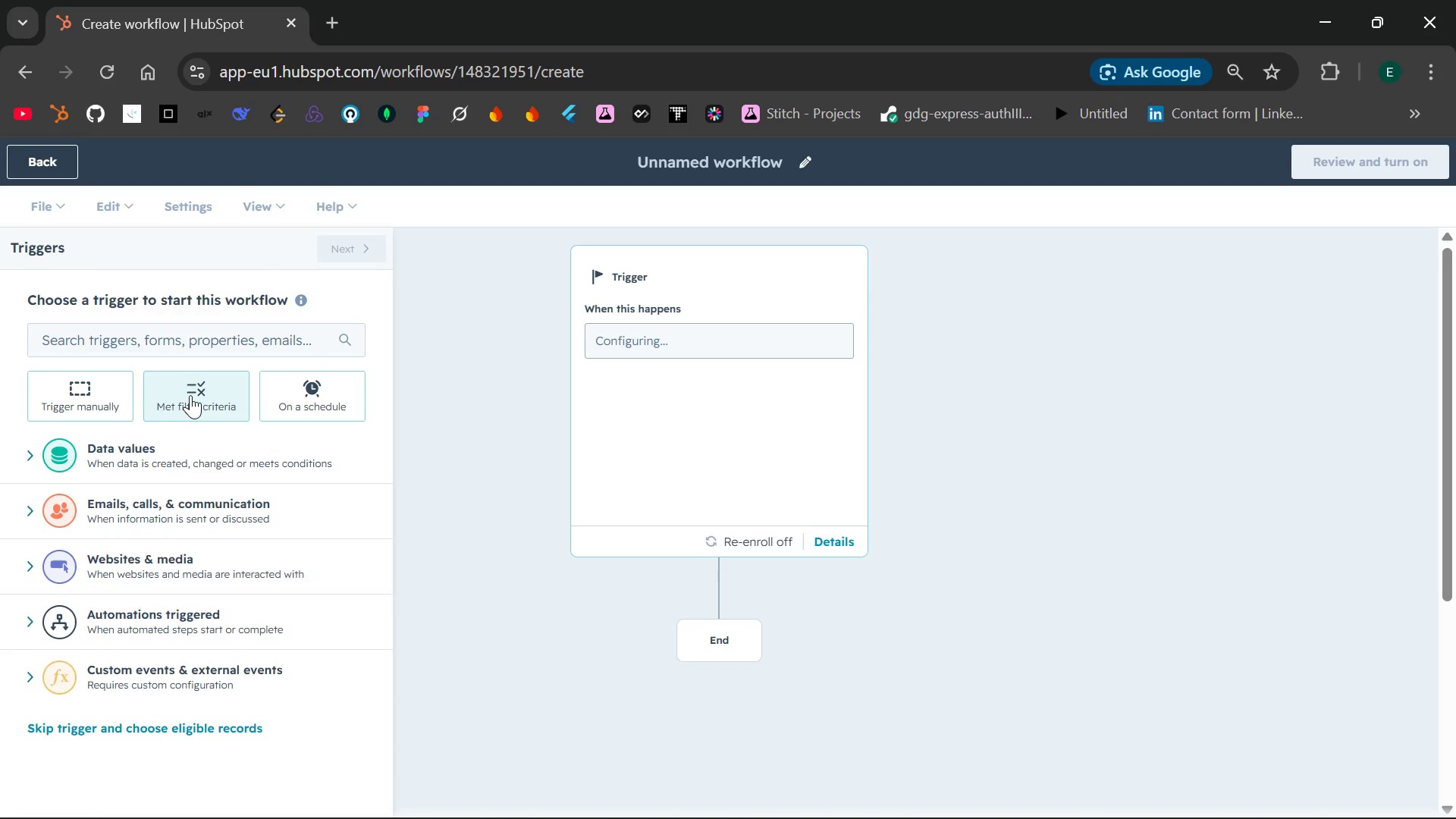 
left_click([190, 395])
 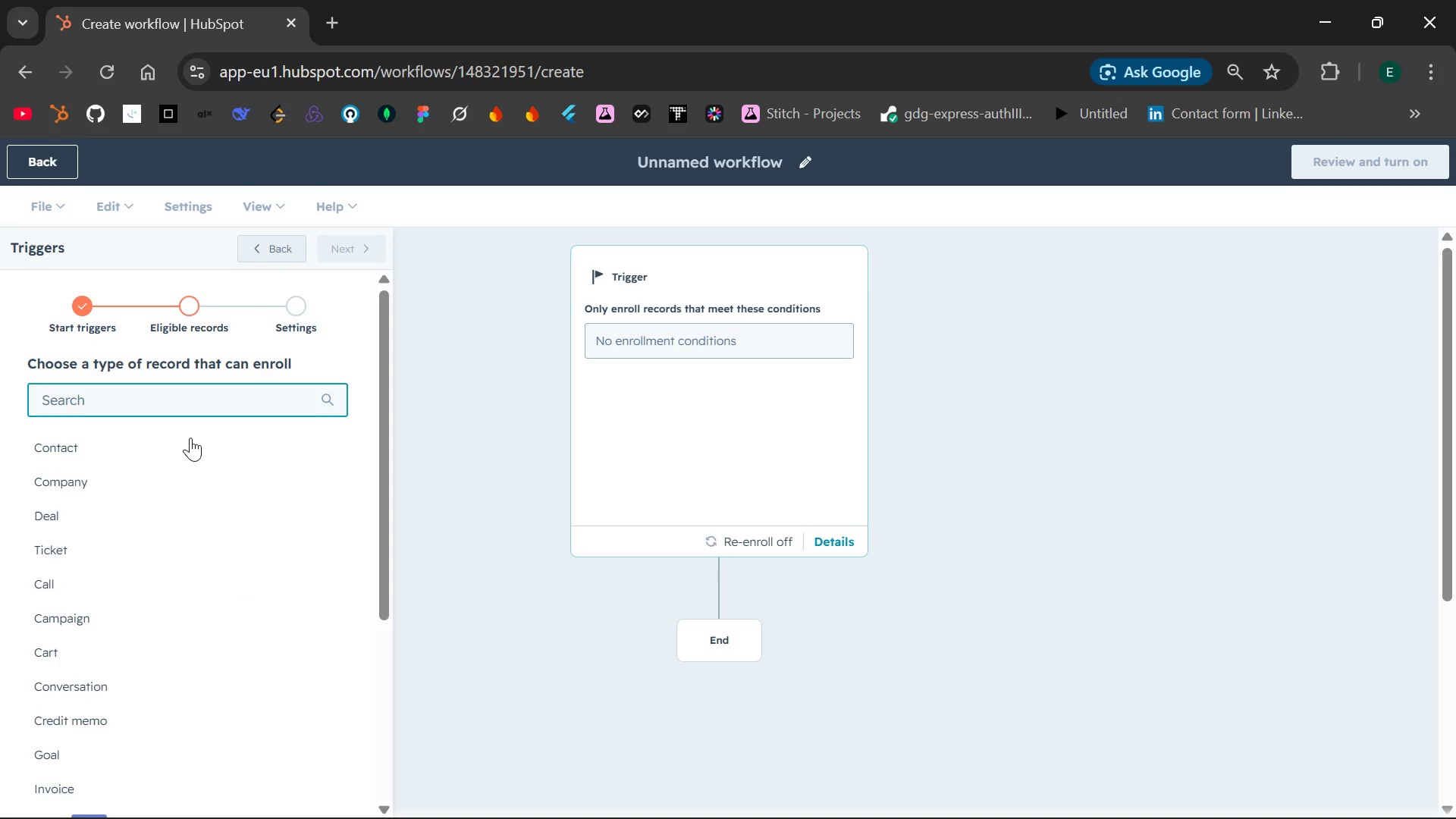 
scroll: coordinate [209, 562], scroll_direction: down, amount: 1.0
 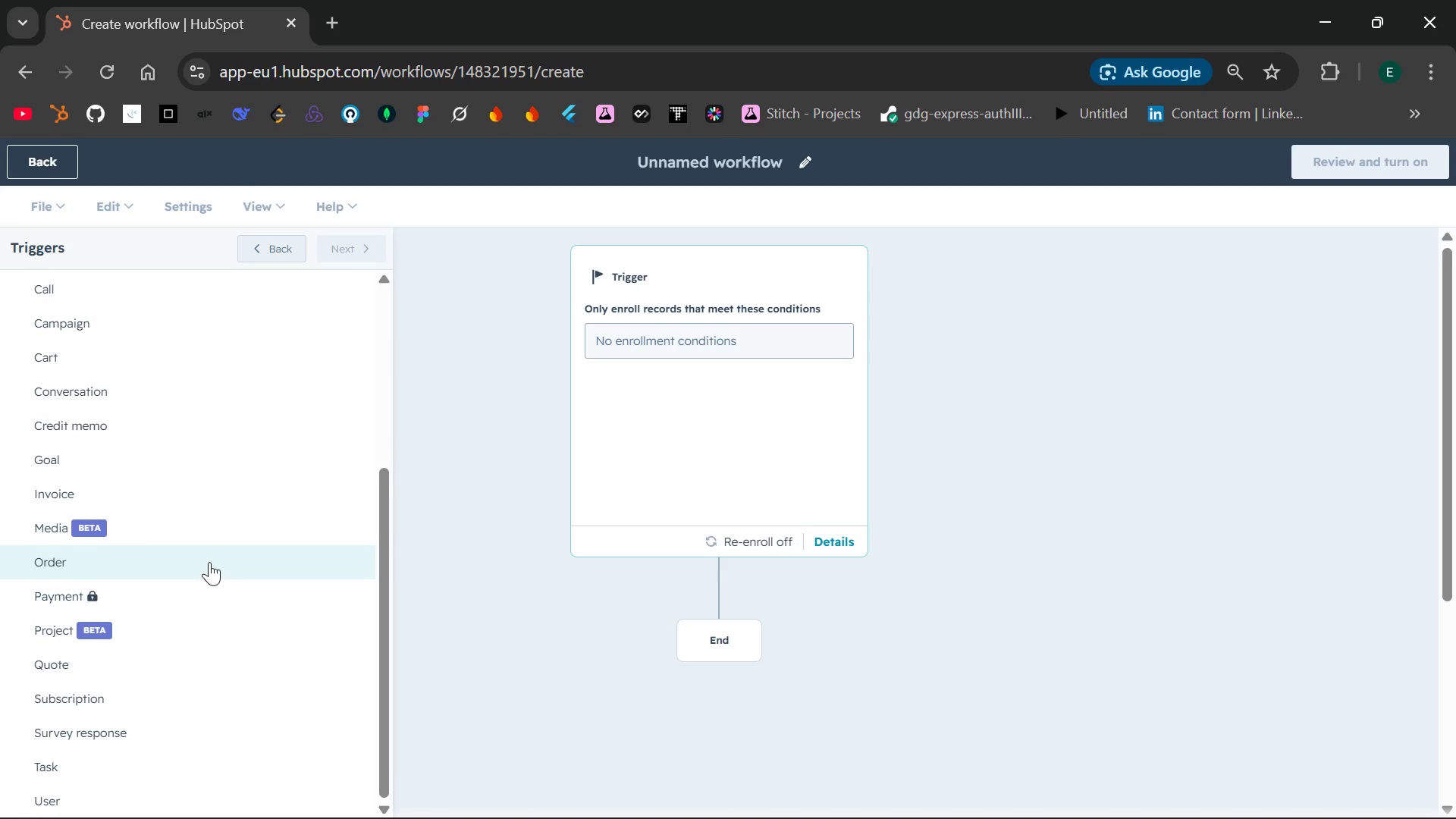 
scroll: coordinate [209, 562], scroll_direction: up, amount: 2.0
 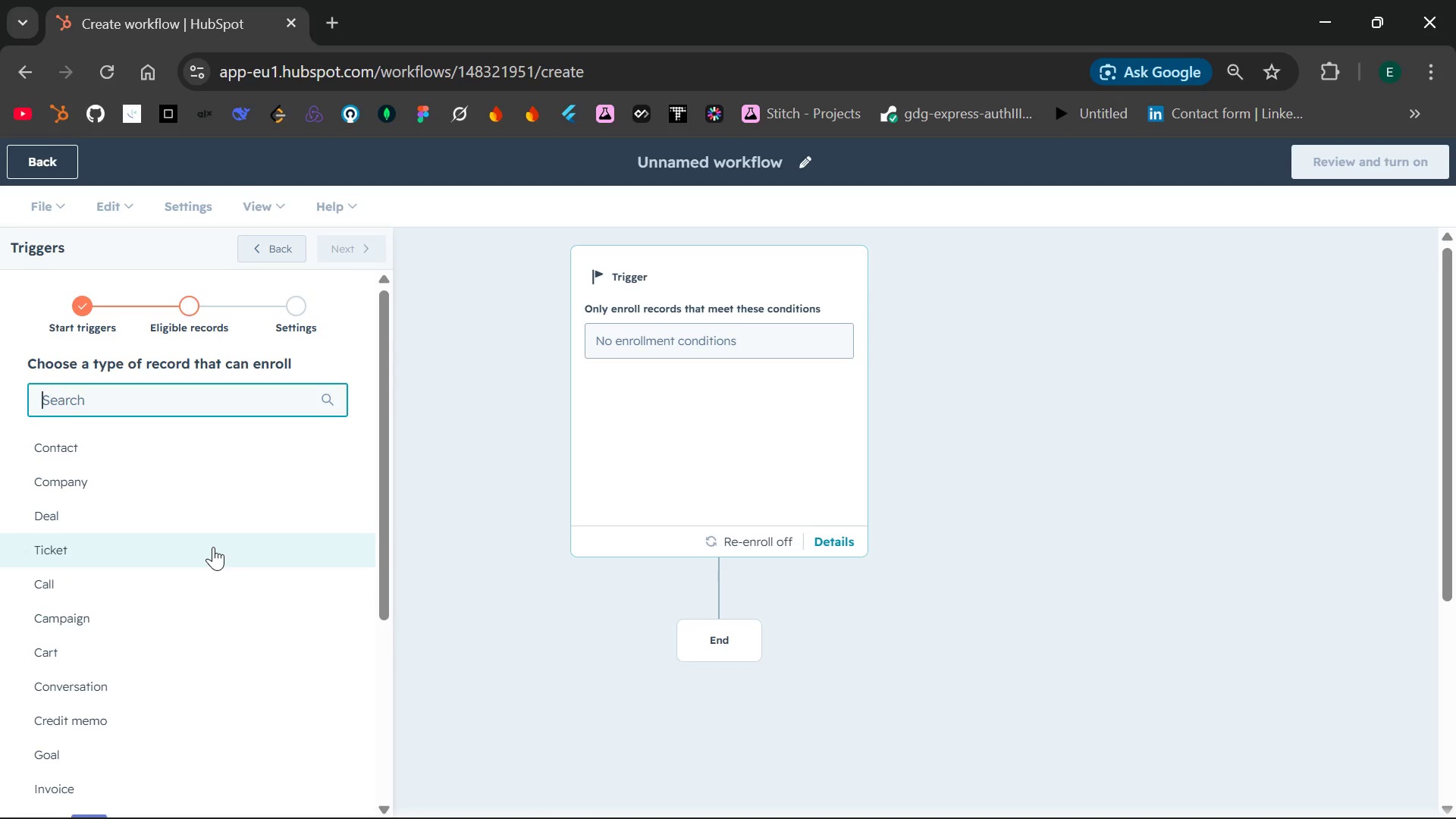 
scroll: coordinate [213, 547], scroll_direction: none, amount: 0.0
 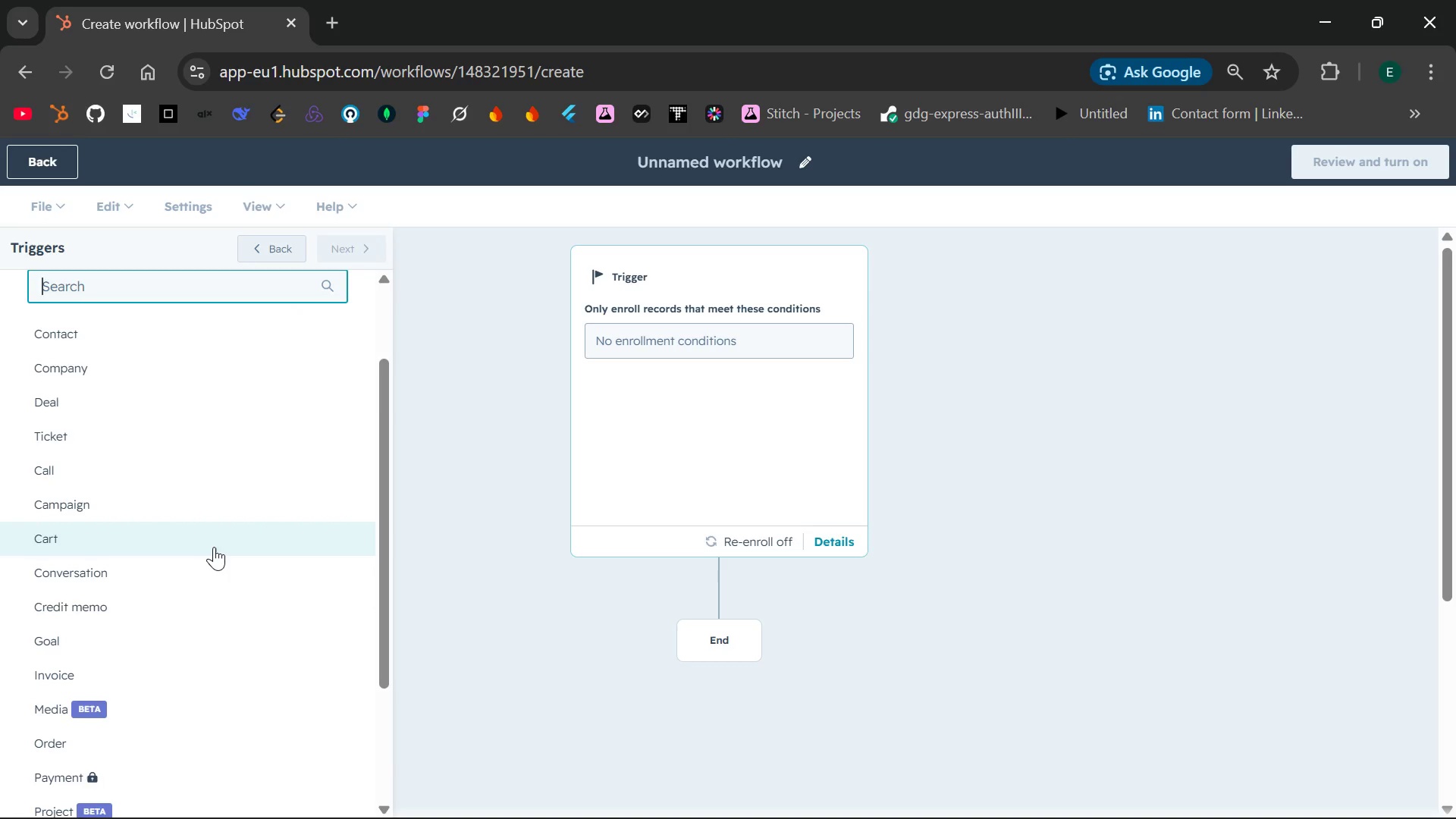 
wait(8.29)
 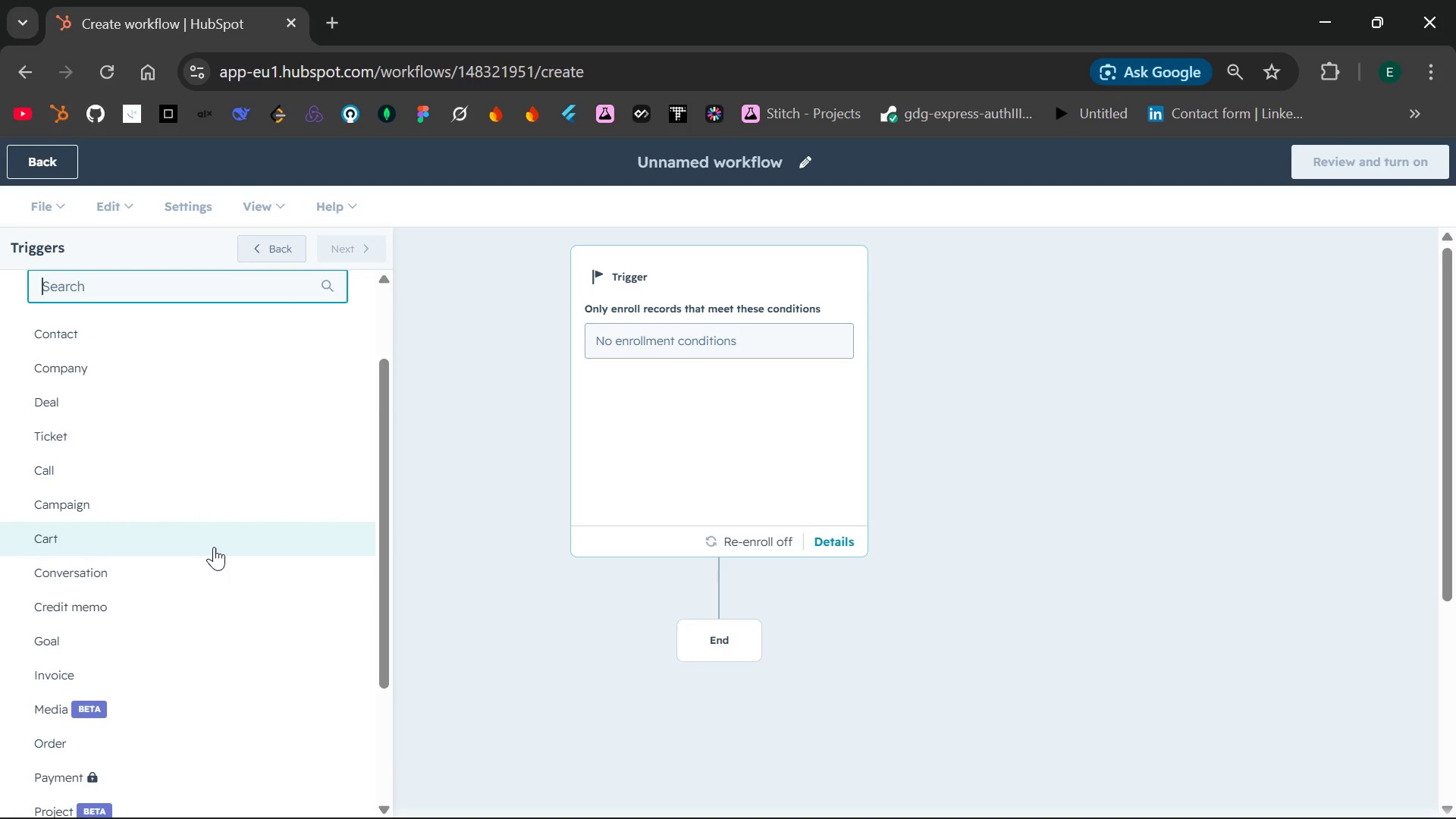 
scroll: coordinate [239, 544], scroll_direction: down, amount: 1.0
 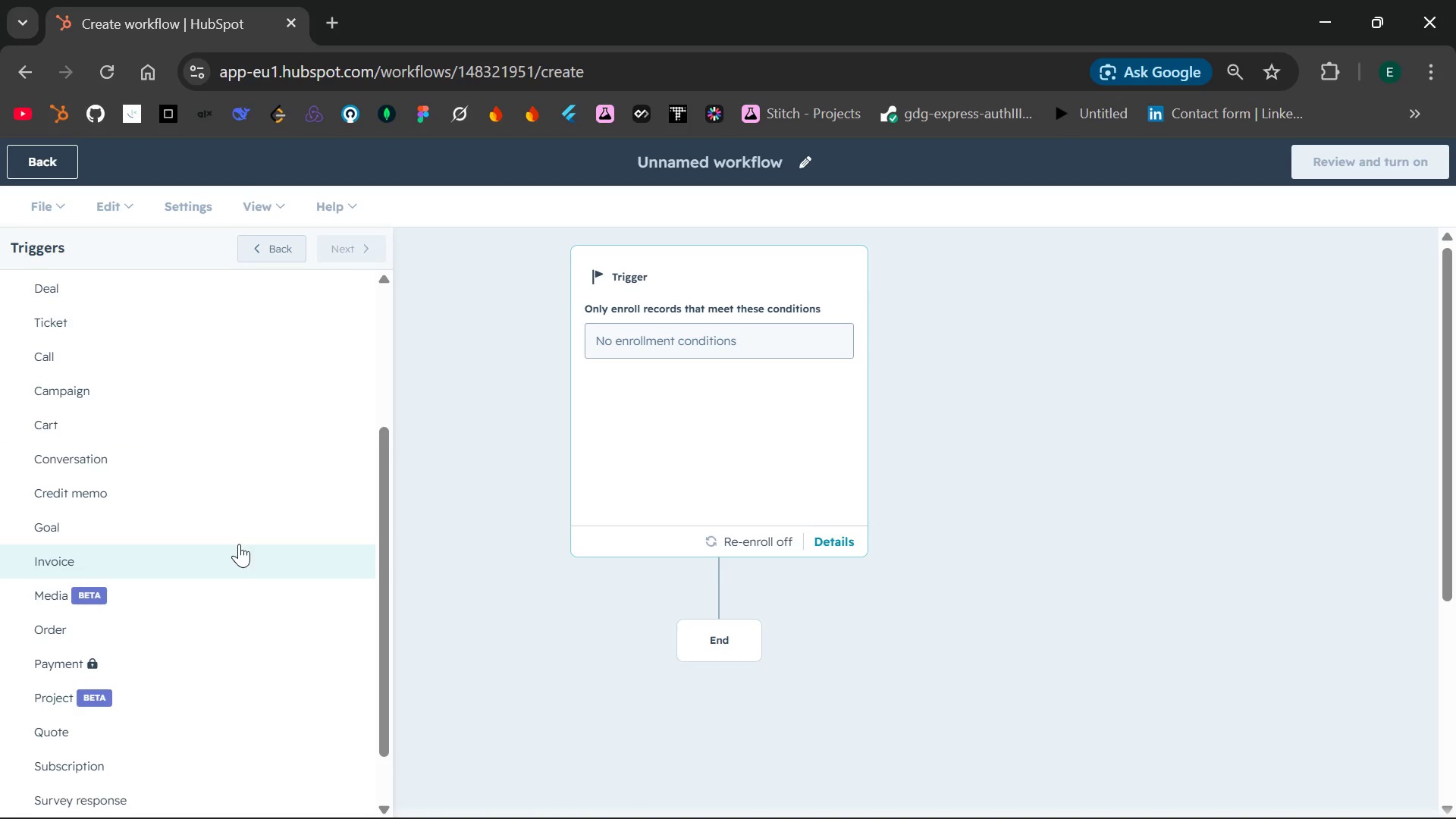 
scroll: coordinate [239, 544], scroll_direction: none, amount: 0.0
 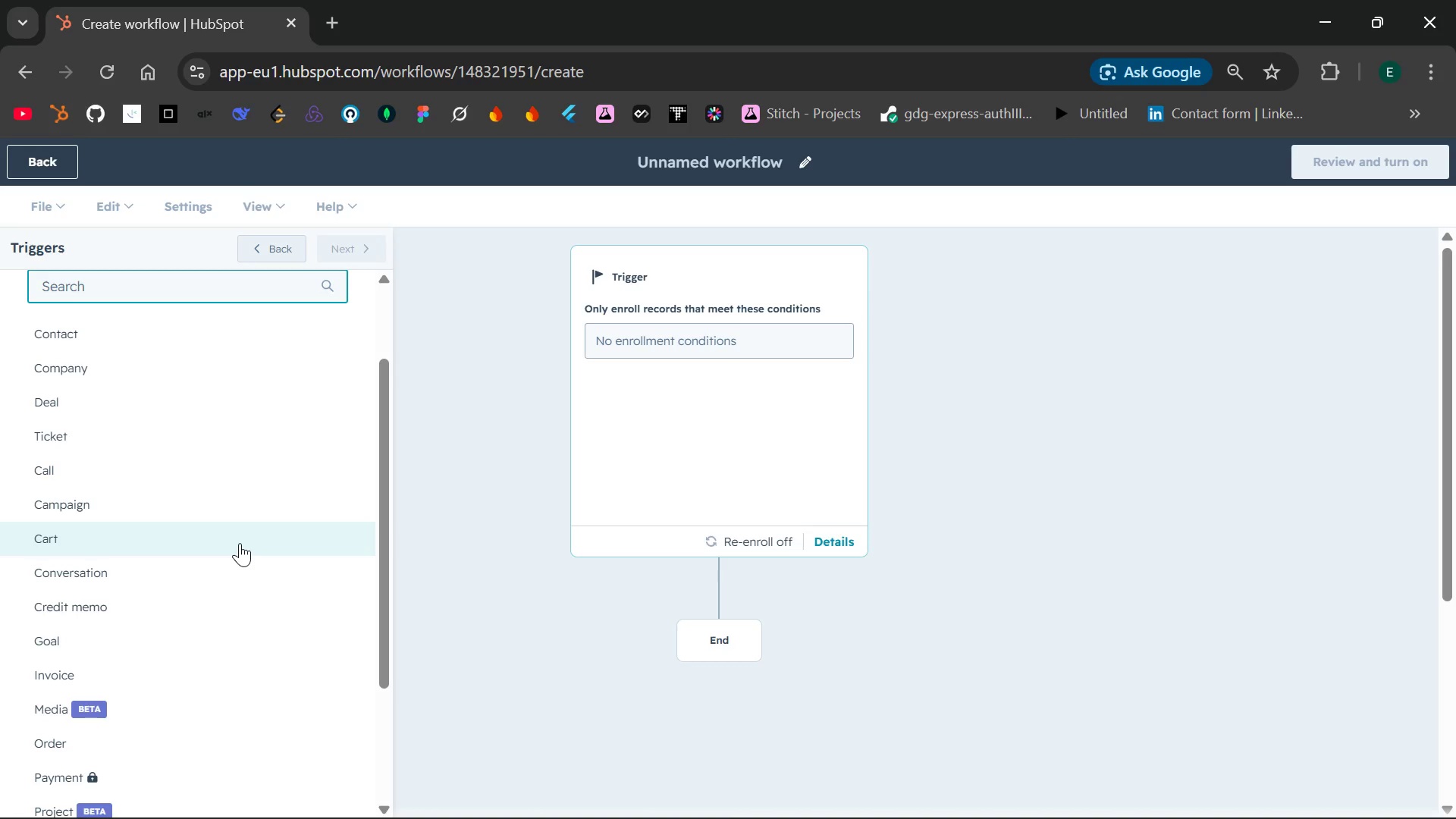 
wait(13.29)
 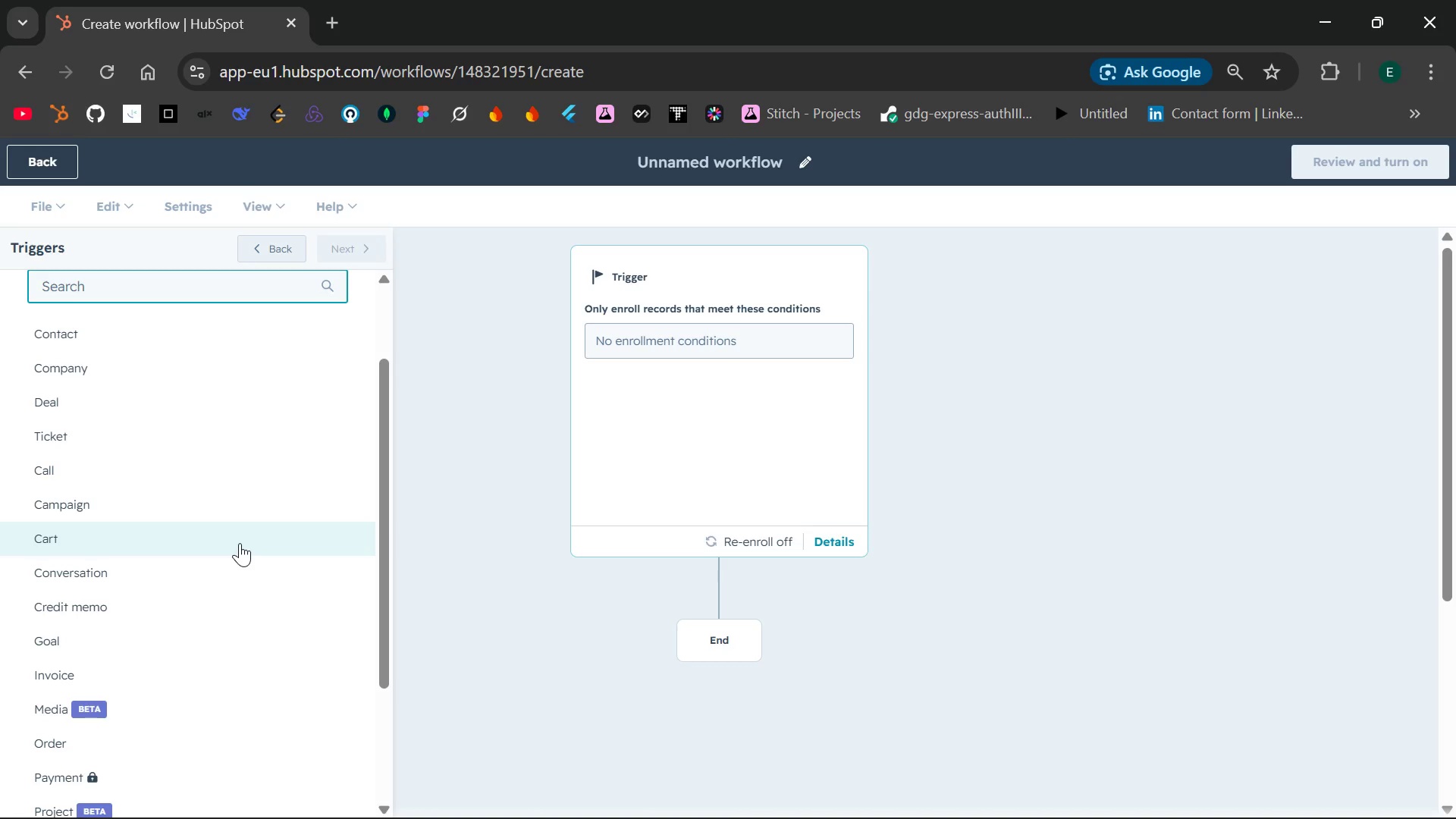 
scroll: coordinate [204, 402], scroll_direction: up, amount: 2.0
 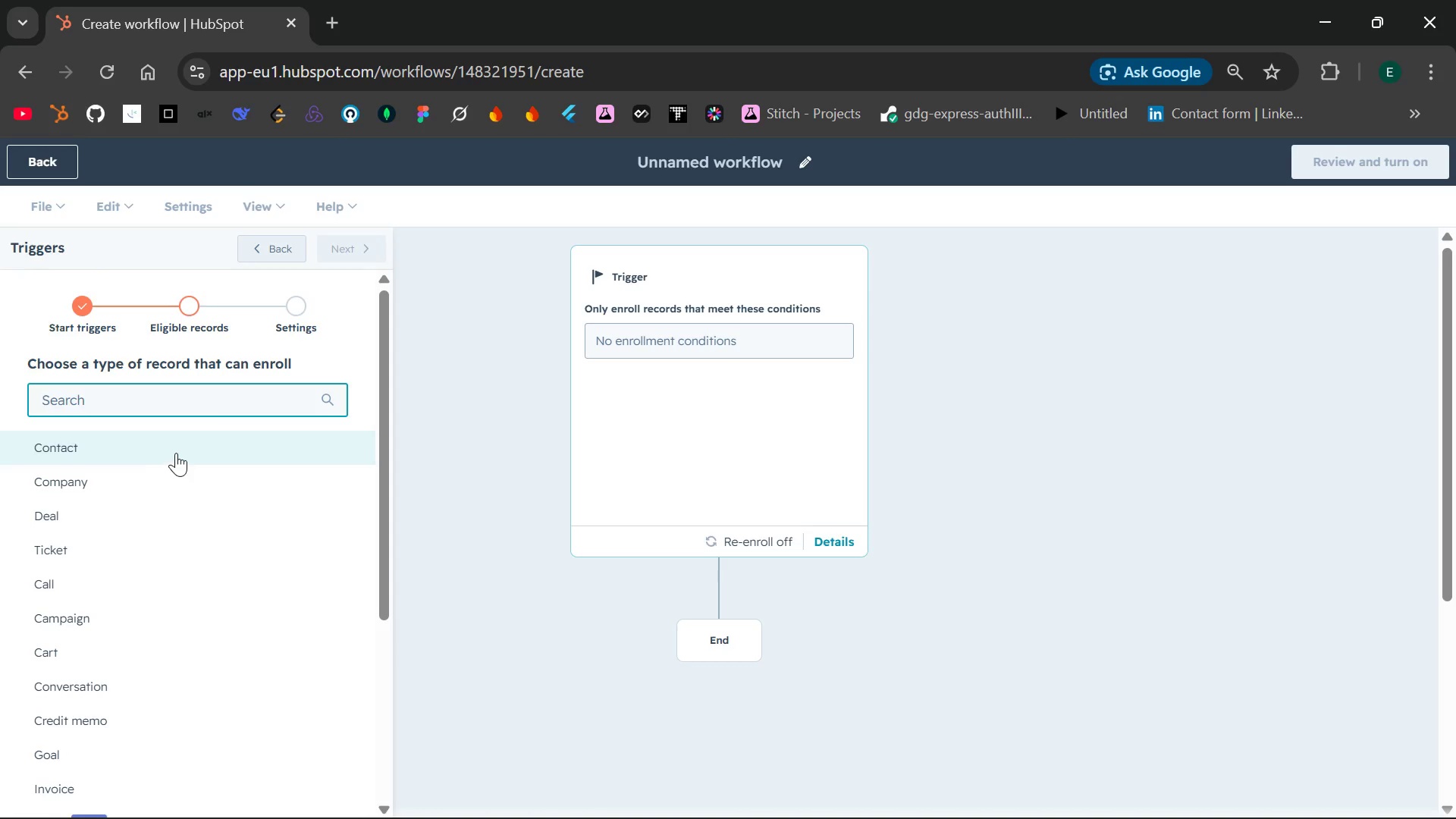 
left_click([180, 446])
 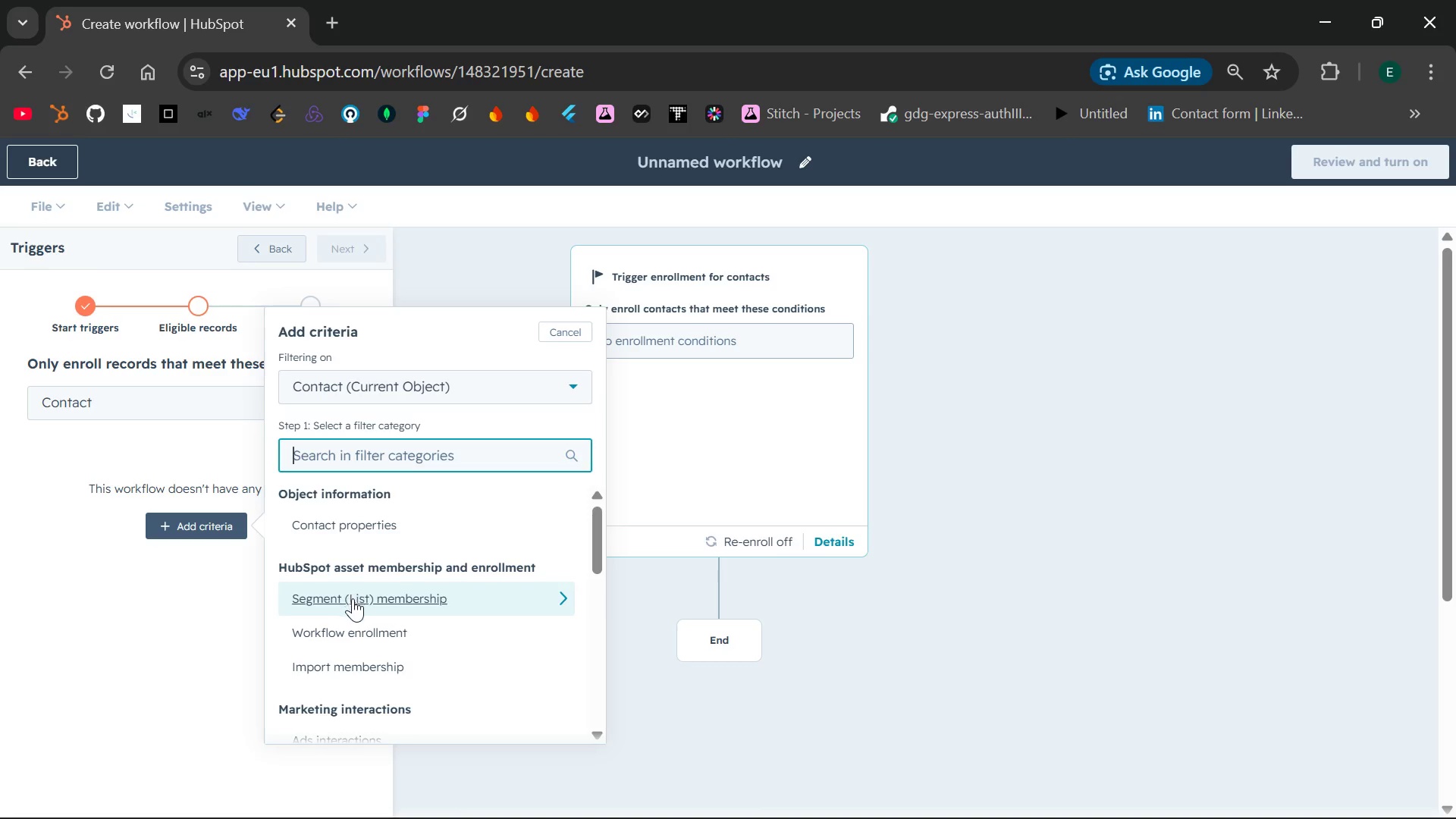 
scroll: coordinate [353, 598], scroll_direction: down, amount: 1.0
 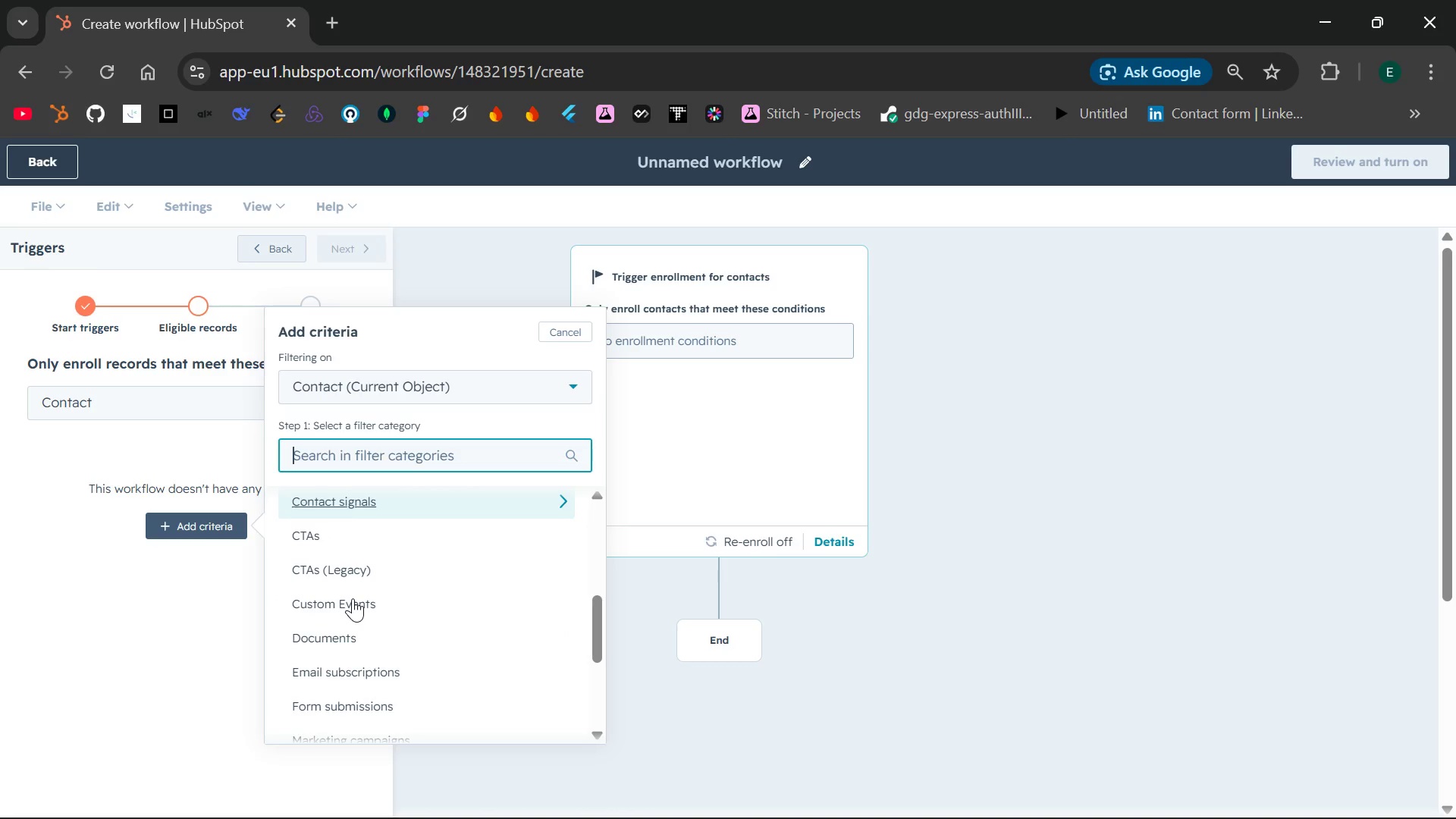 
scroll: coordinate [353, 598], scroll_direction: none, amount: 0.0
 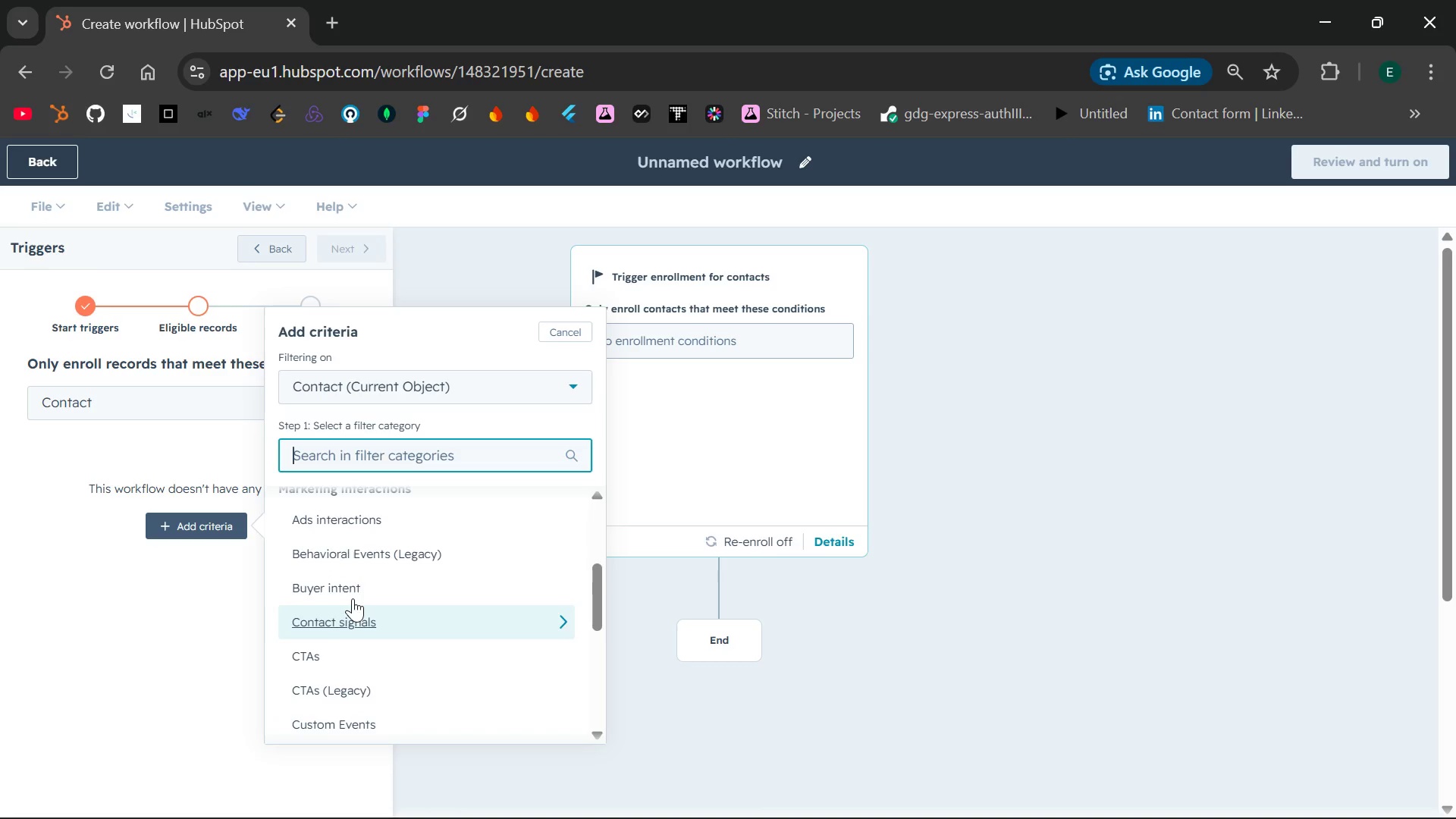 
scroll: coordinate [353, 598], scroll_direction: up, amount: 2.0
 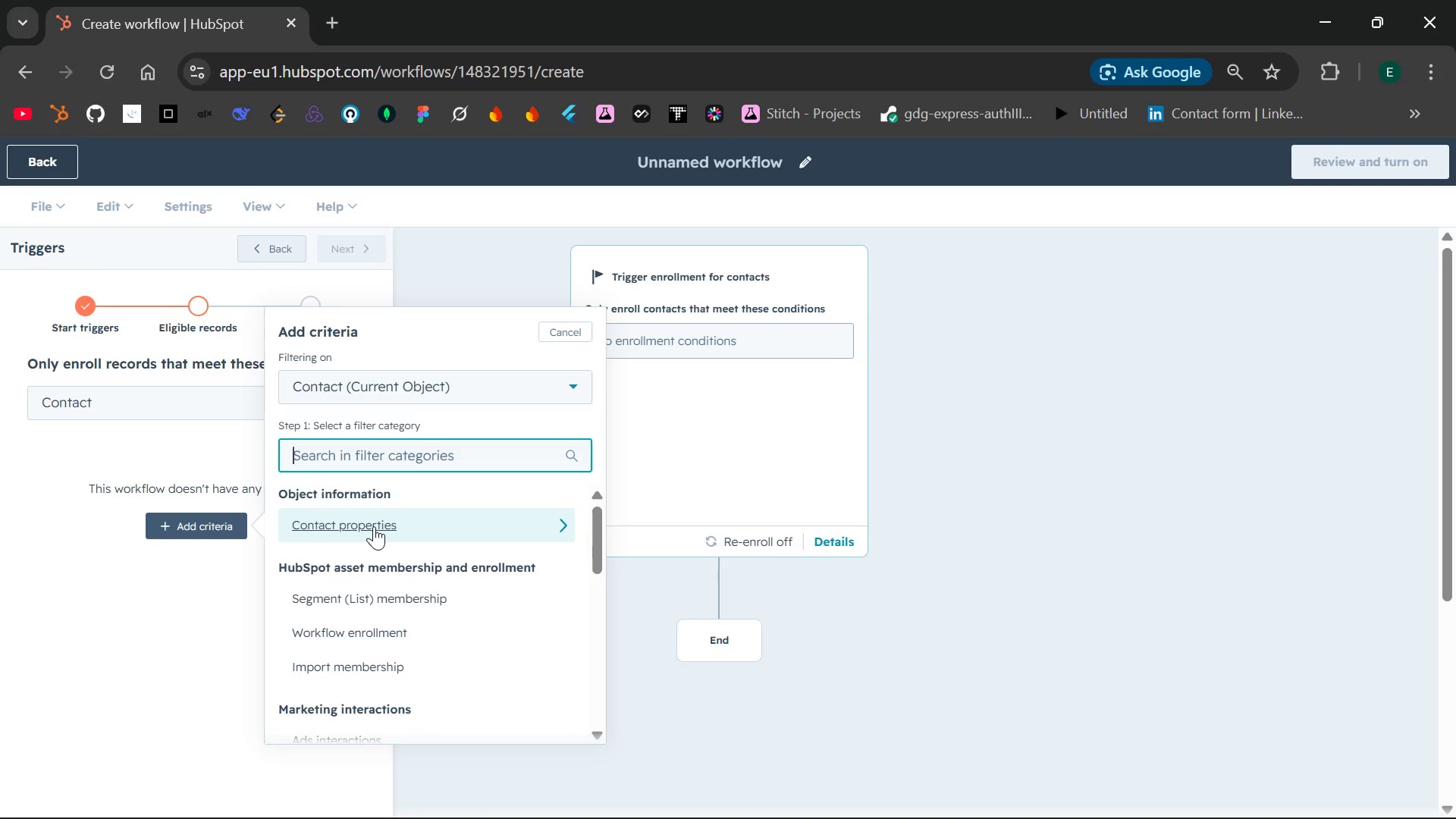 
left_click([407, 528])
 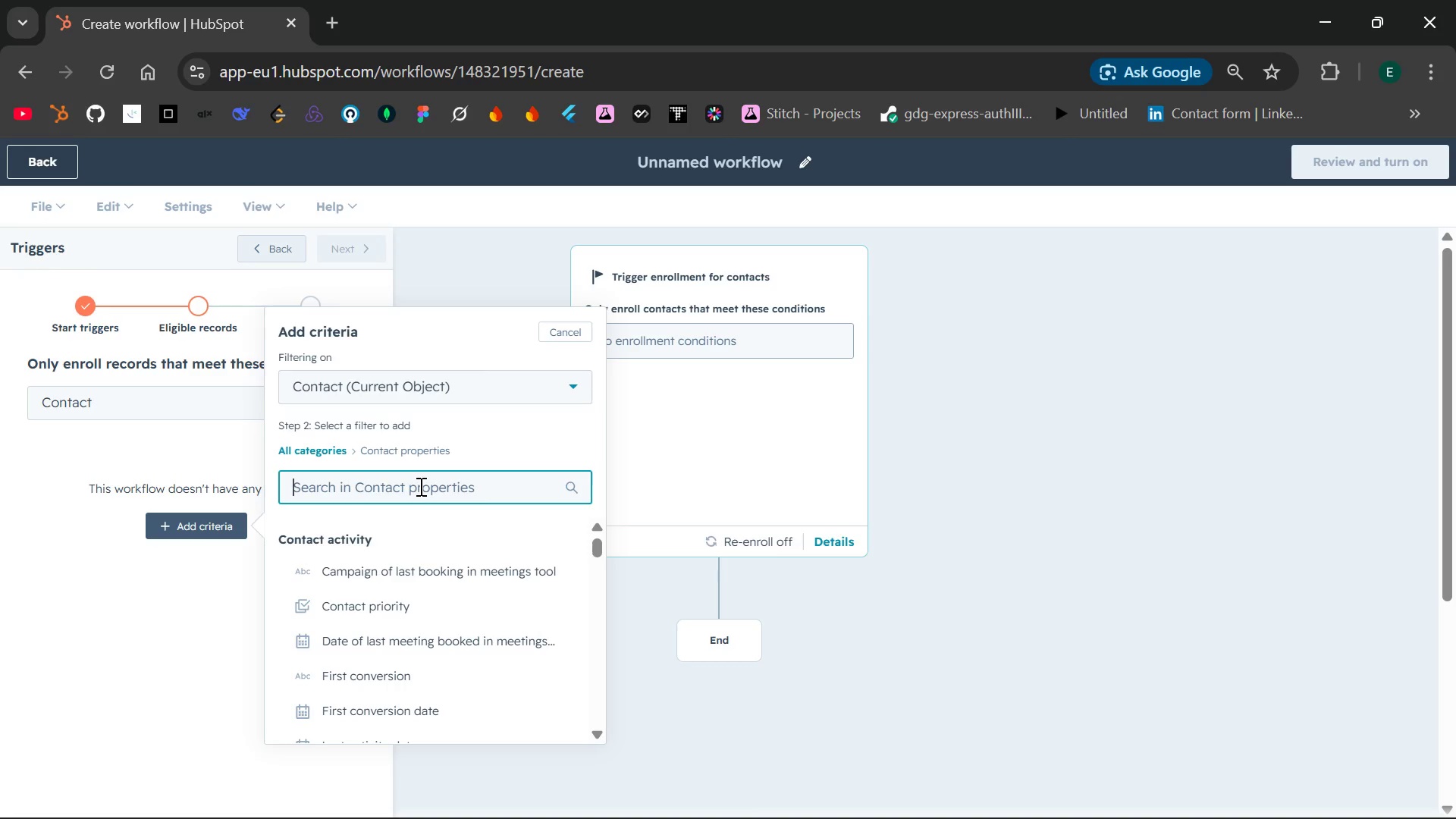 
left_click([419, 486])
 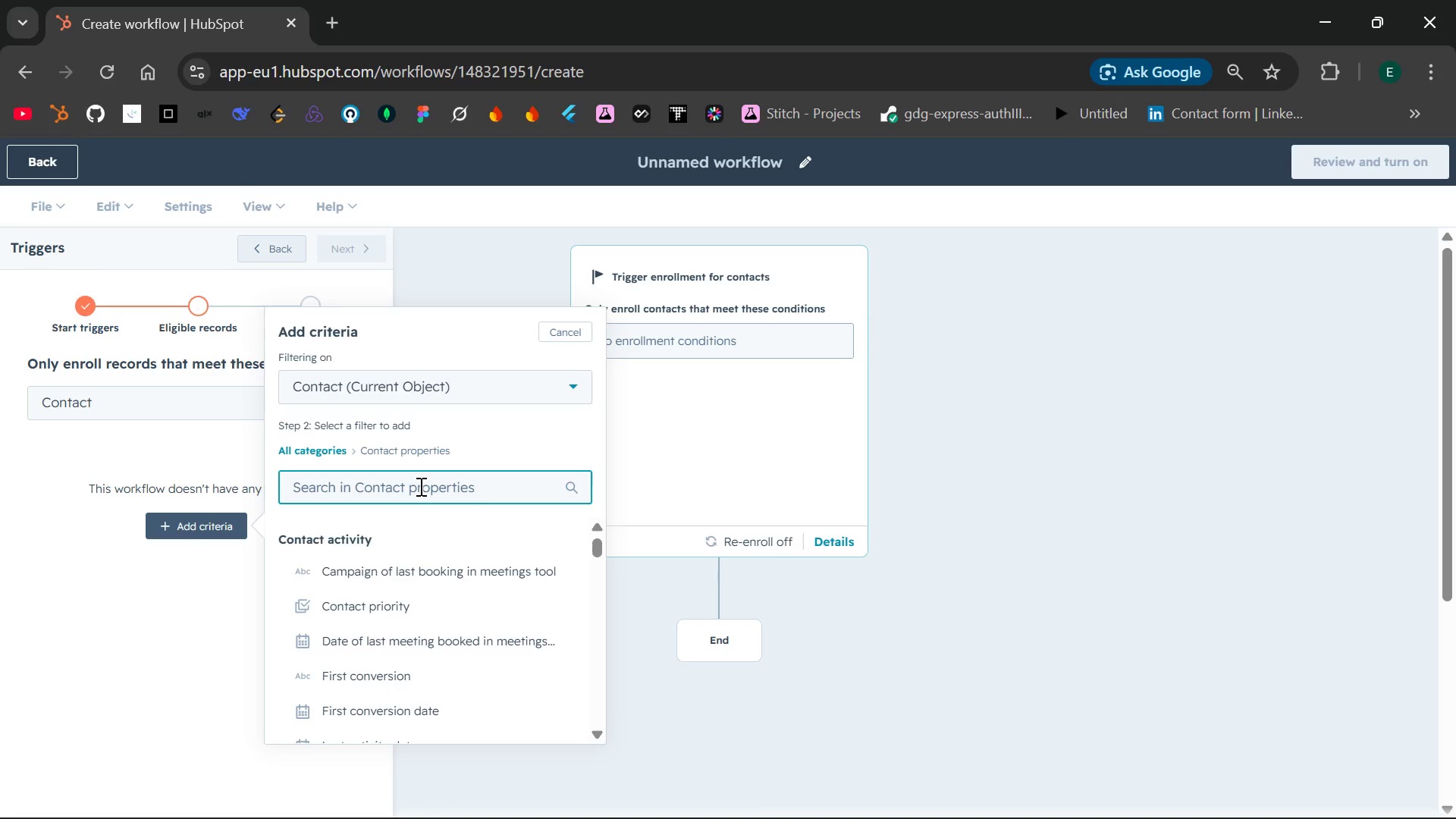 
type(form)
 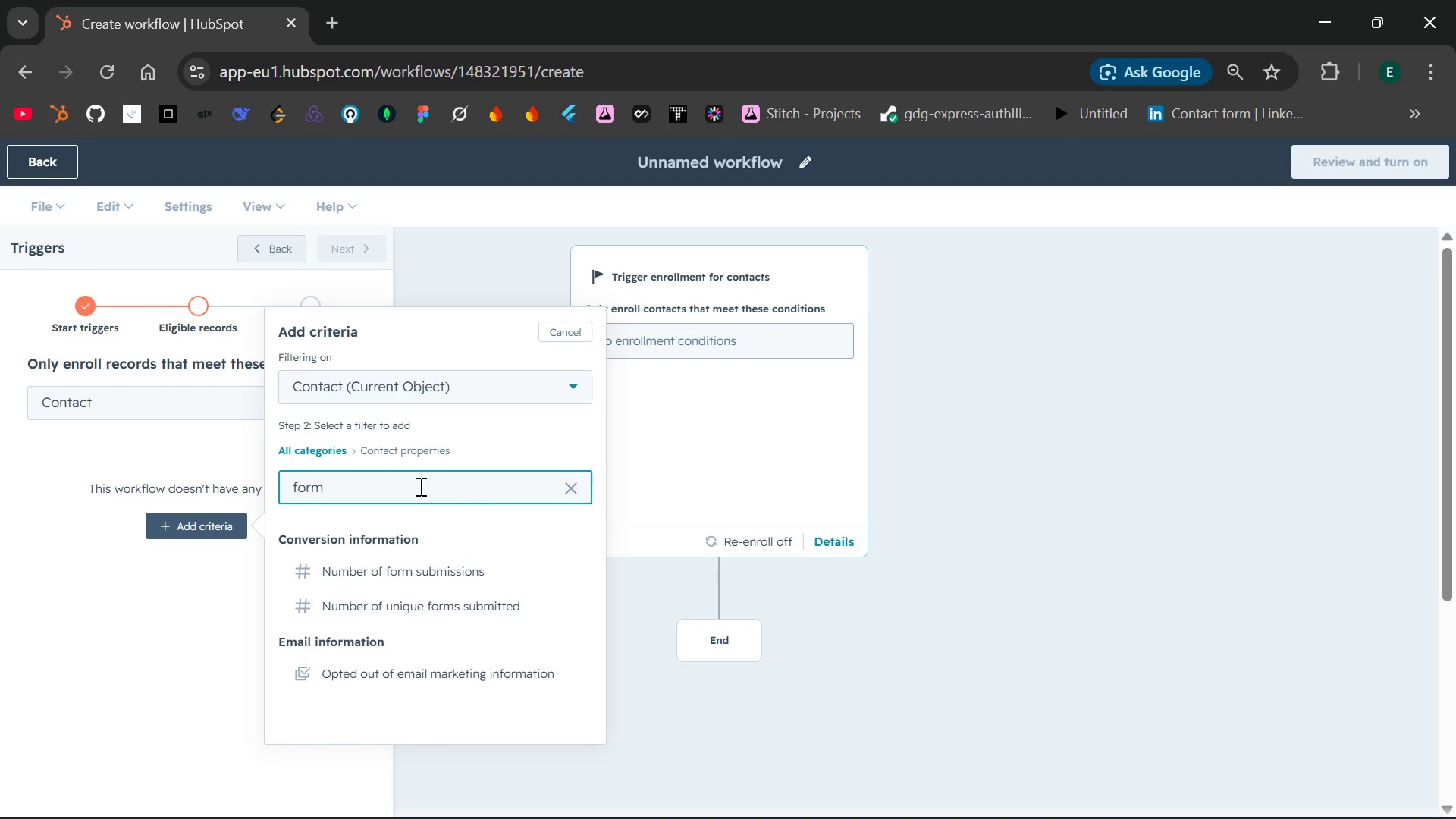 
type( sumbi)
key(Backspace)
 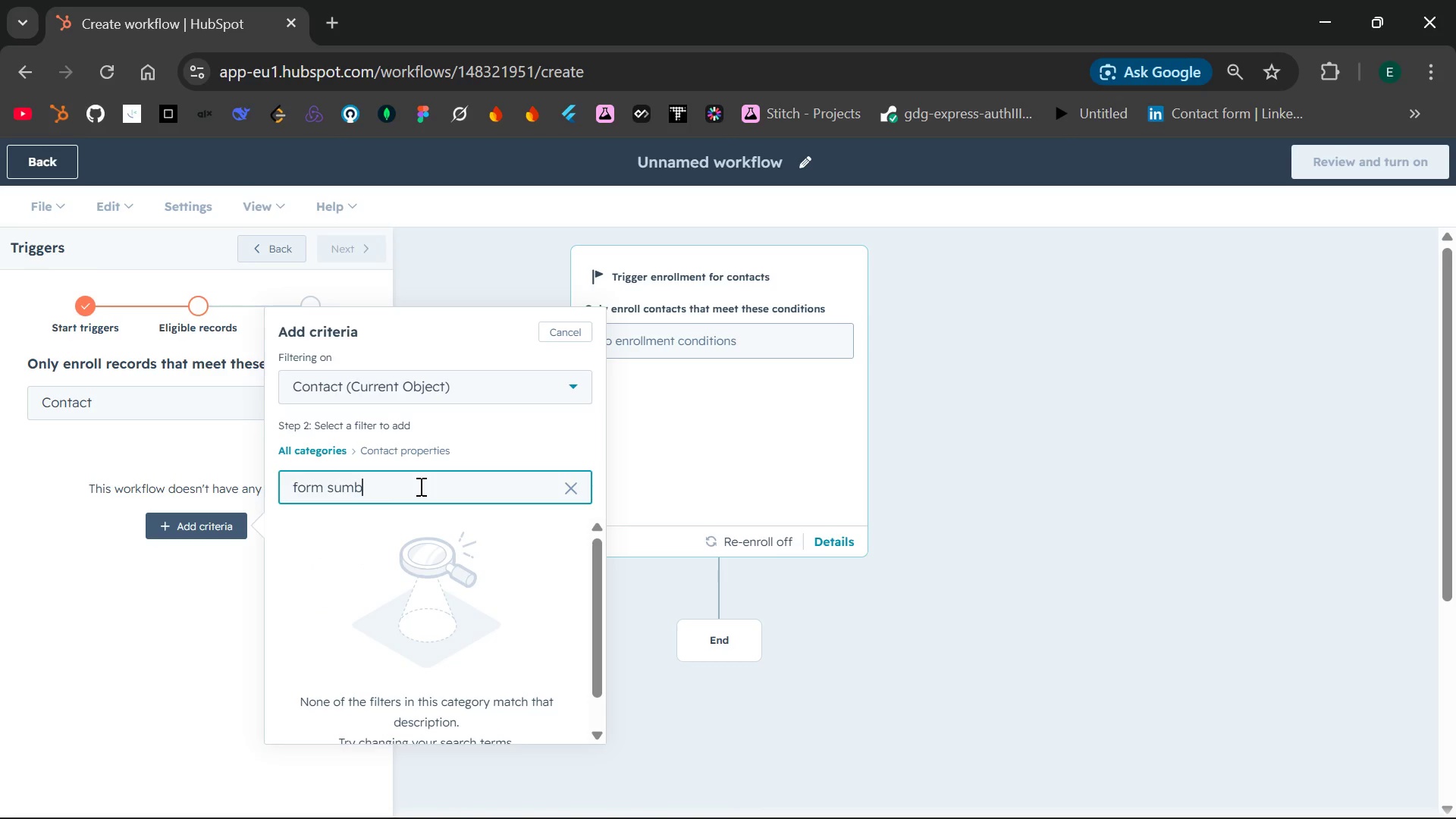 
hold_key(key=Backspace, duration=0.89)
 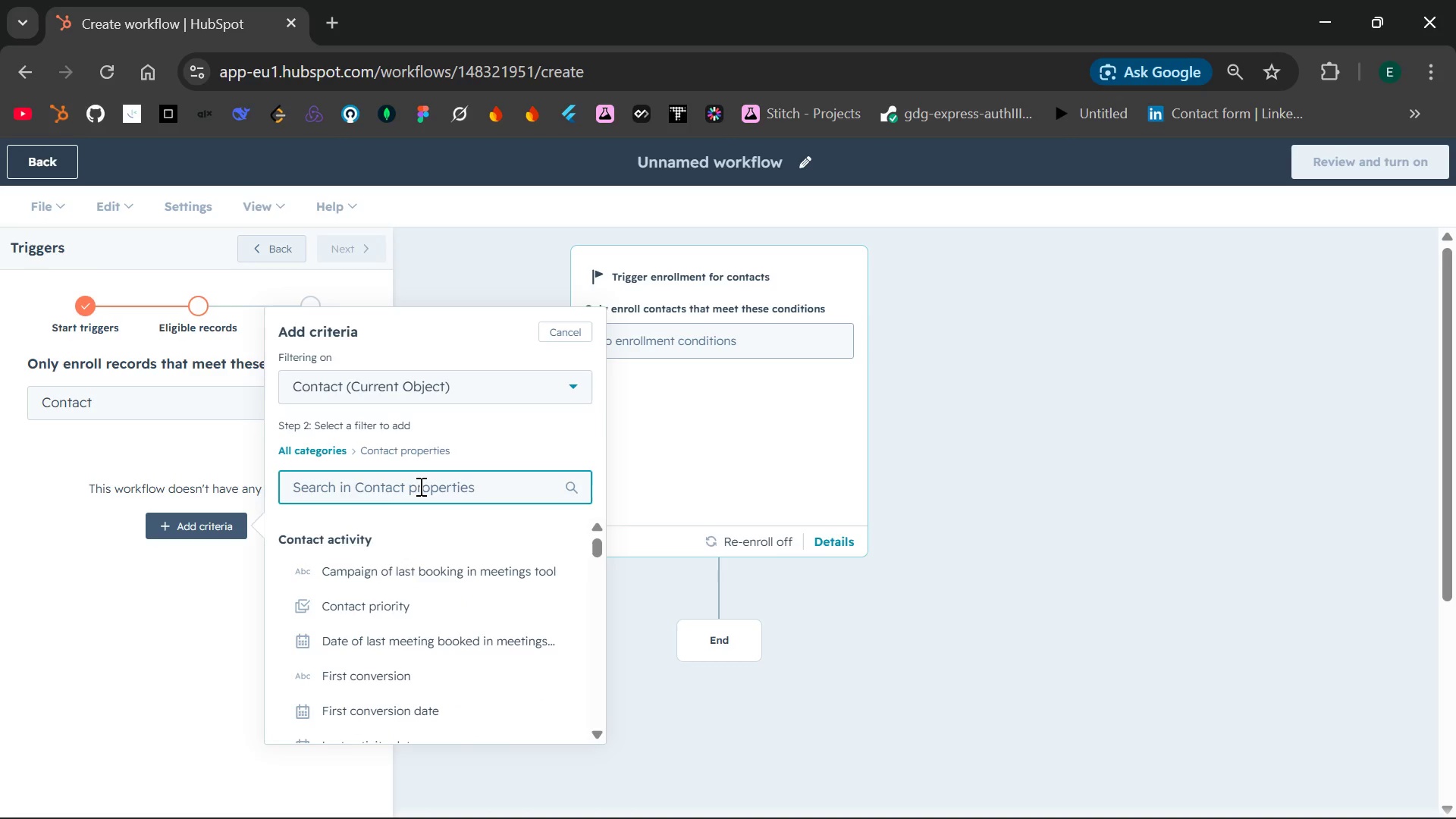 
hold_key(key=Backspace, duration=8.61)
 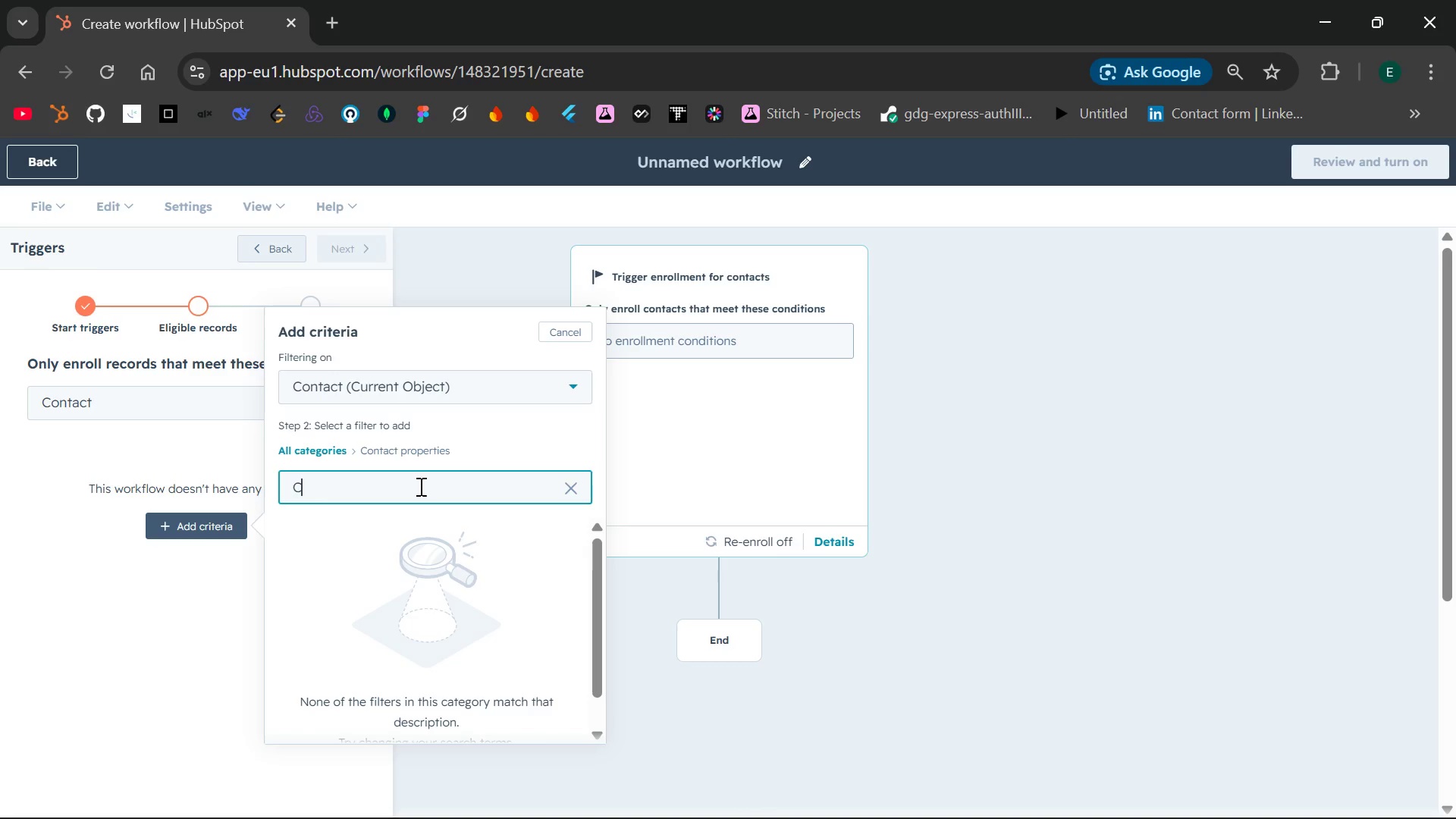 
type(Constru)
key(Backspace)
 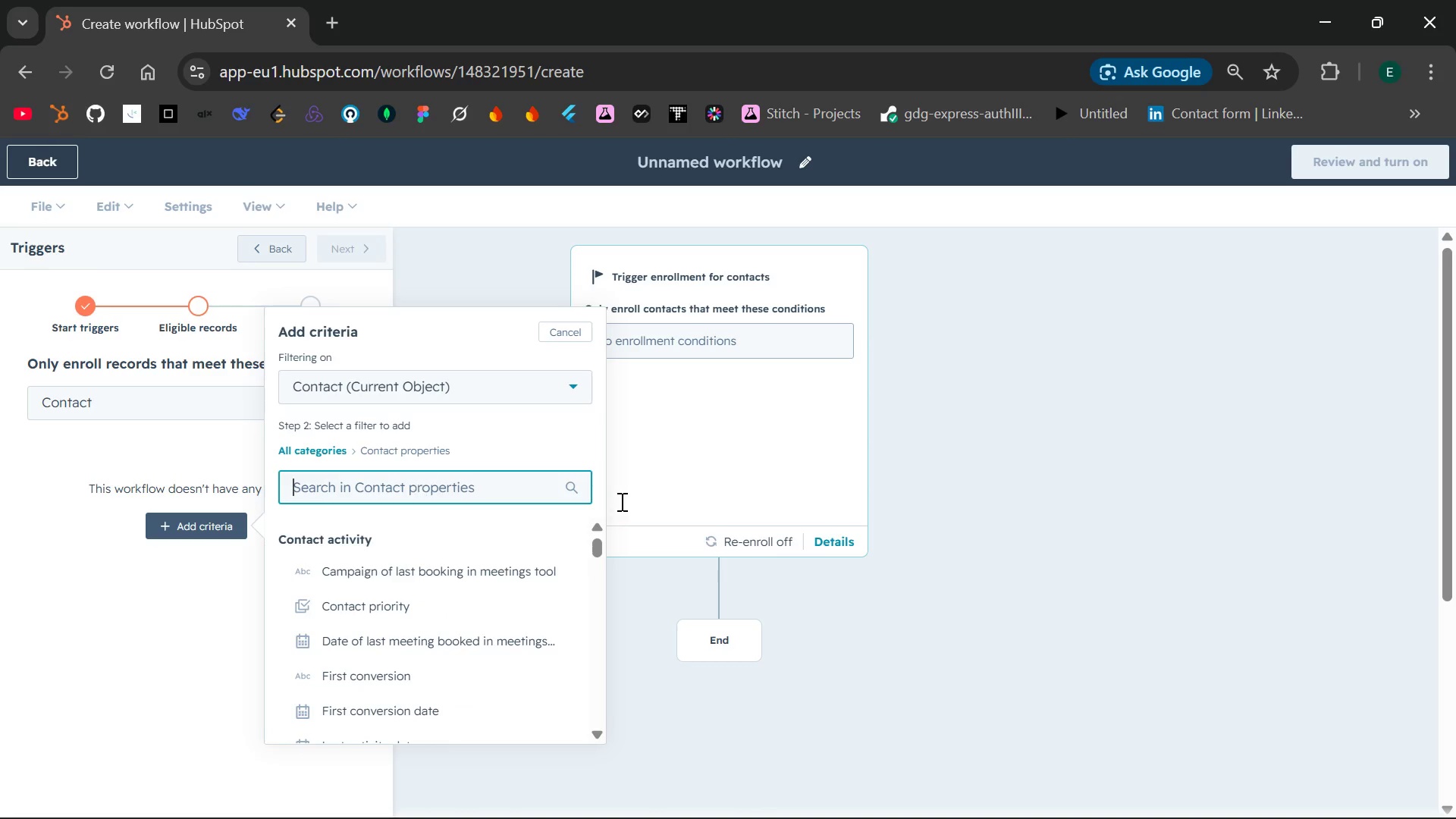 
left_click([538, 385])
 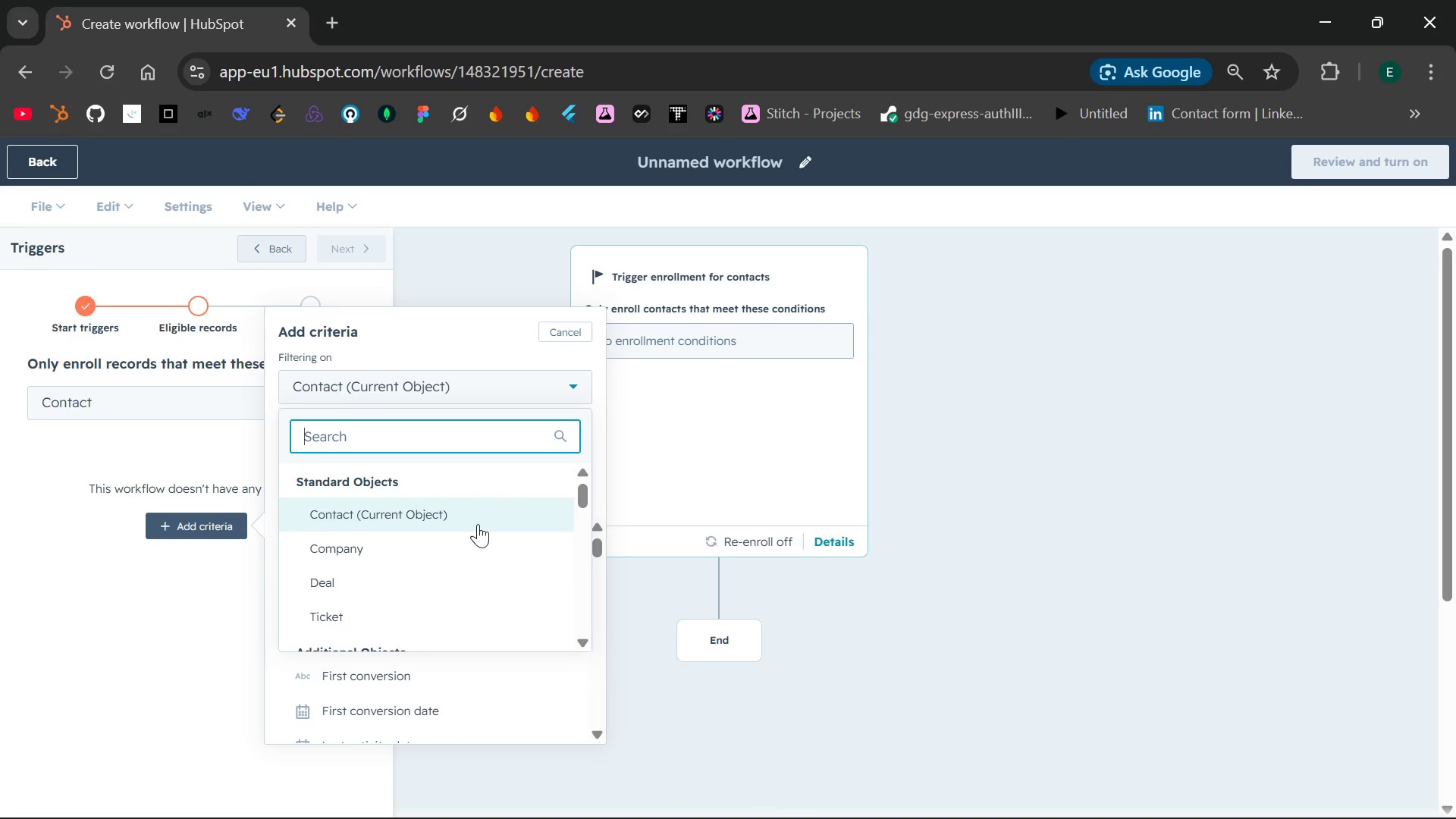 
scroll: coordinate [478, 524], scroll_direction: down, amount: 1.0
 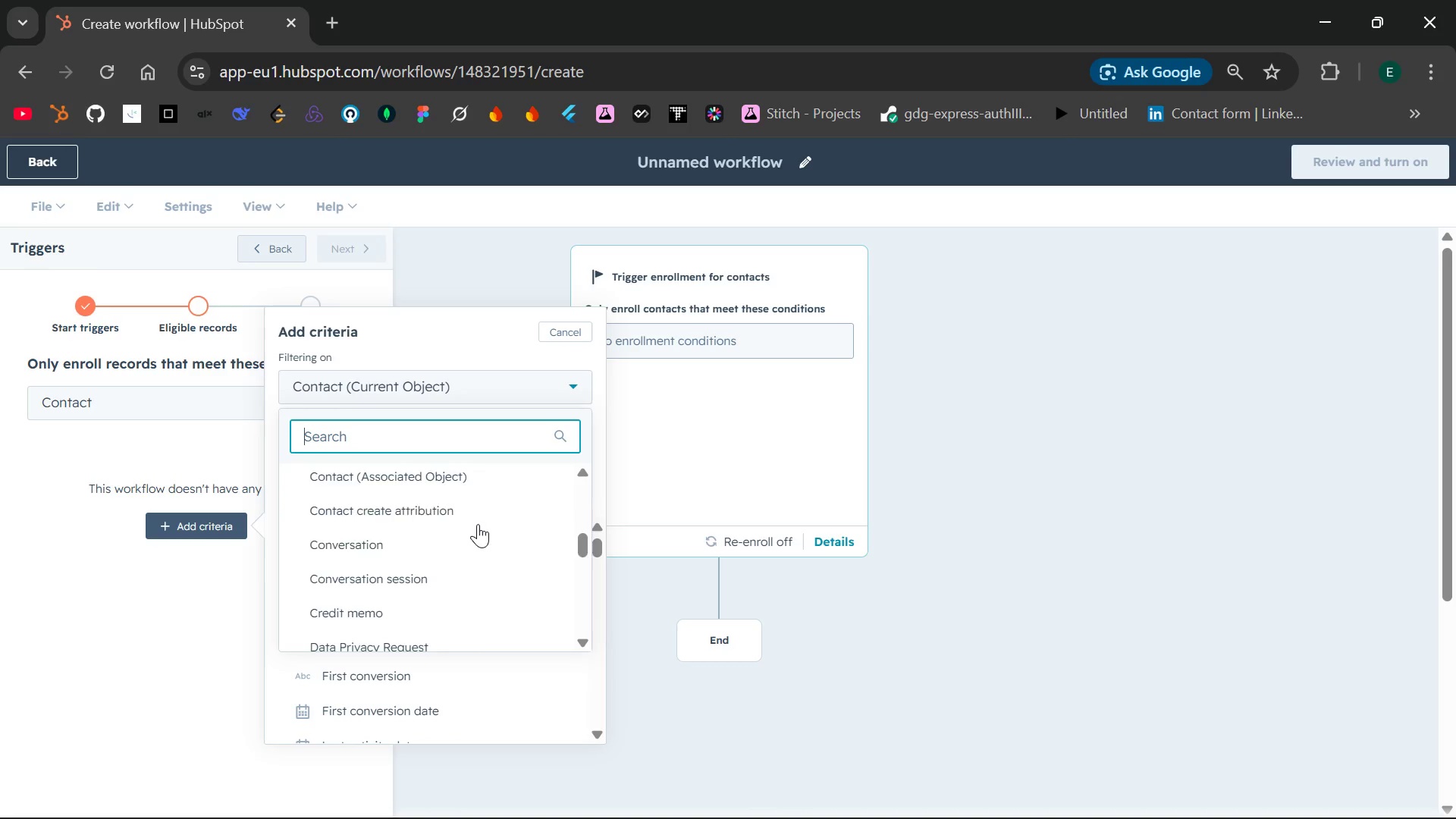 
scroll: coordinate [478, 524], scroll_direction: none, amount: 0.0
 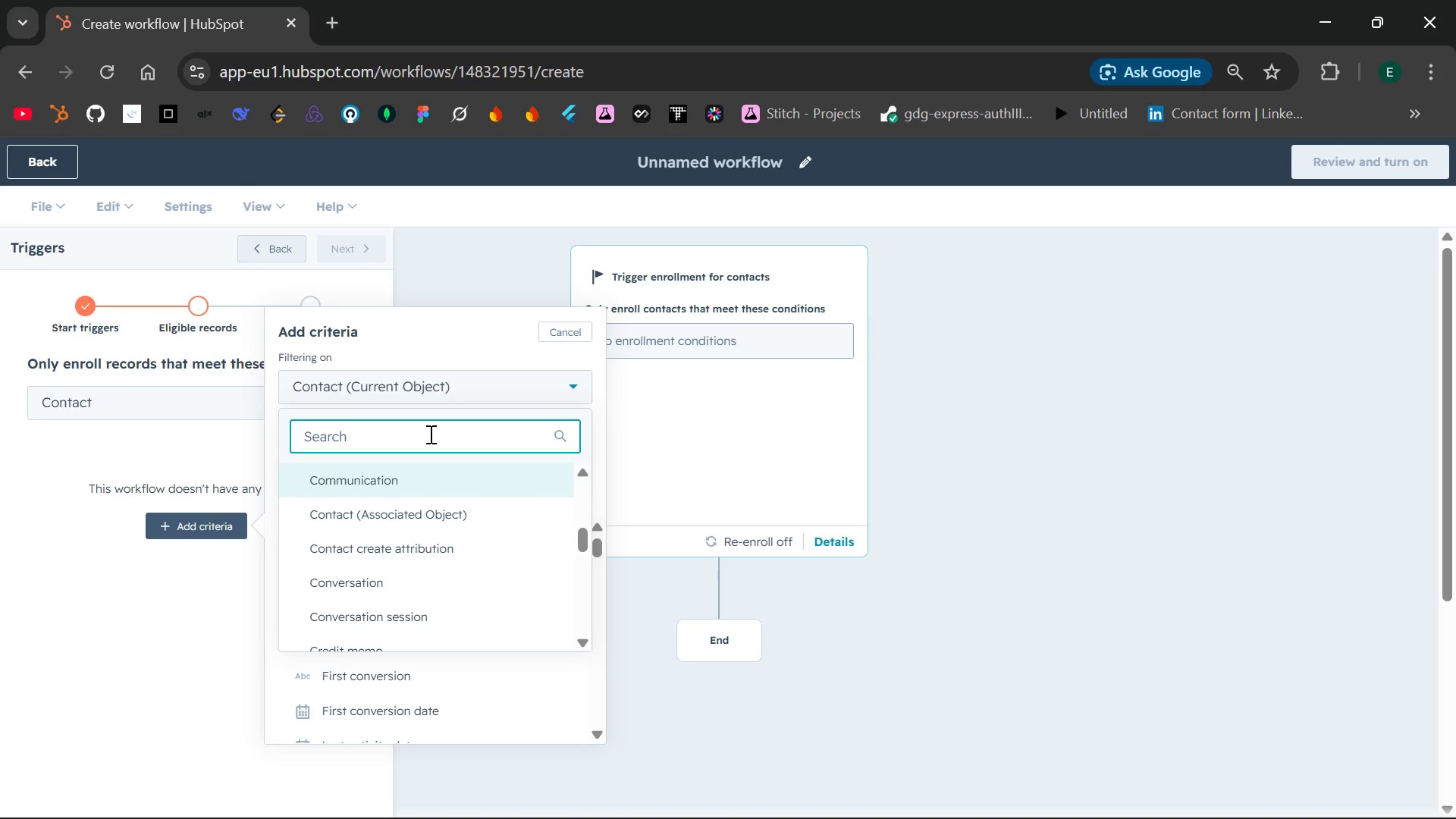 
key(F)
 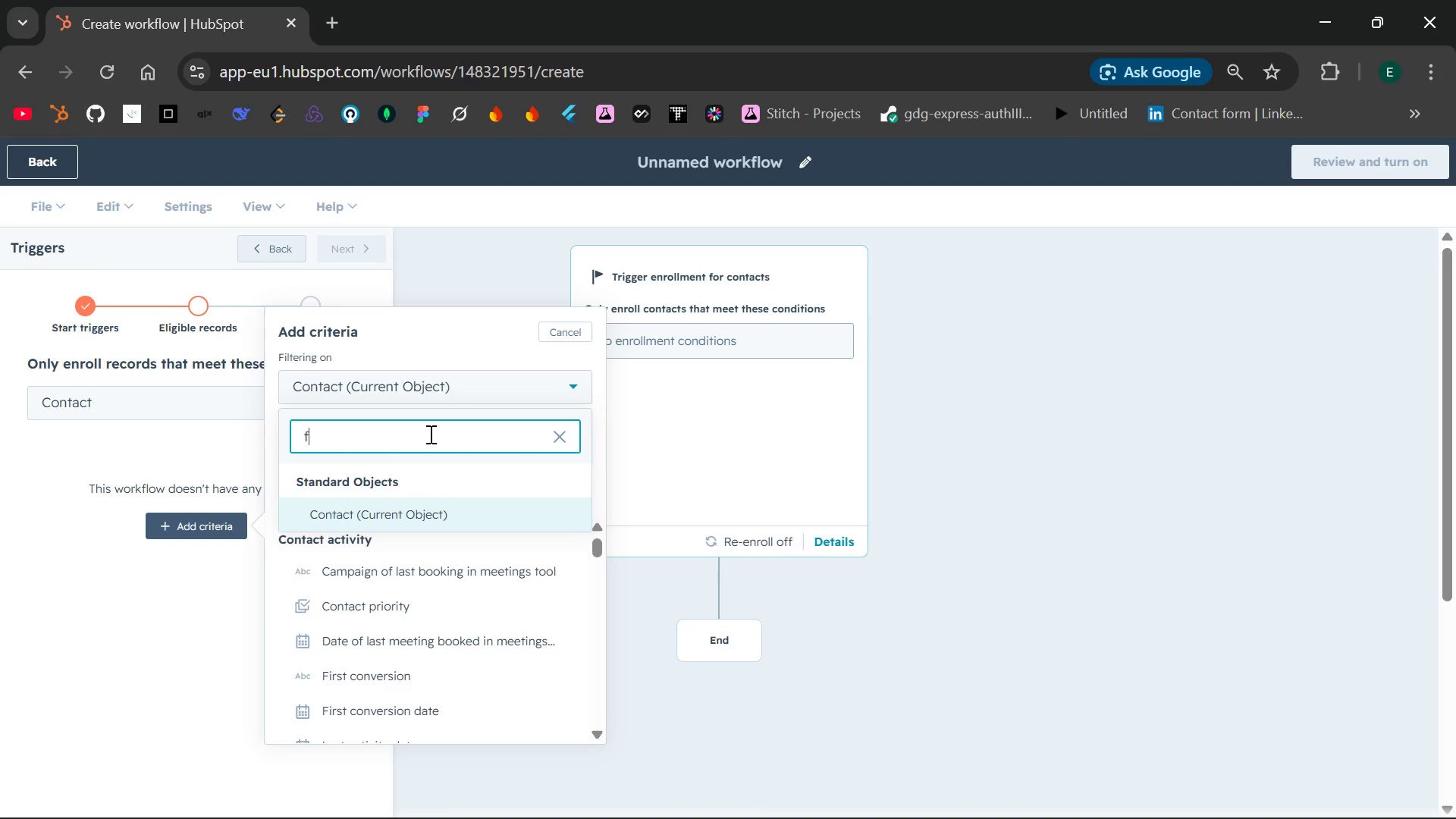 
key(Backspace)
 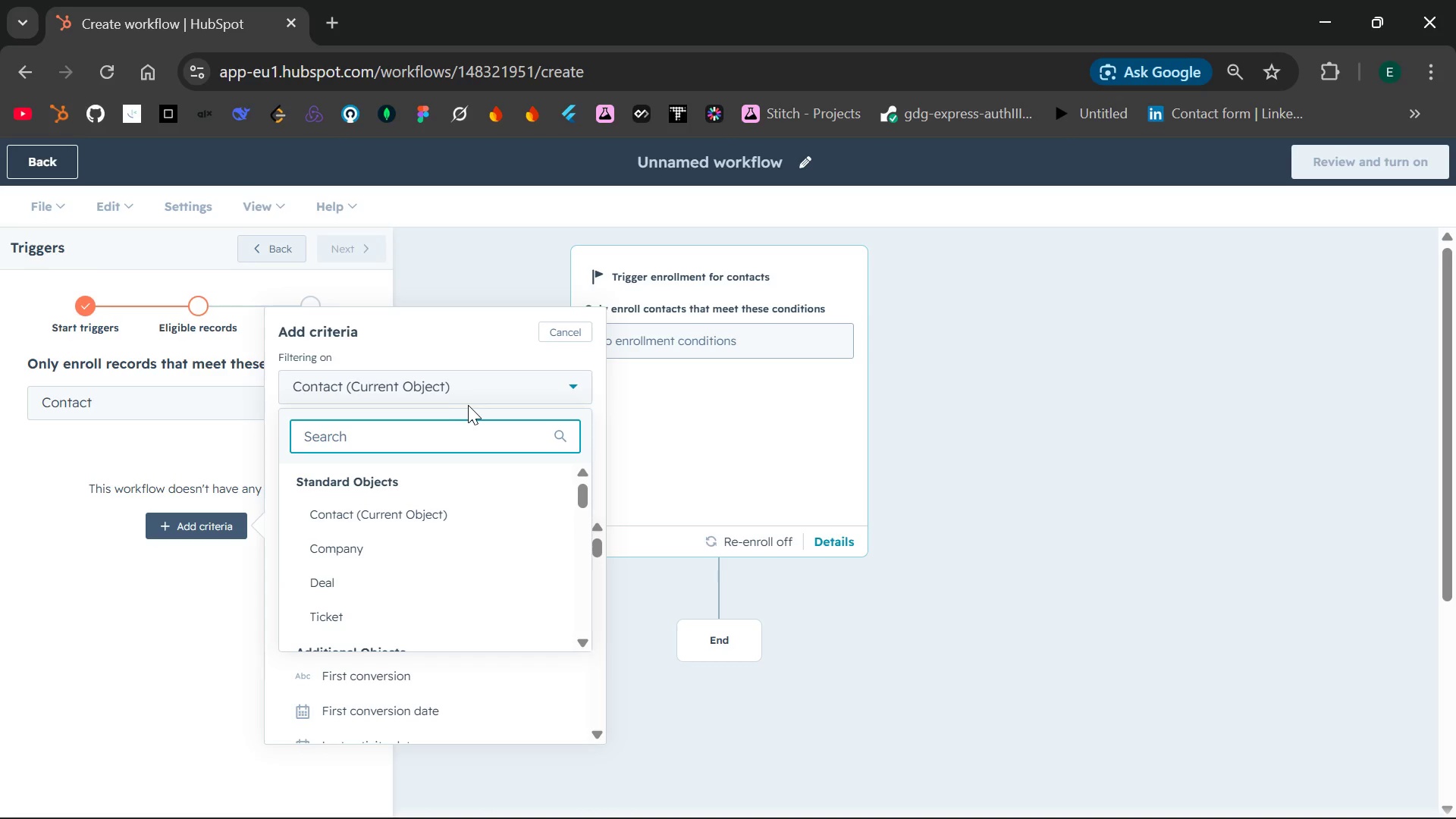 
wait(28.55)
 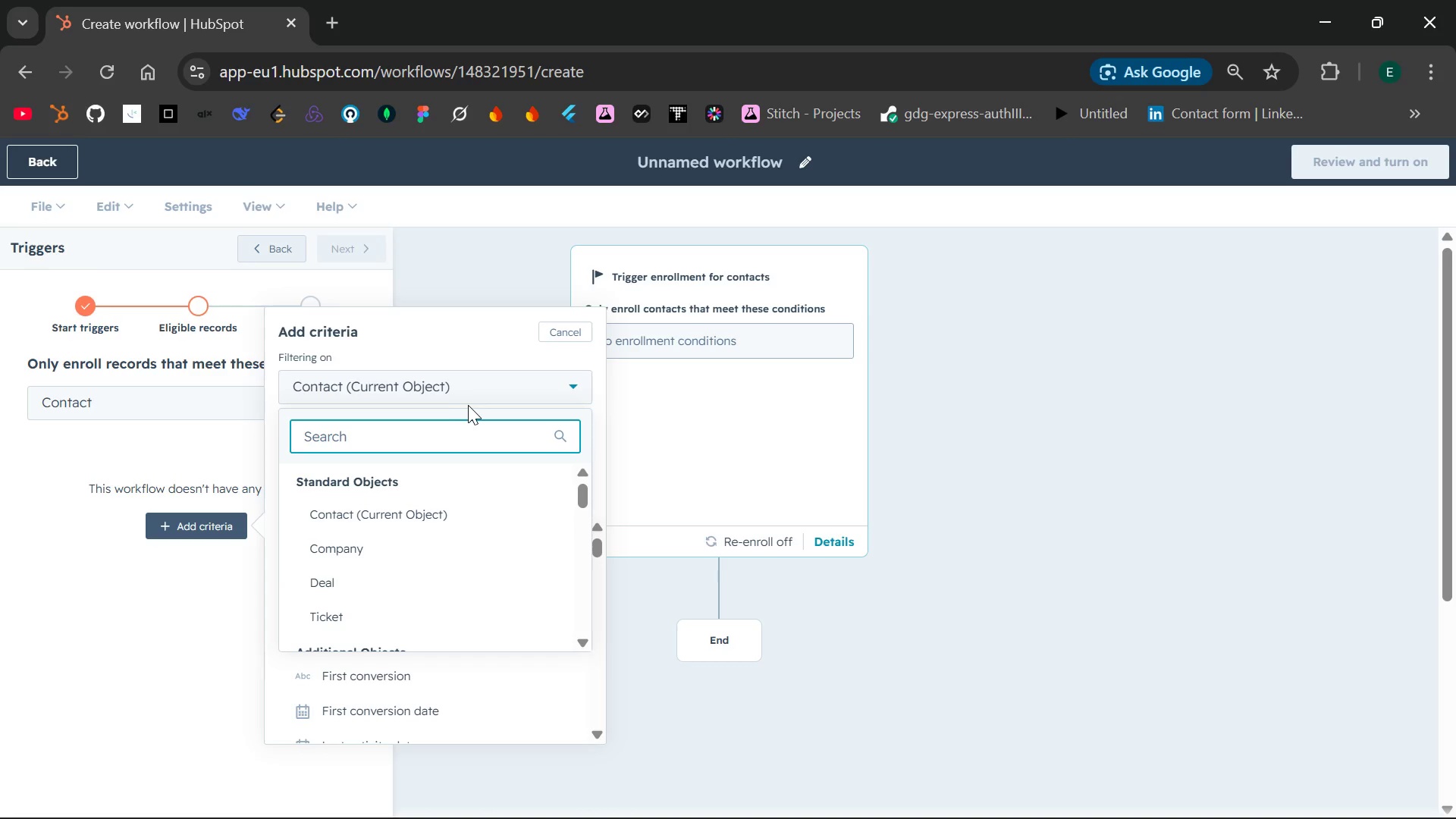 
left_click([524, 387])
 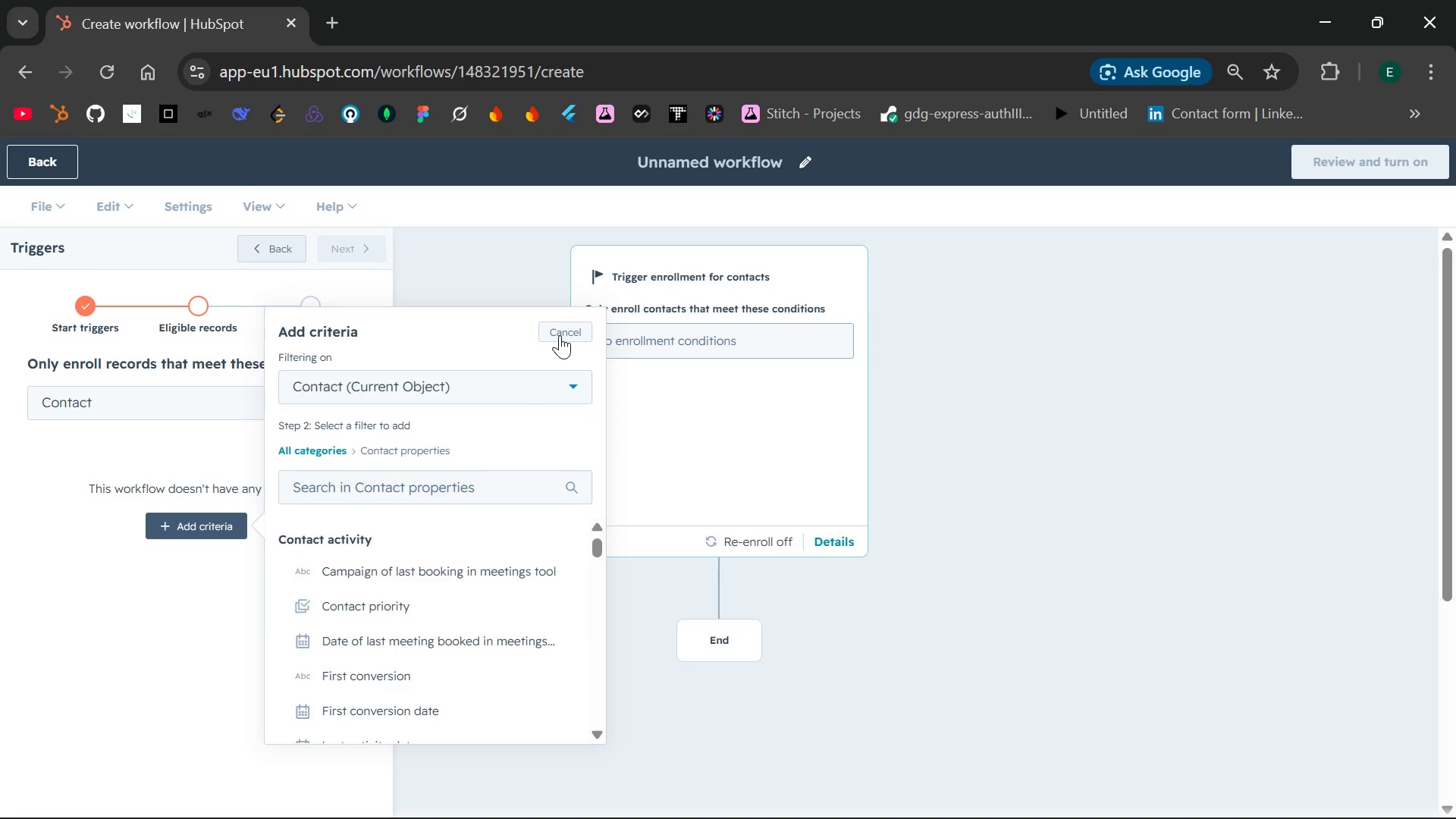 
wait(7.98)
 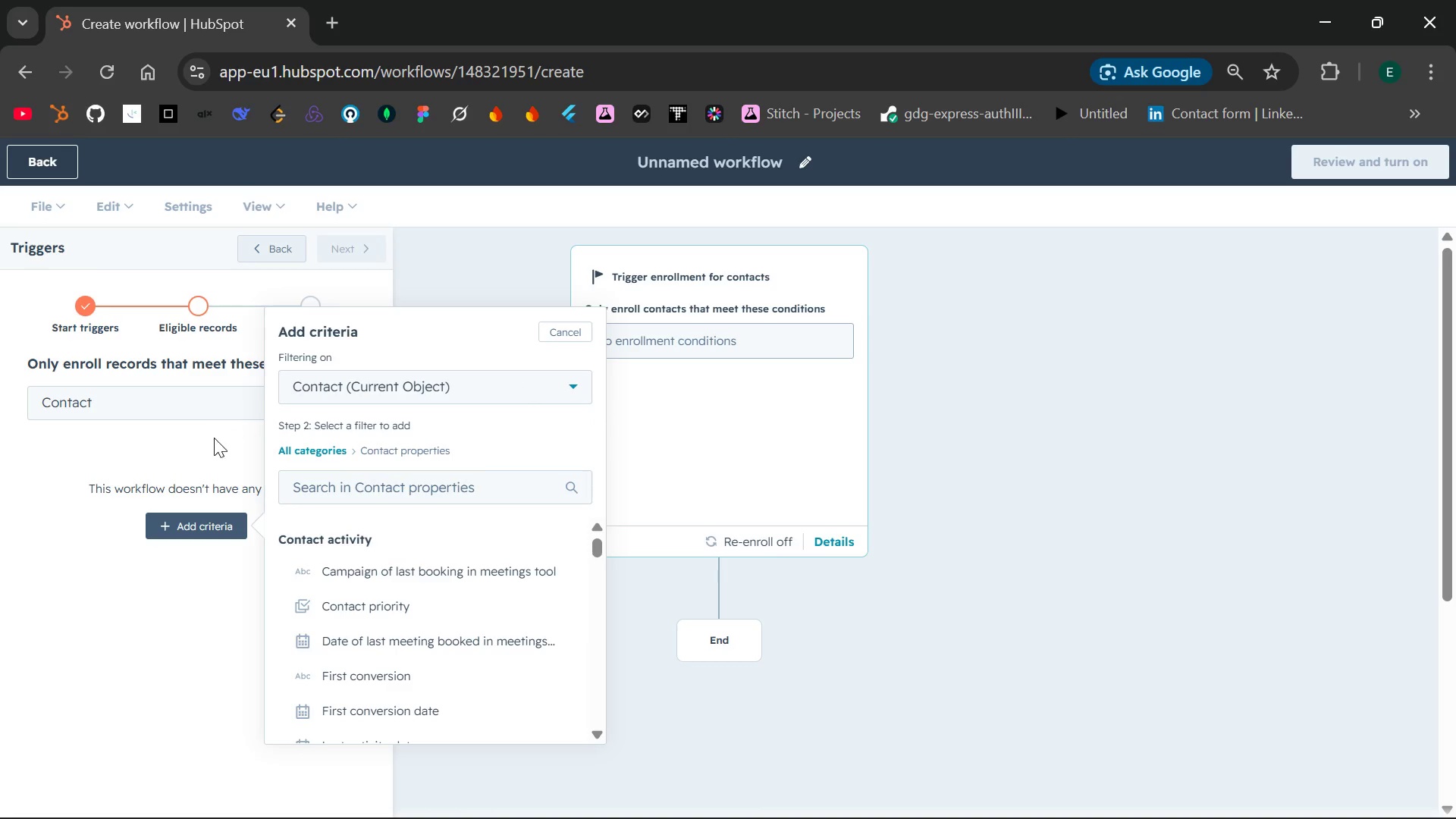 
left_click([560, 391])
 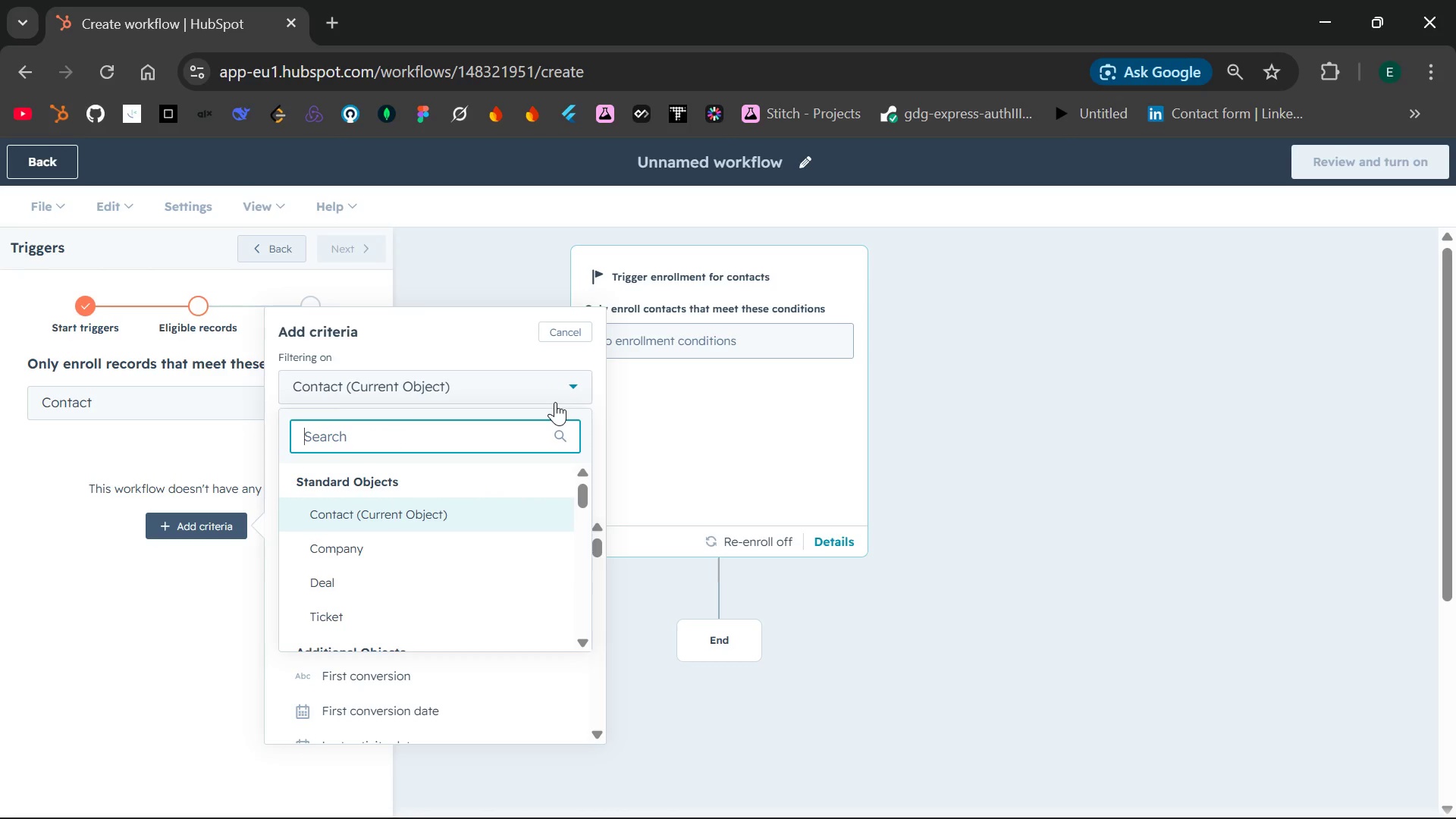 
type(tr)
 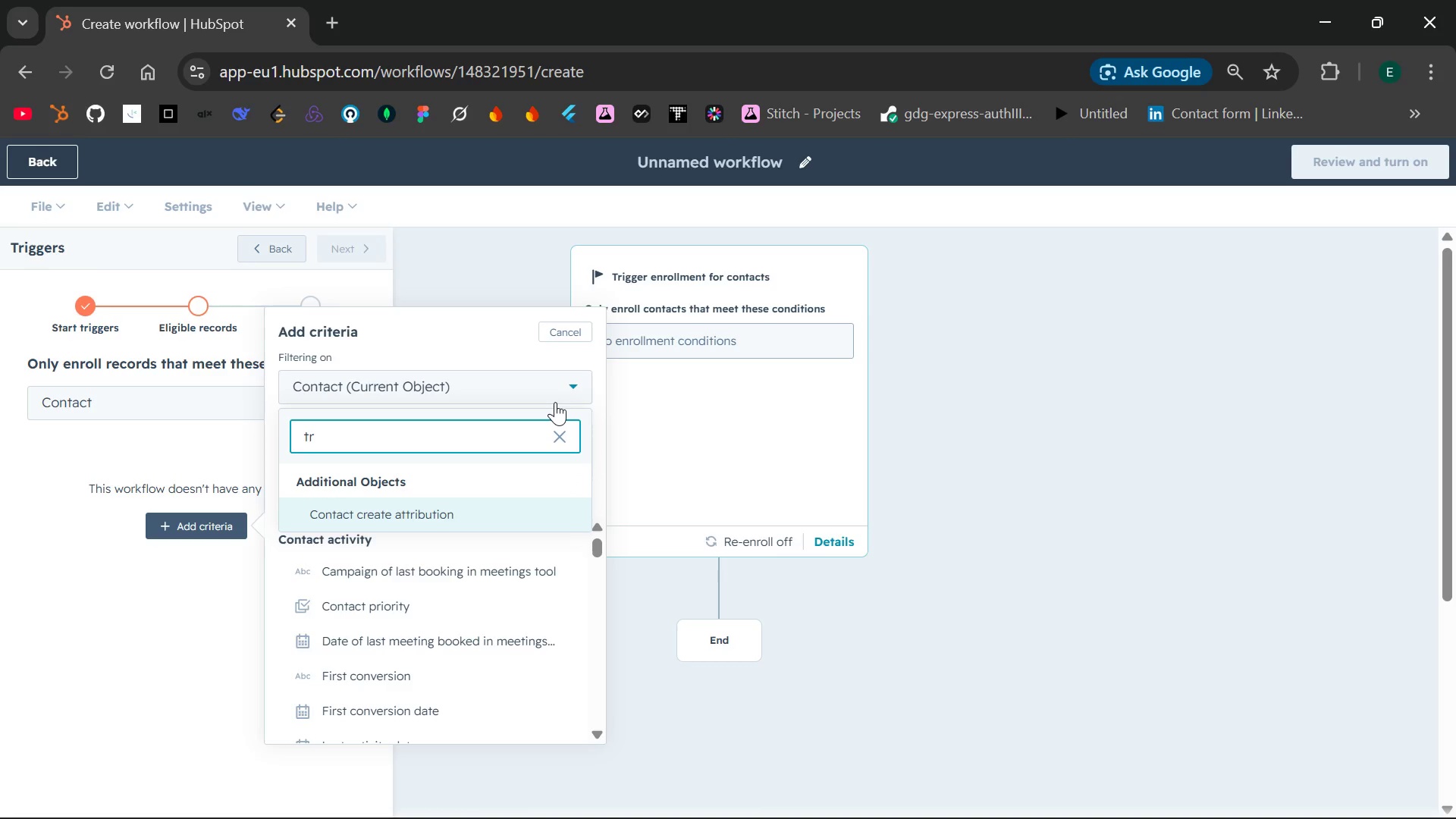 
hold_key(key=Backspace, duration=0.7)
 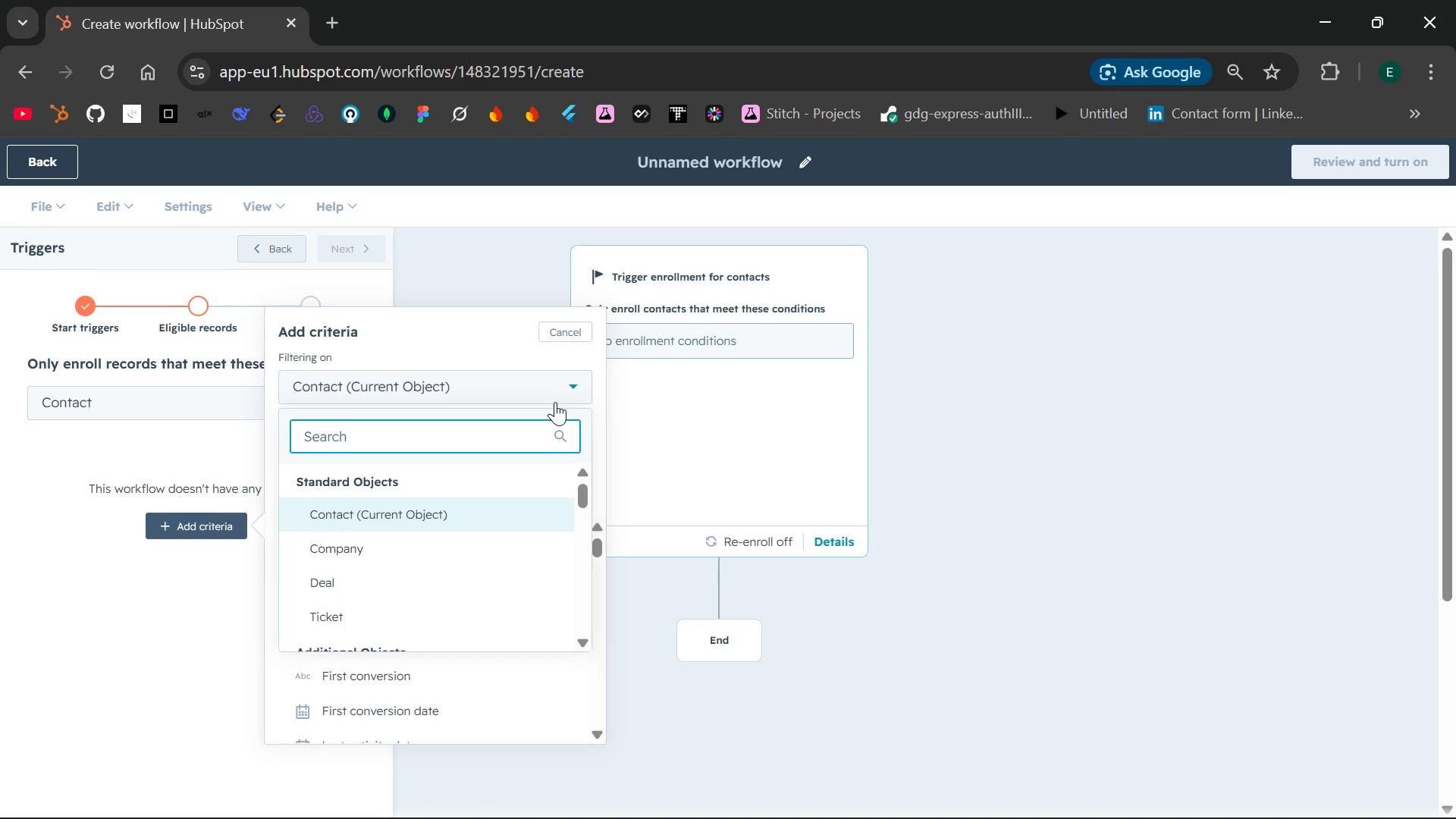 
hold_key(key=Backspace, duration=24.06)
 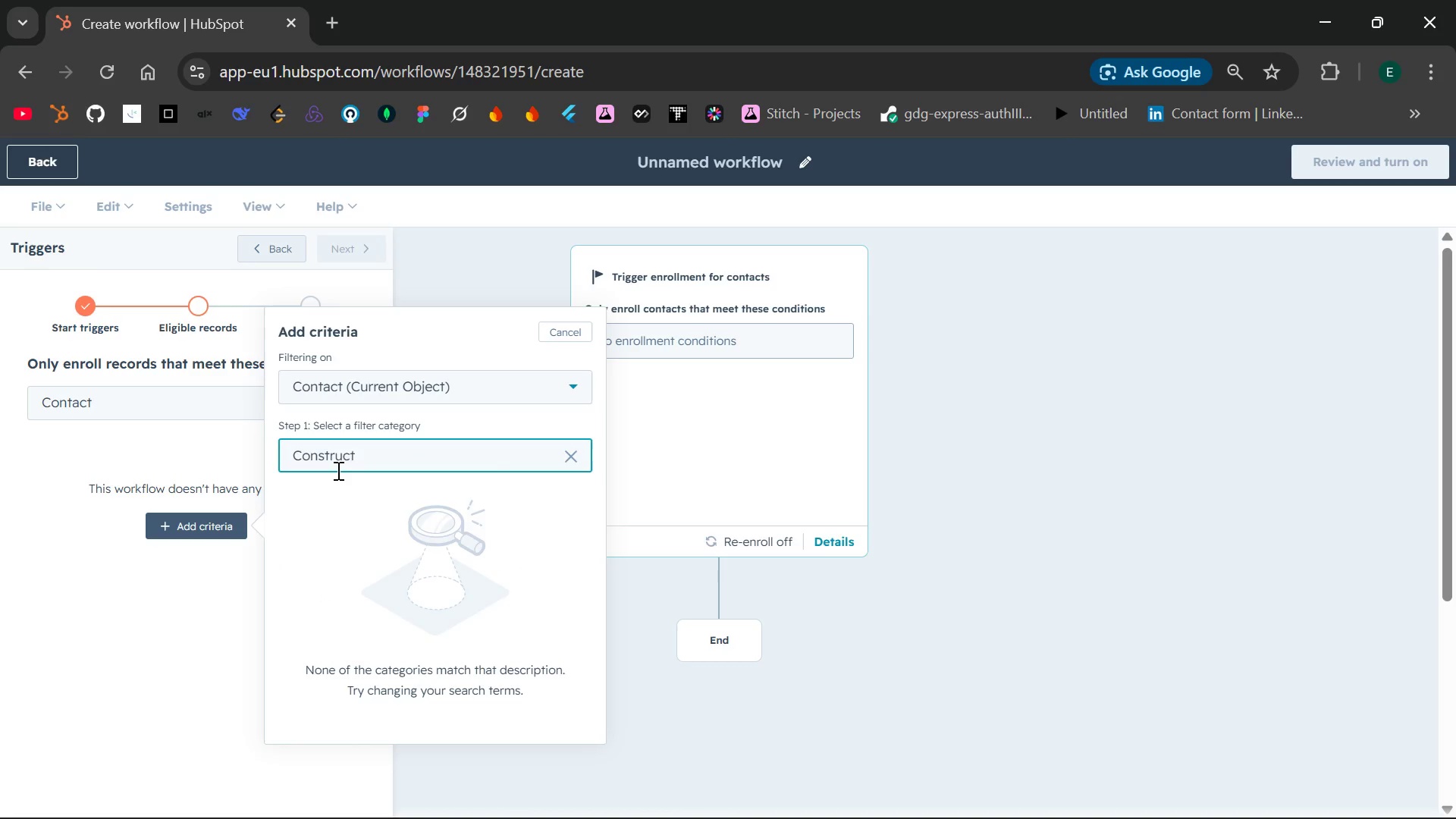 
left_click([566, 335])
 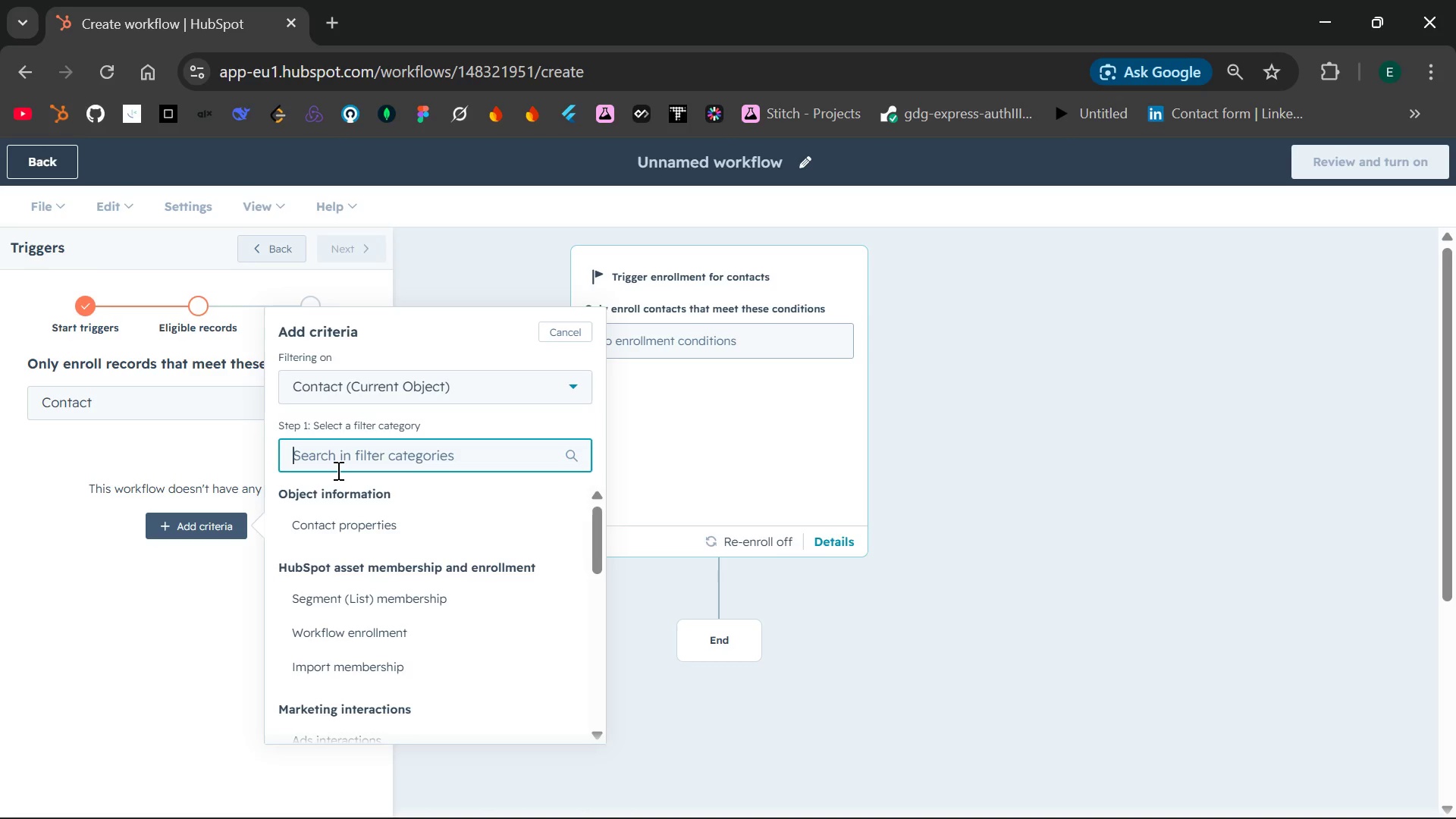 
type(Construction)
 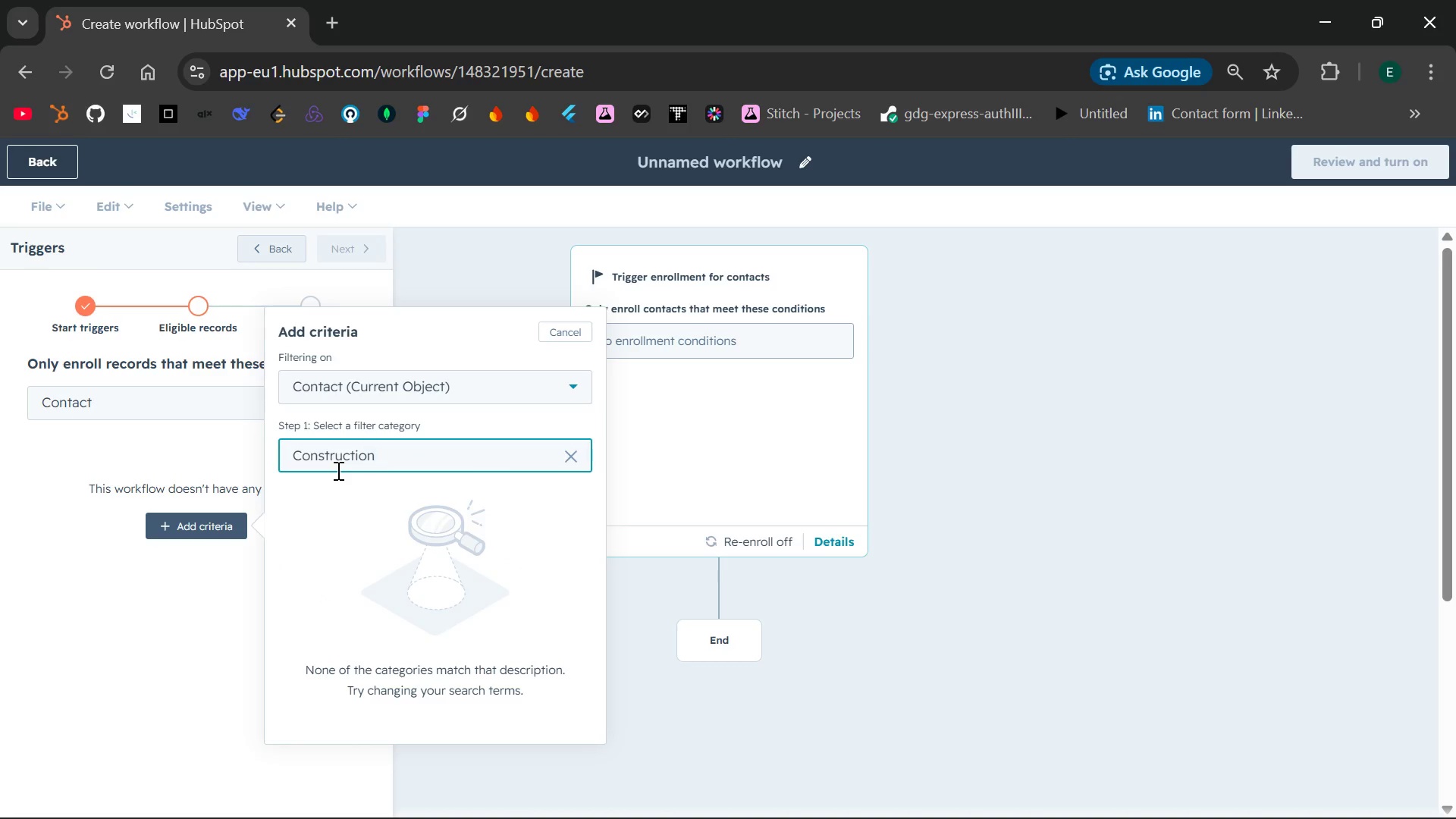 
hold_key(key=Backspace, duration=1.14)
 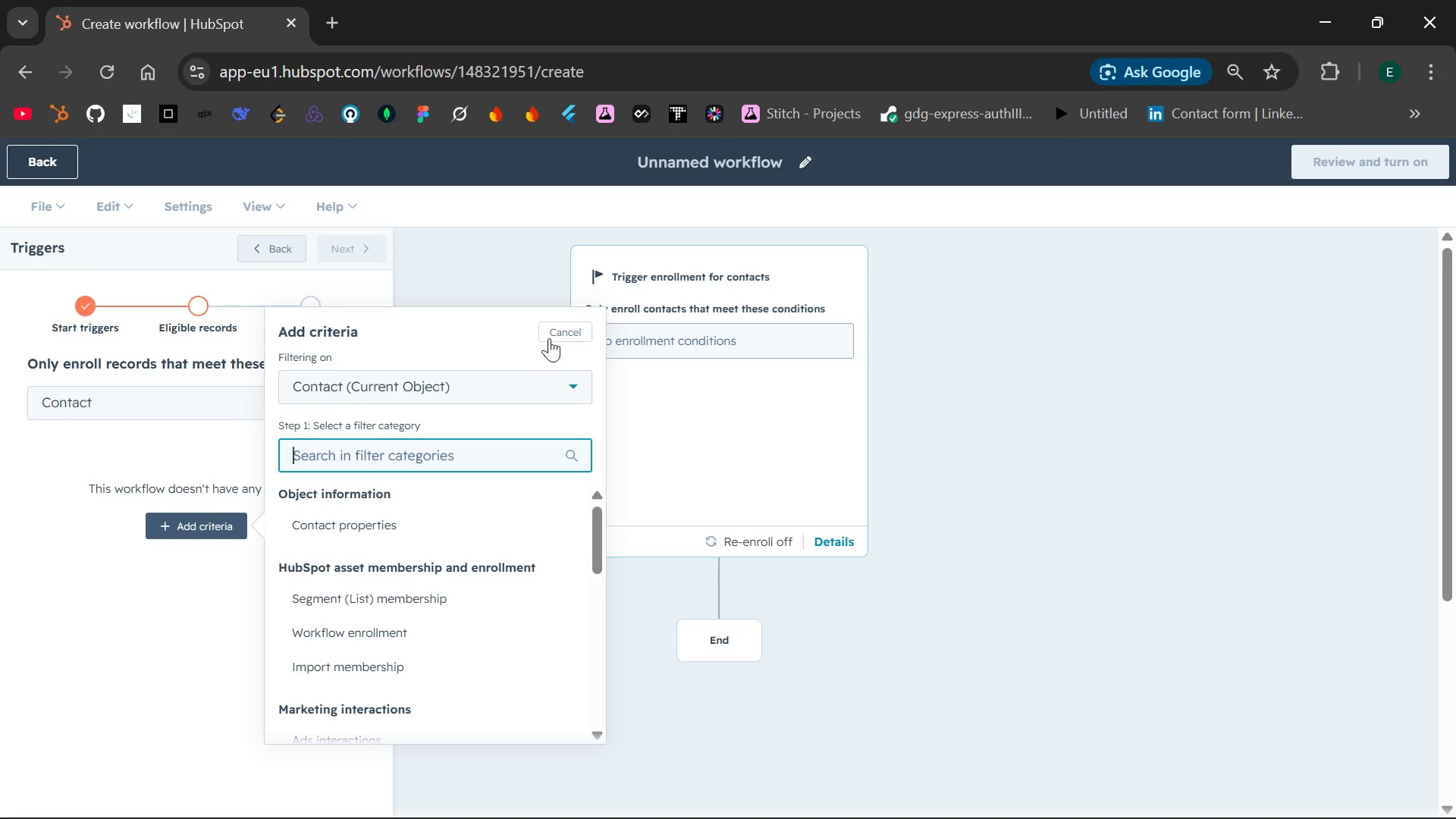 
left_click([557, 332])
 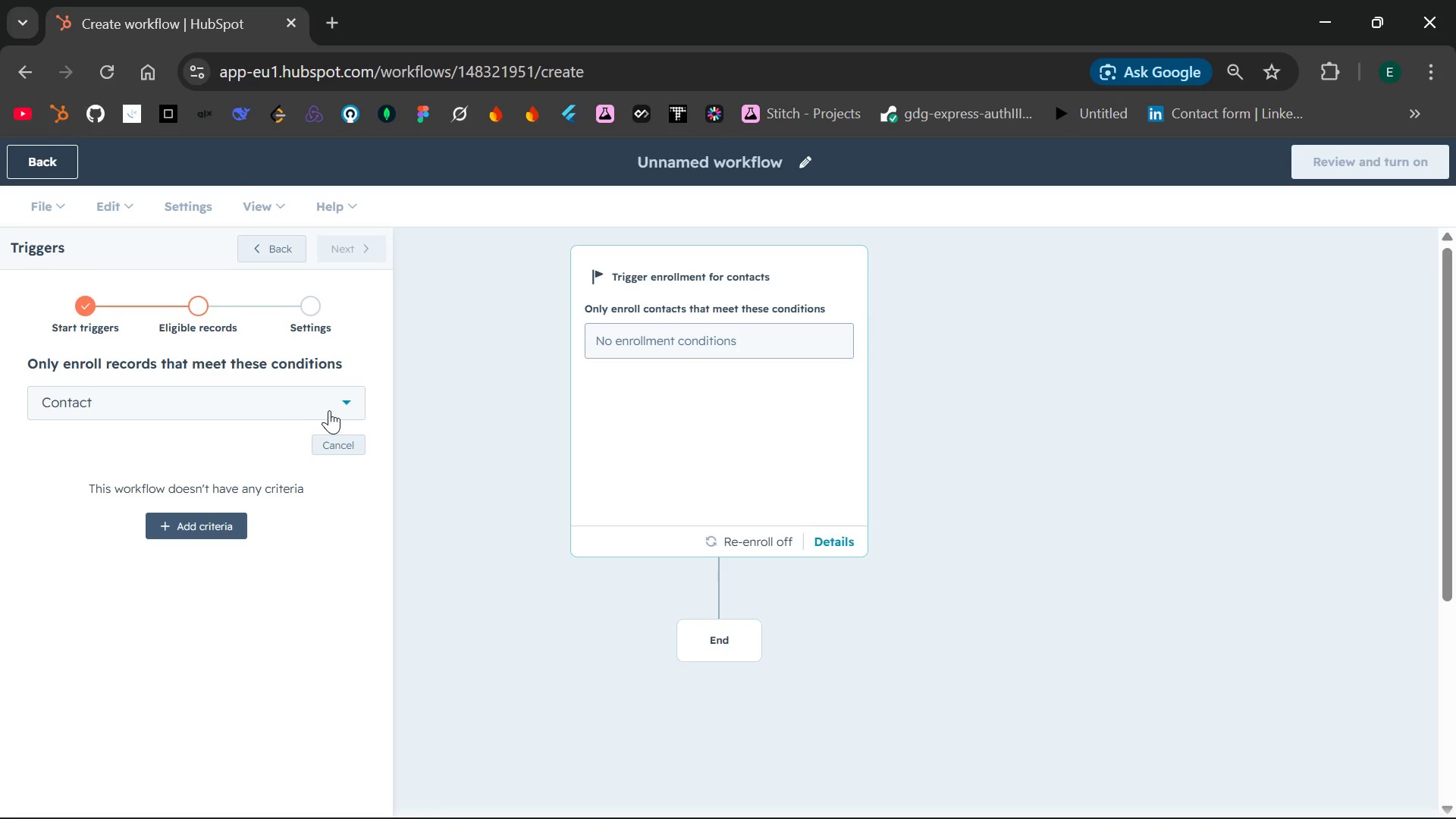 
left_click([329, 410])
 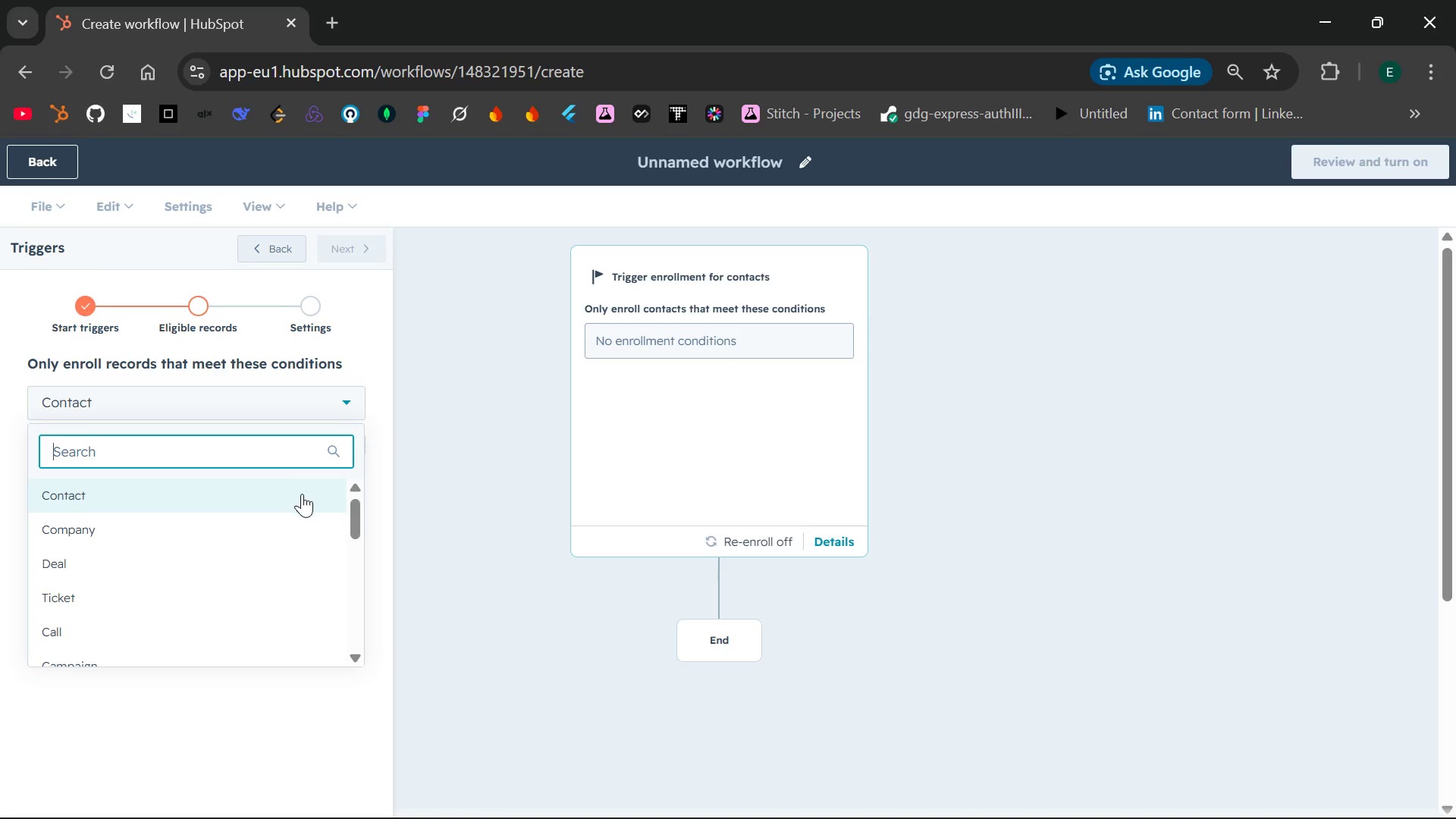 
scroll: coordinate [300, 497], scroll_direction: down, amount: 3.0
 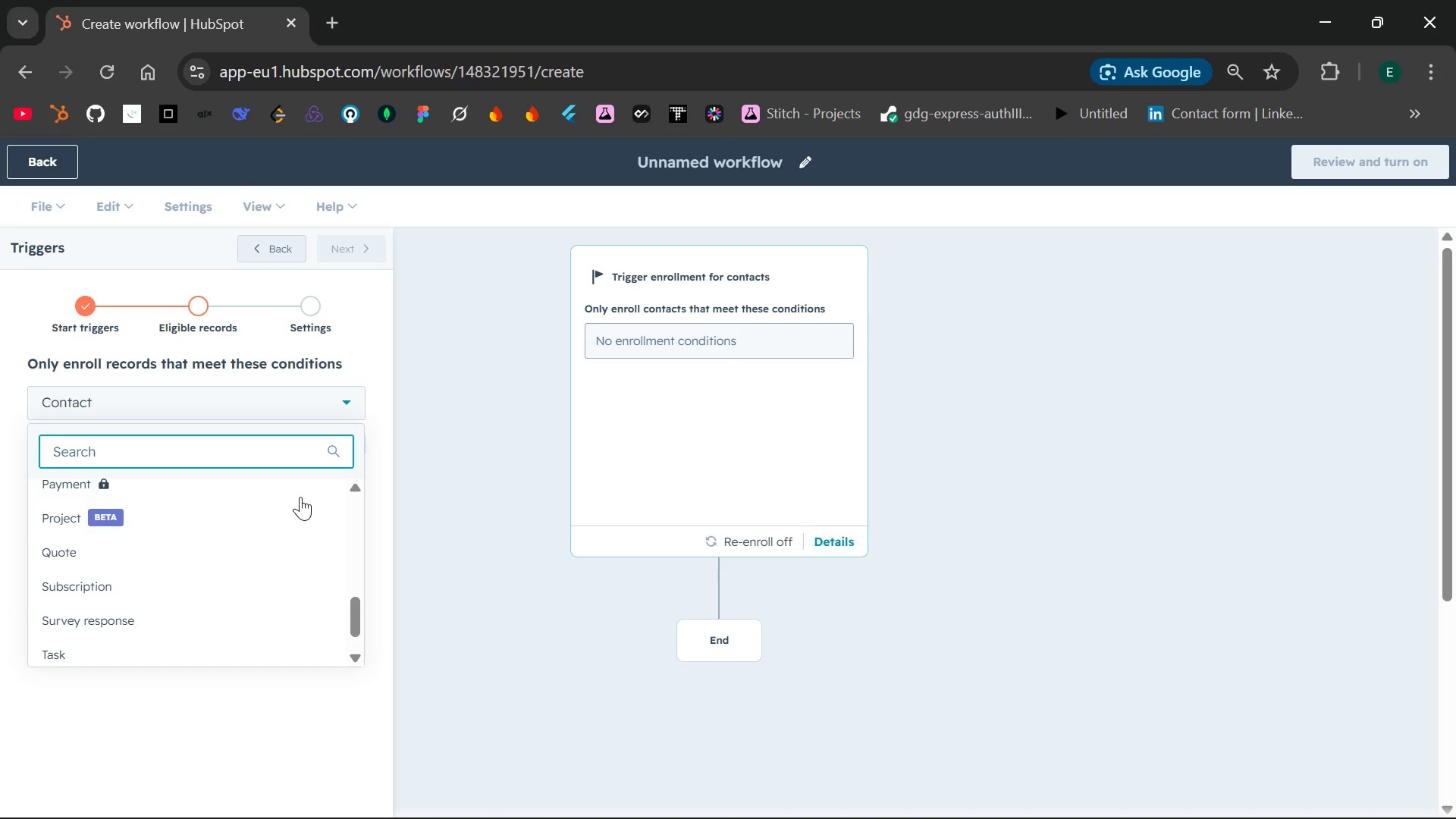 
scroll: coordinate [300, 497], scroll_direction: up, amount: 5.0
 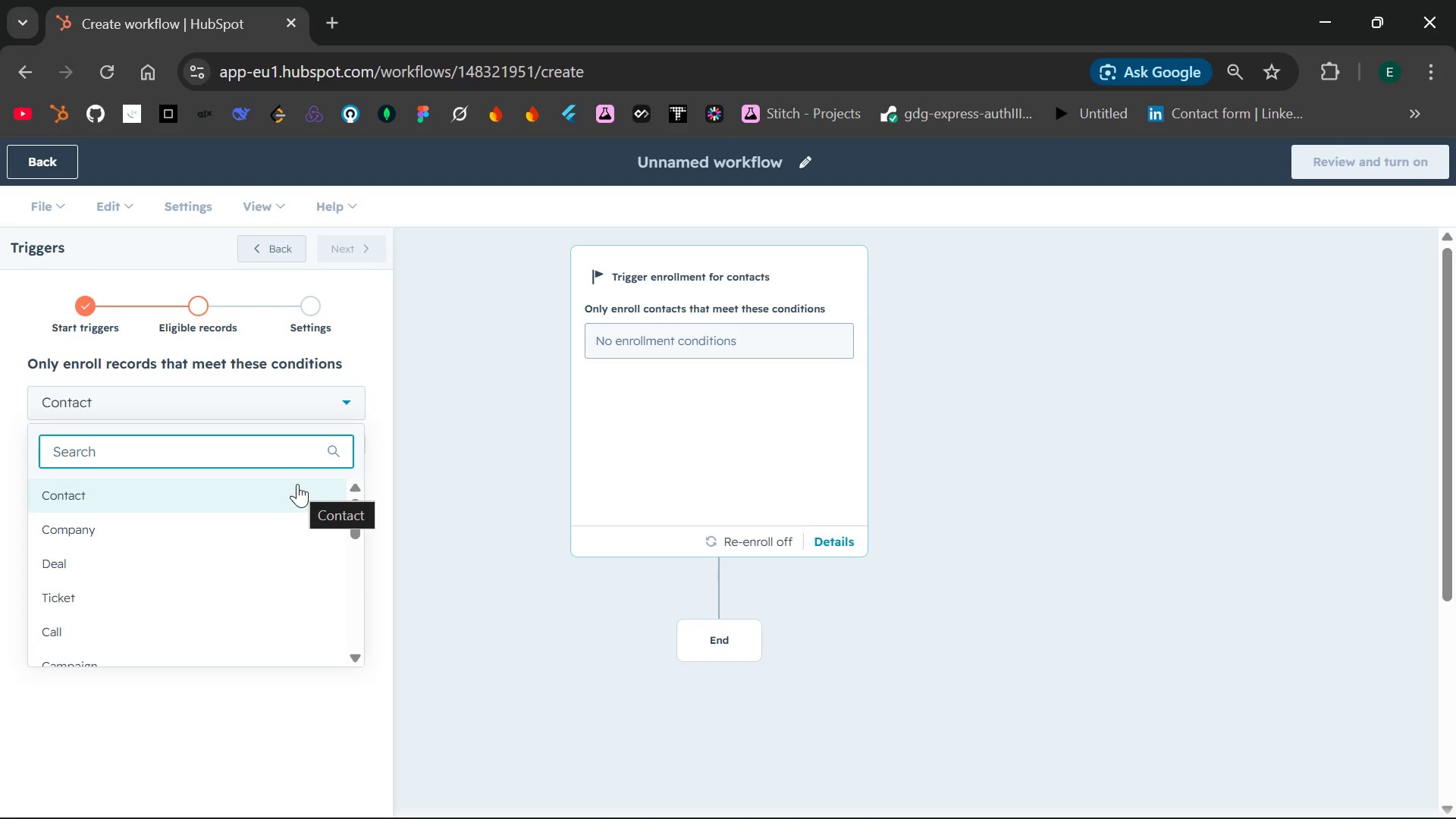 
scroll: coordinate [297, 484], scroll_direction: none, amount: 0.0
 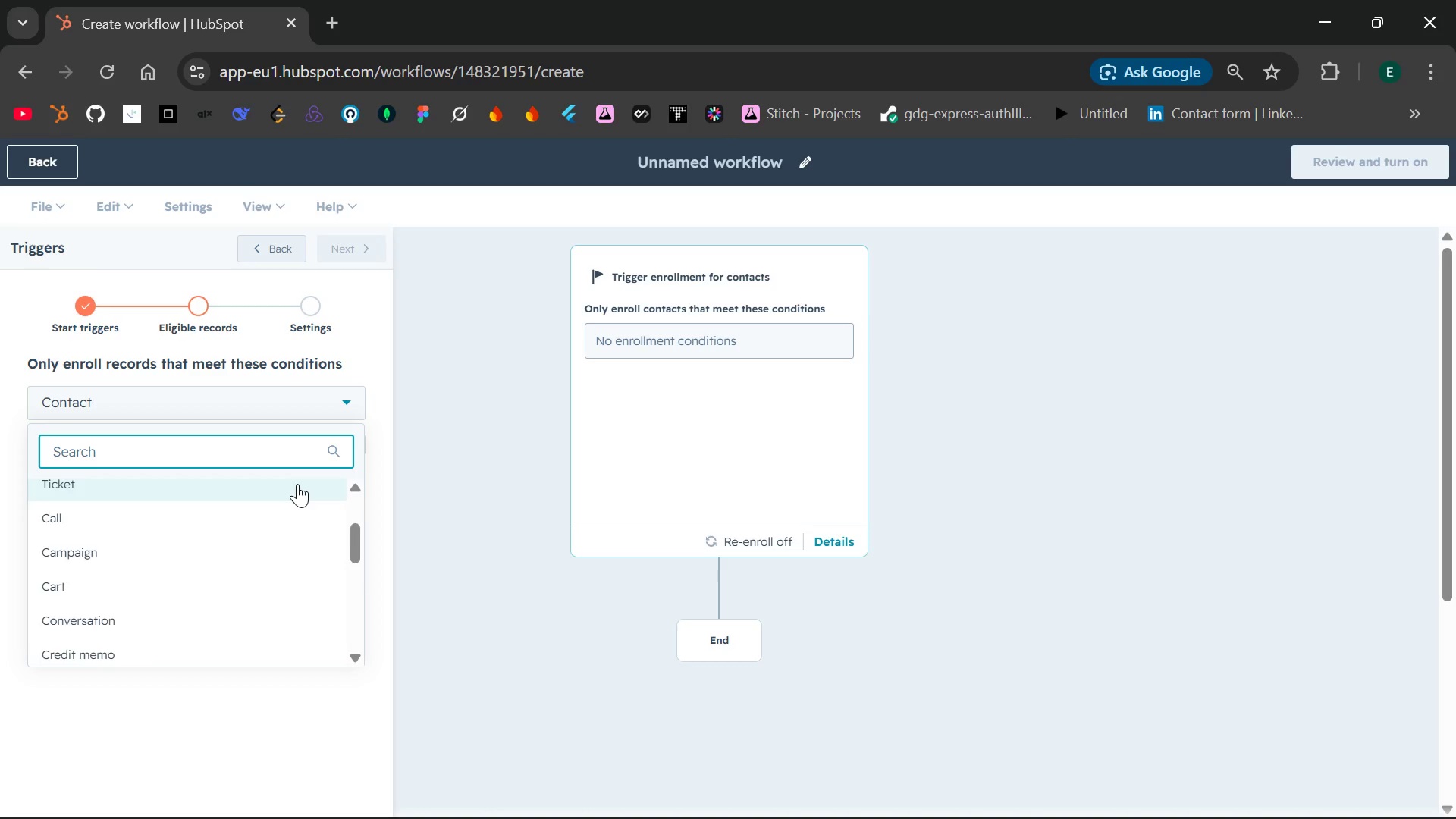 
scroll: coordinate [297, 484], scroll_direction: down, amount: 1.0
 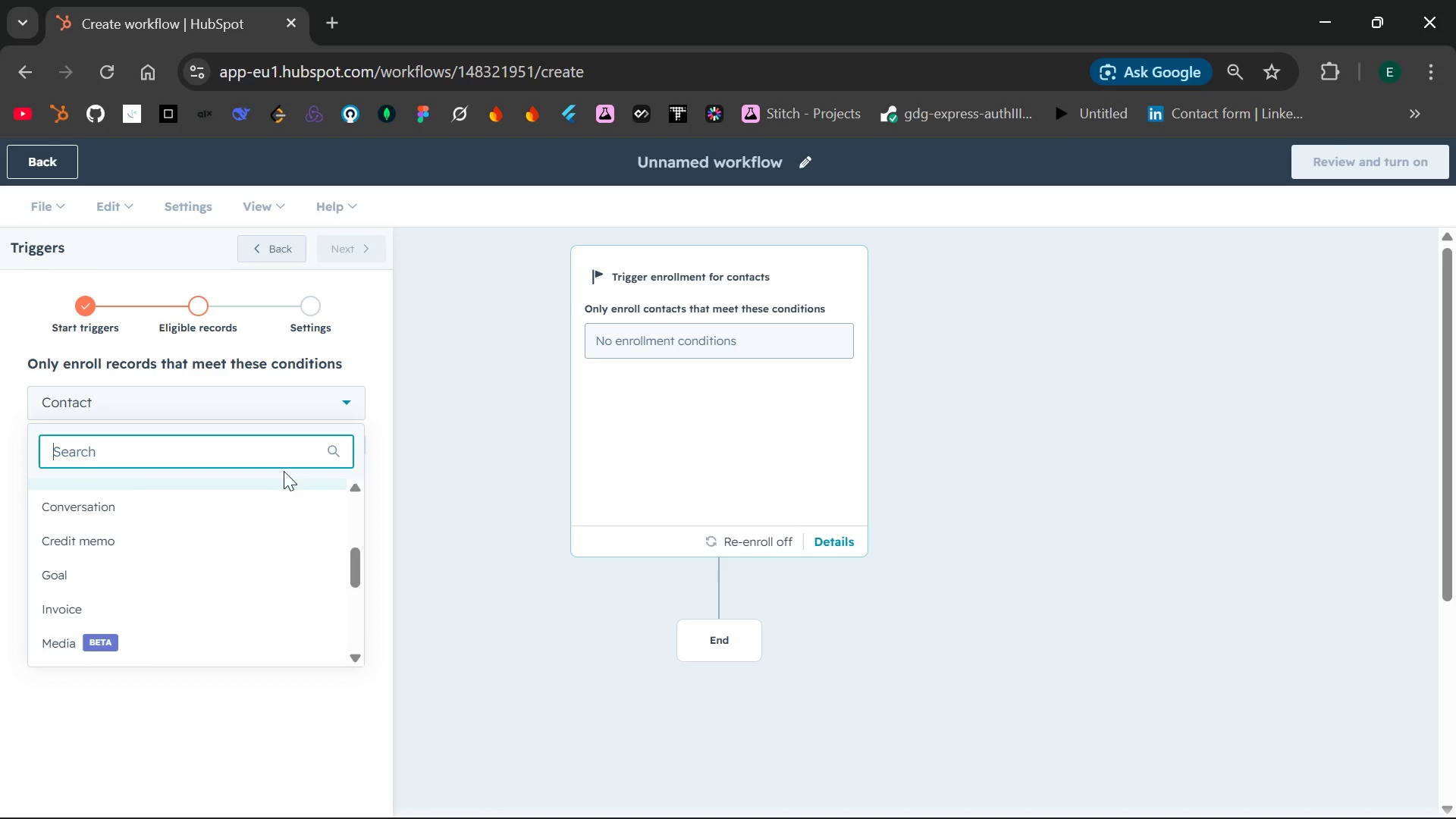 
scroll: coordinate [271, 509], scroll_direction: up, amount: 8.0
 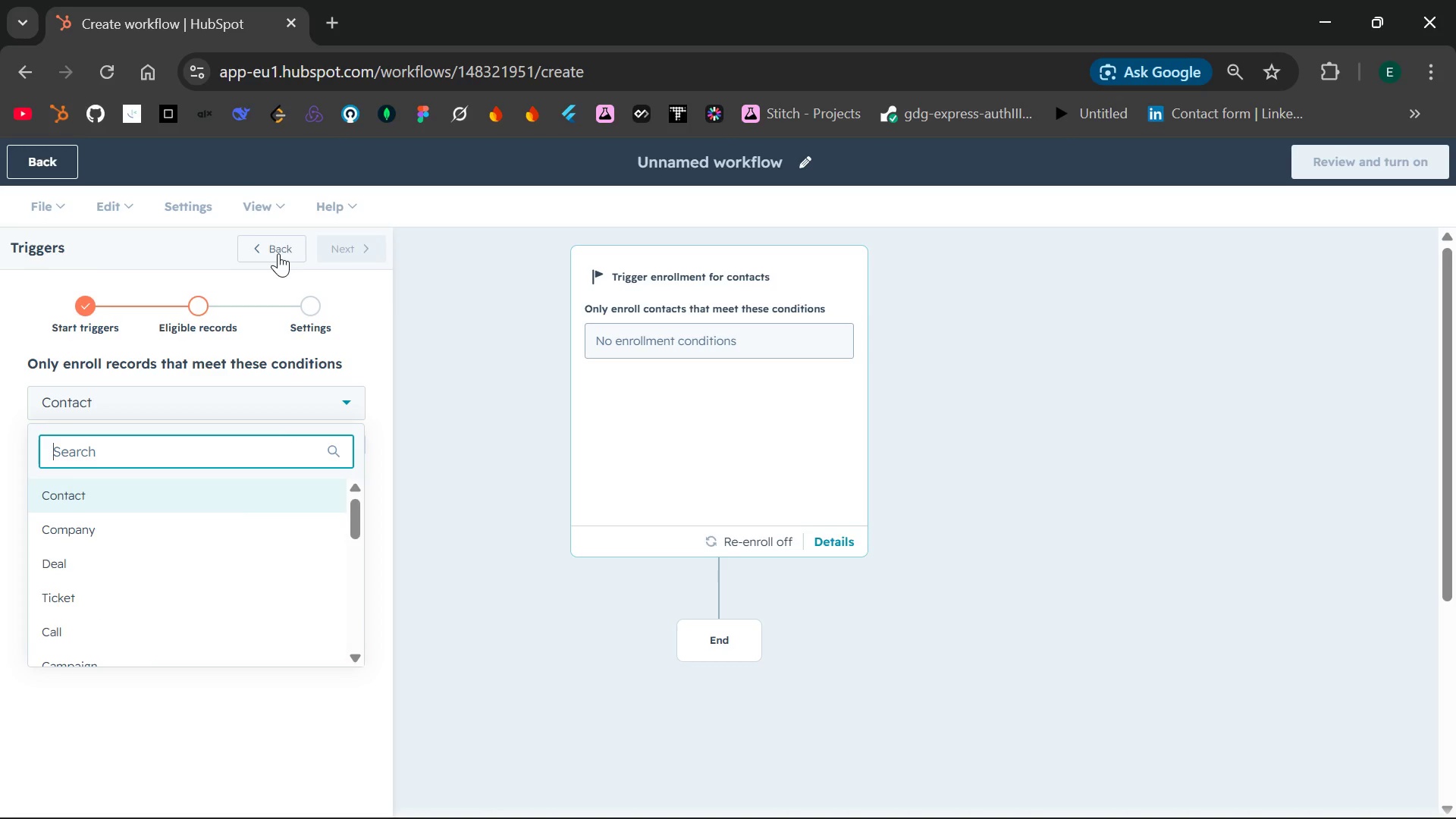 
left_click([277, 253])
 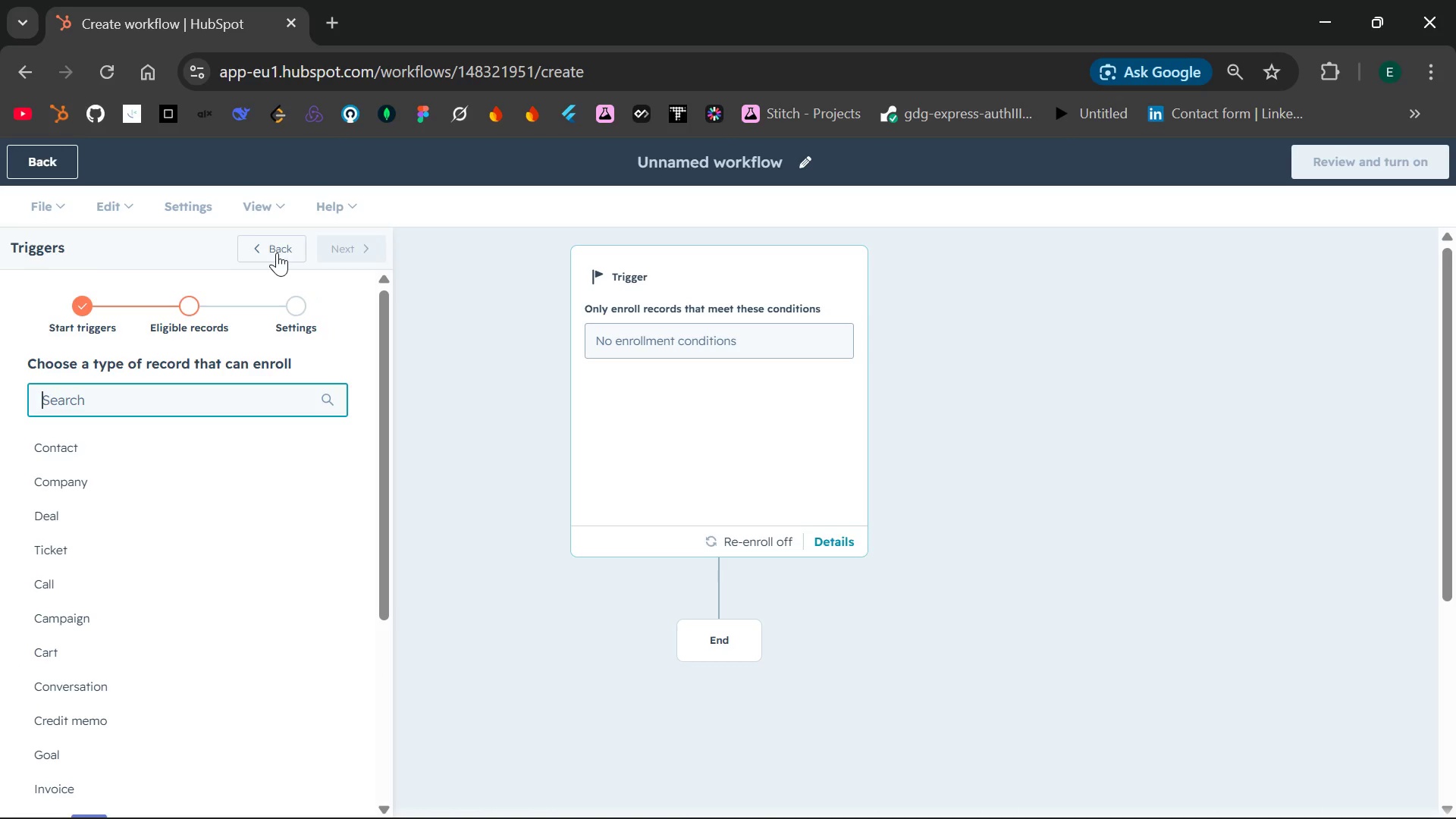 
left_click([277, 253])
 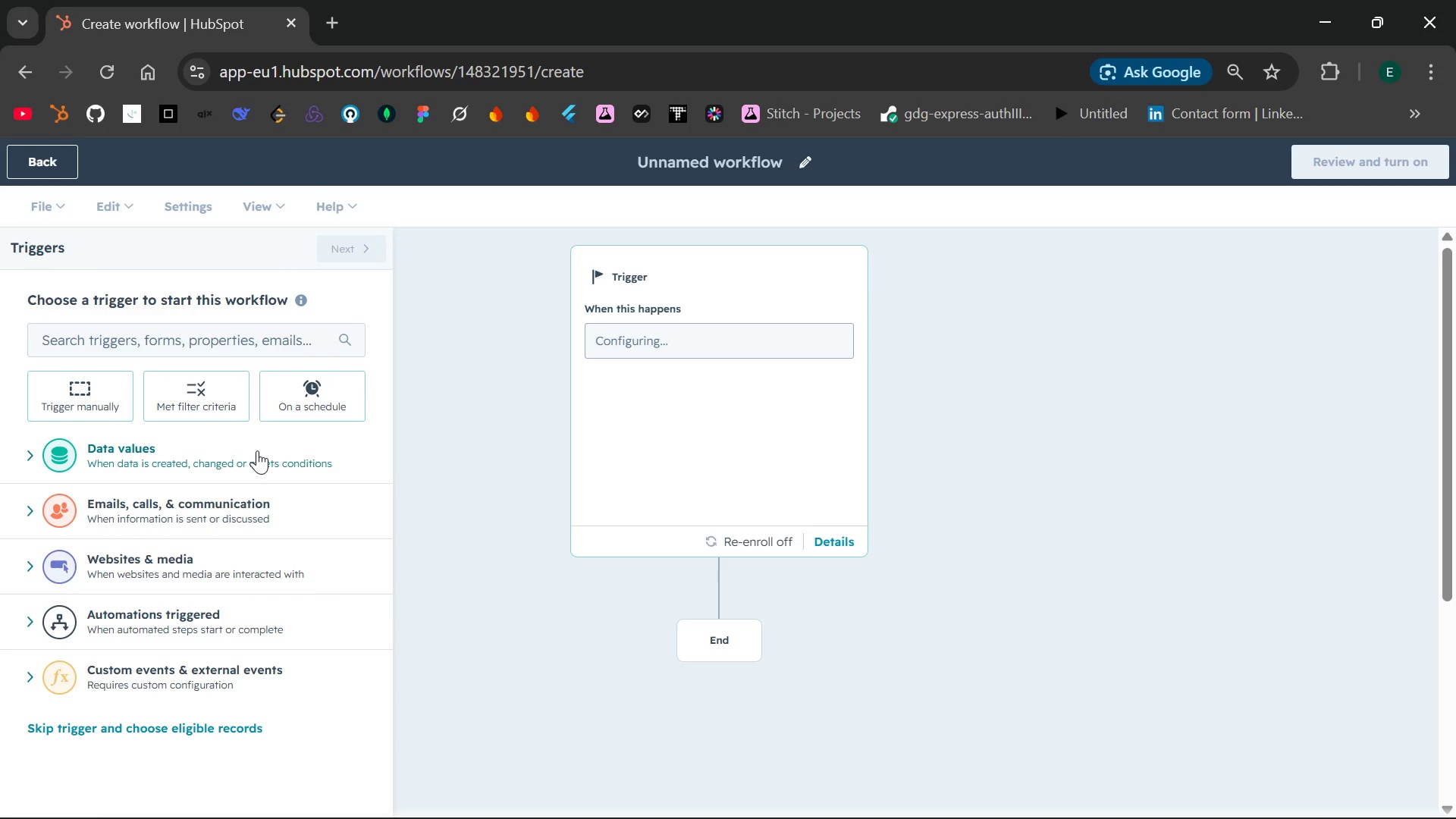 
scroll: coordinate [257, 450], scroll_direction: none, amount: 0.0
 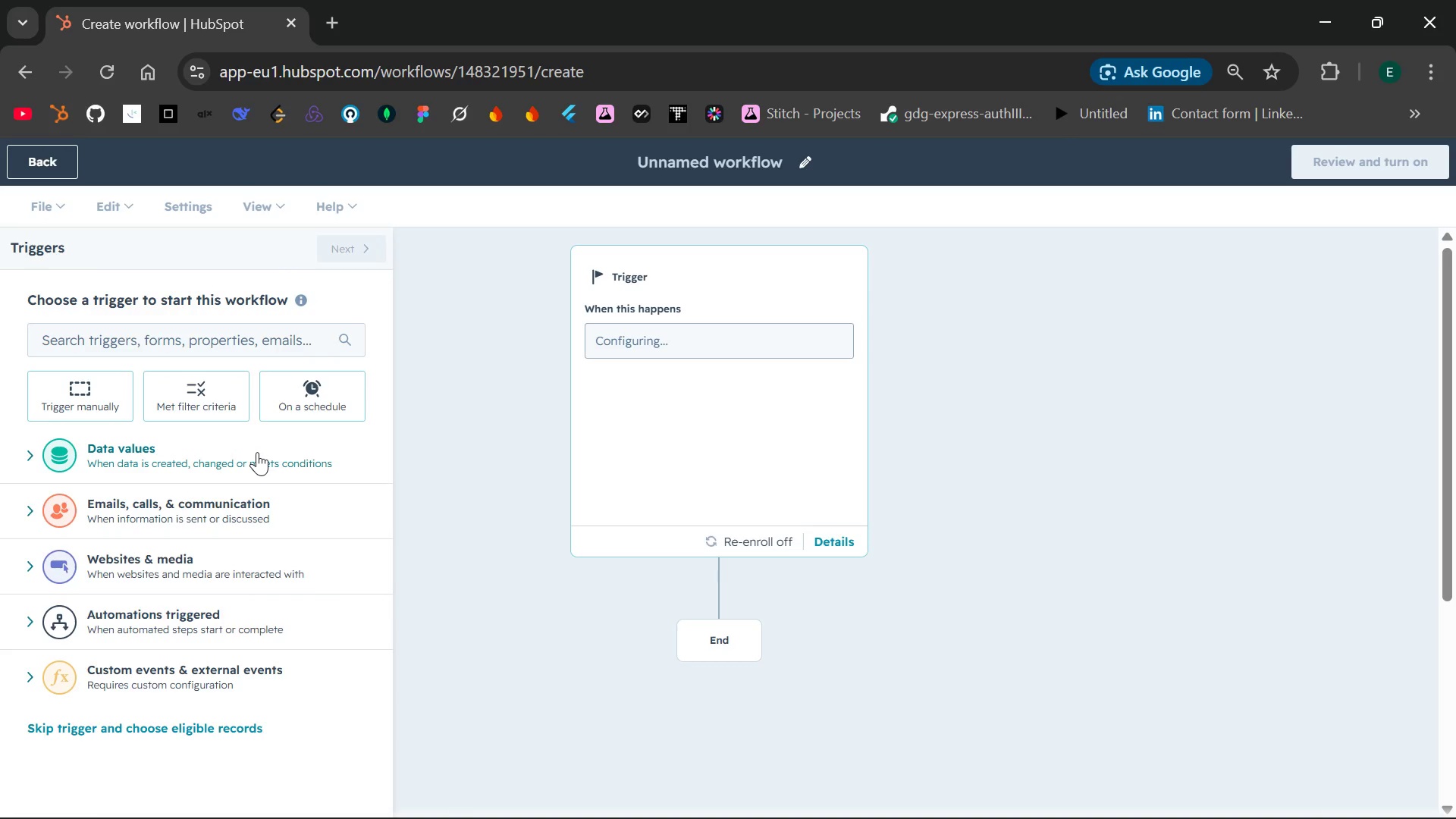 
scroll: coordinate [257, 452], scroll_direction: down, amount: 1.0
 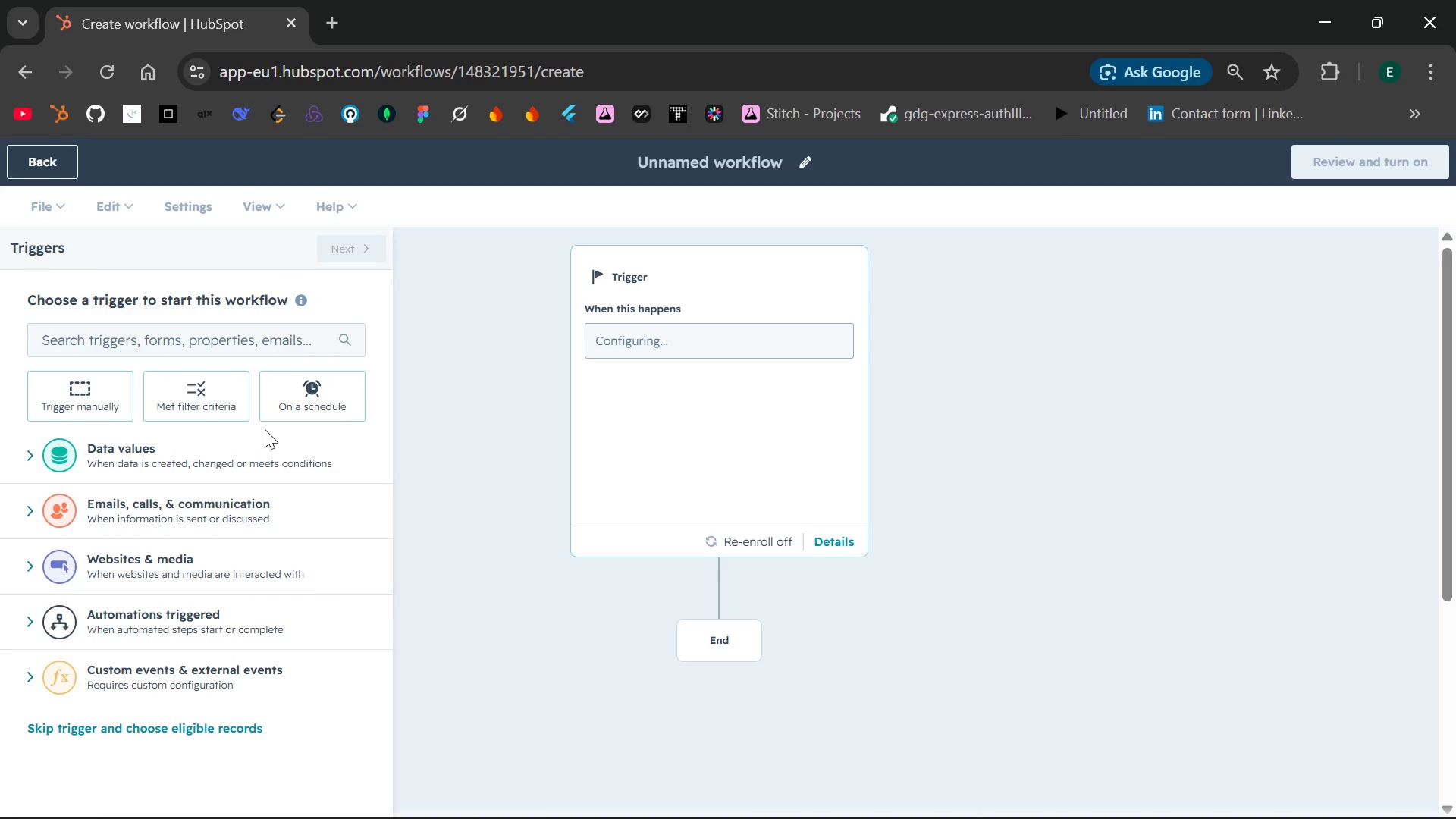 
left_click([196, 344])
 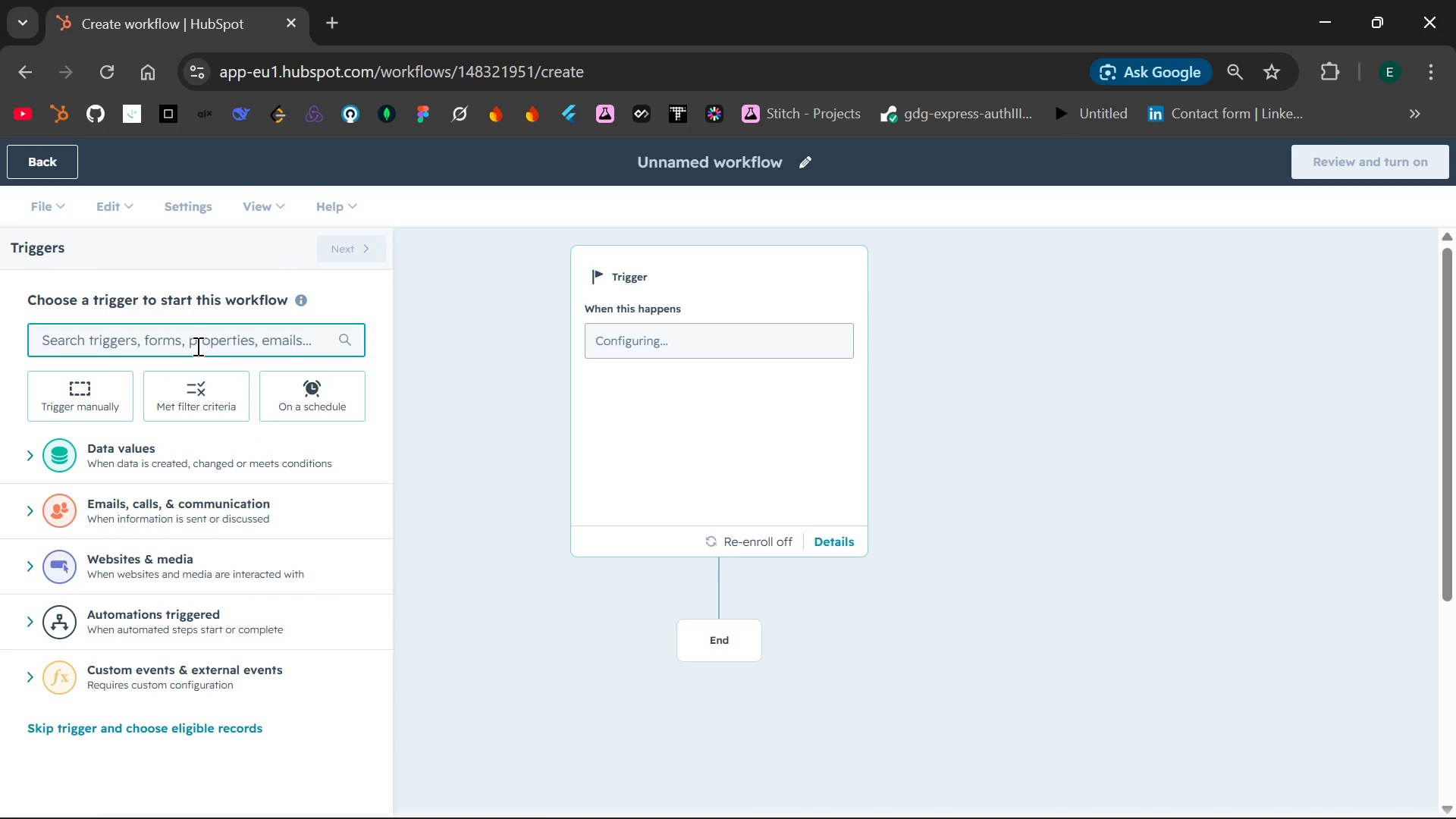 
wait(5.23)
 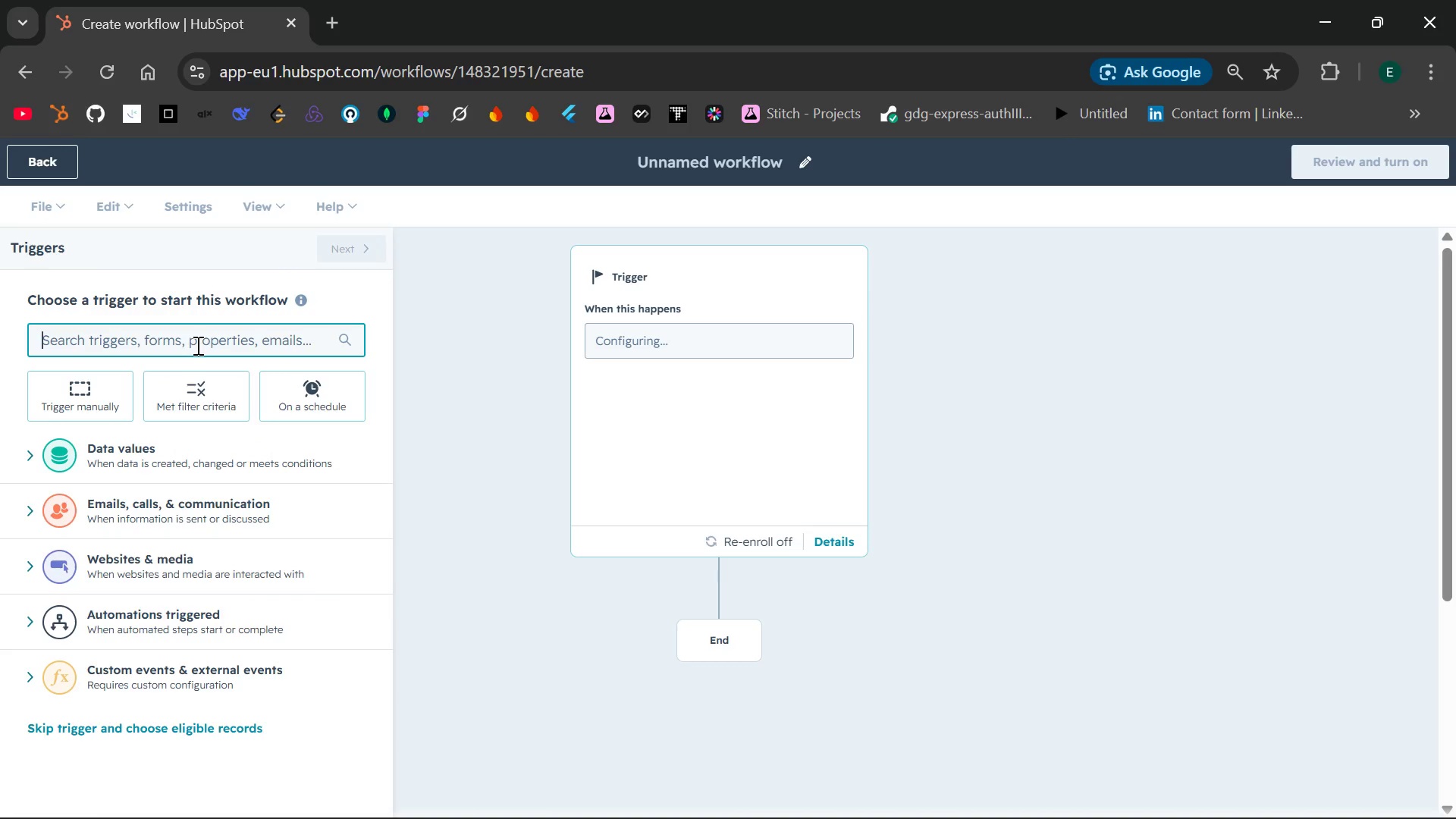 
type(construction)
 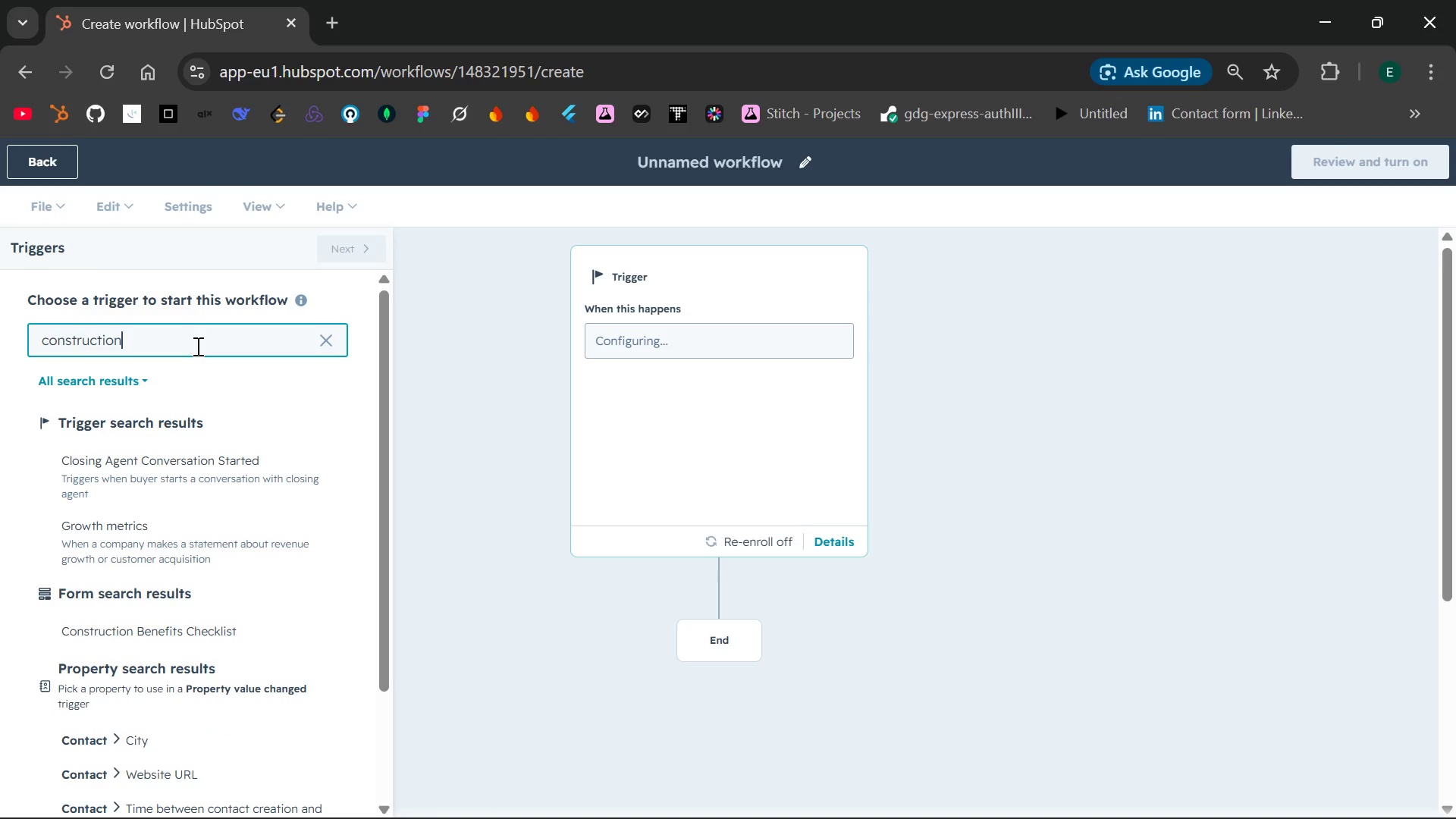 
wait(6.05)
 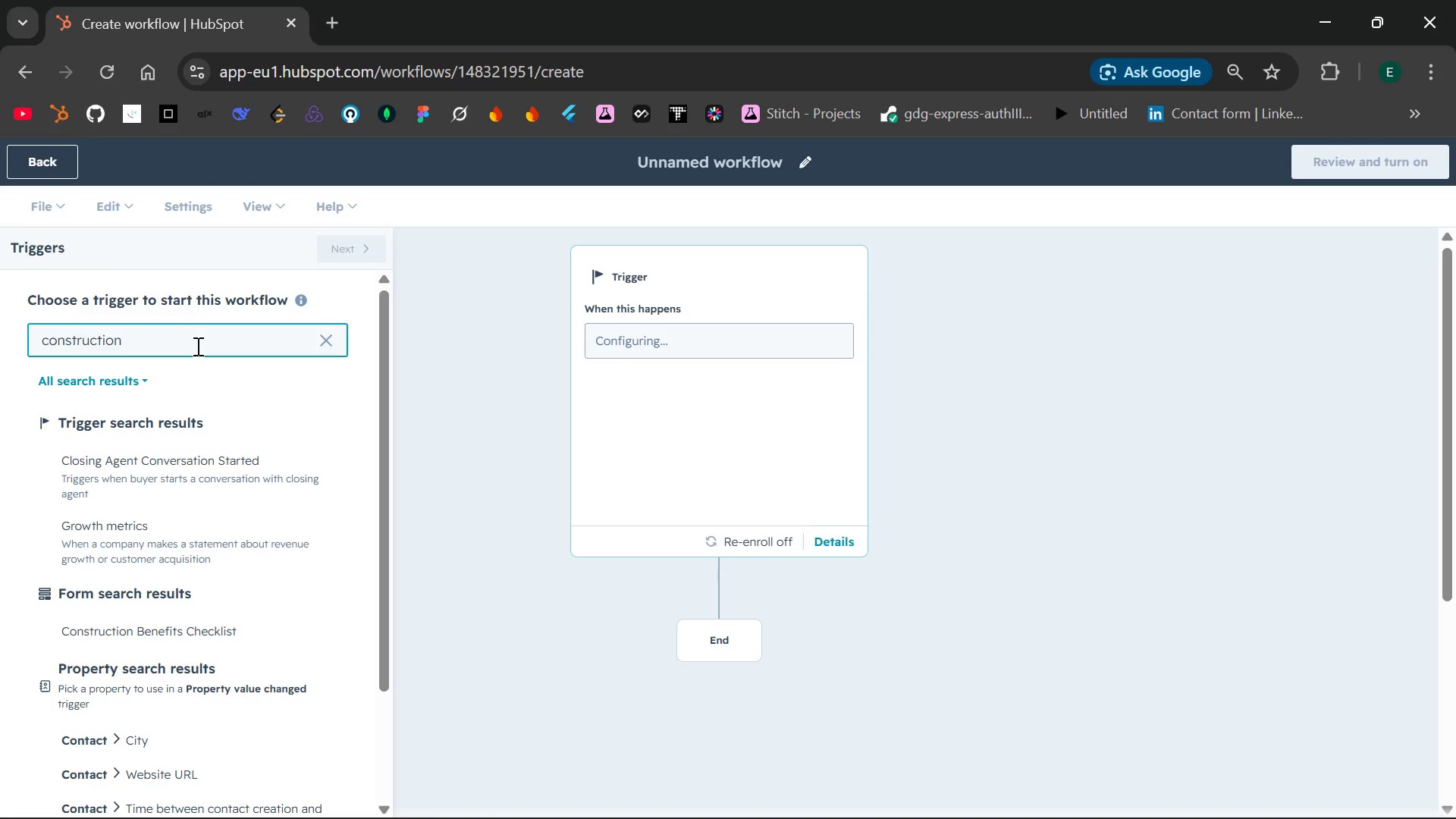 
type( b)
key(Backspace)
key(Backspace)
type( Beneg)
key(Backspace)
type(fri)
key(Backspace)
key(Backspace)
type(it)
 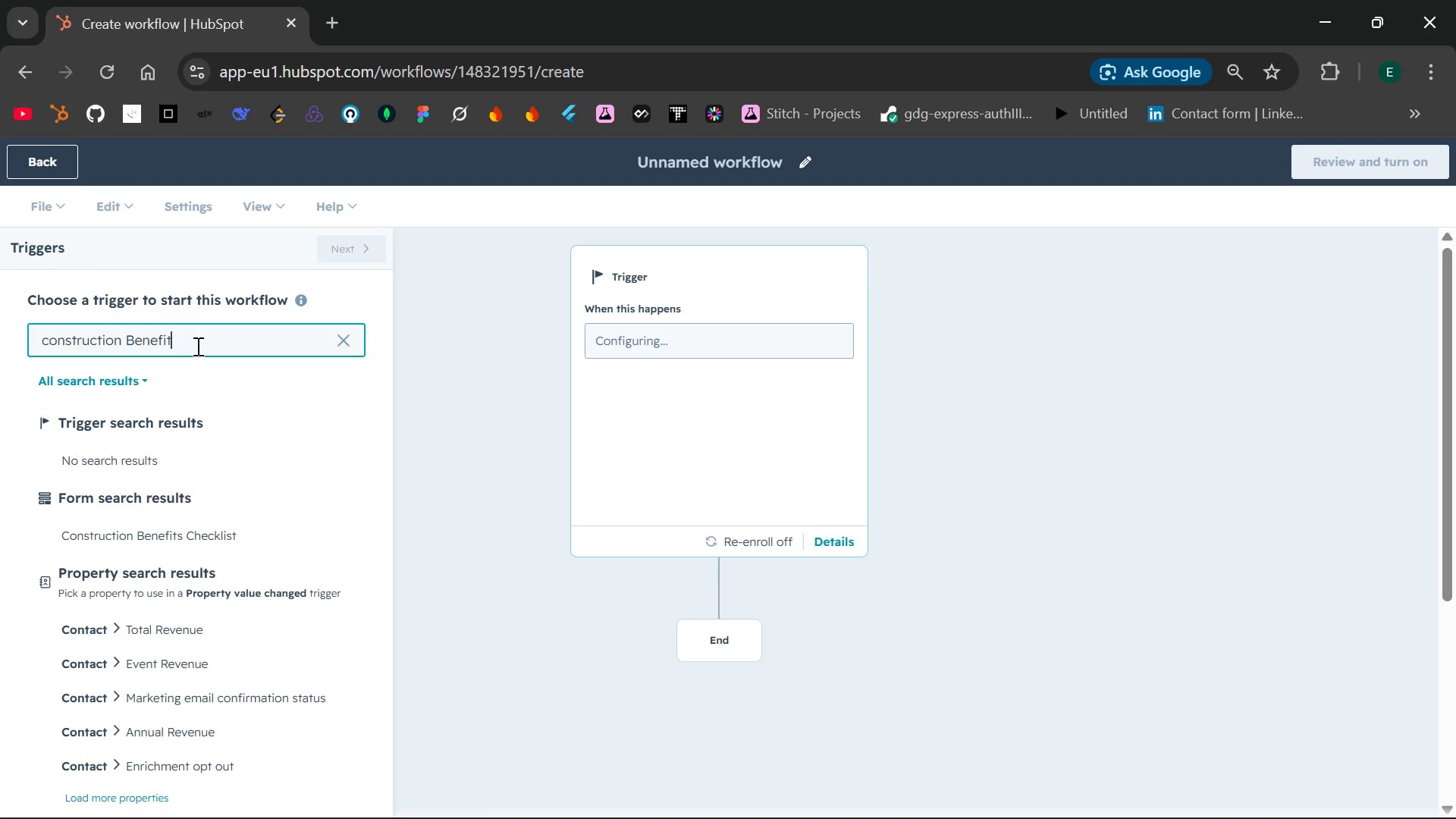 
hold_key(key=Backspace, duration=1.08)
 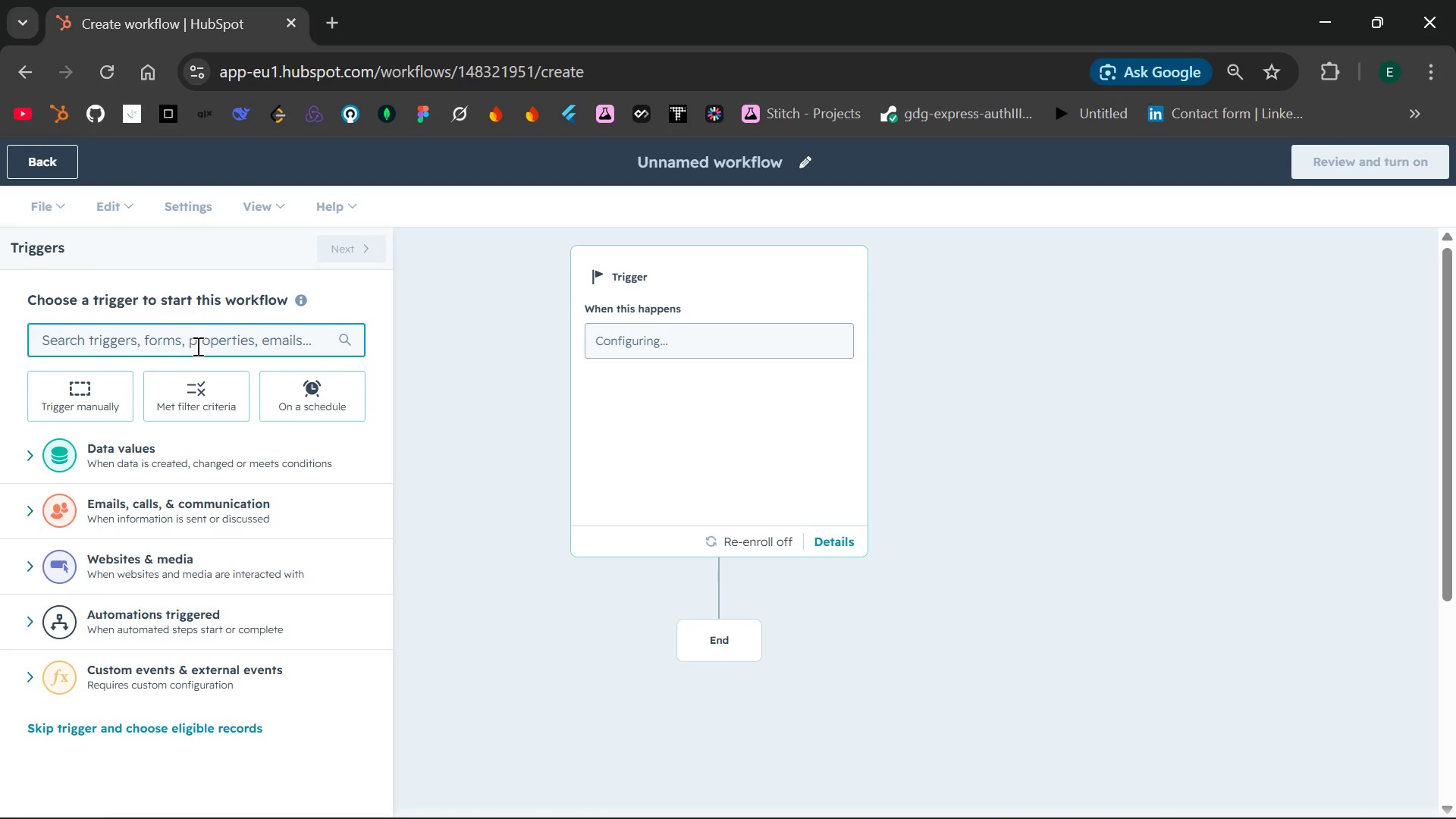 
type(form)
 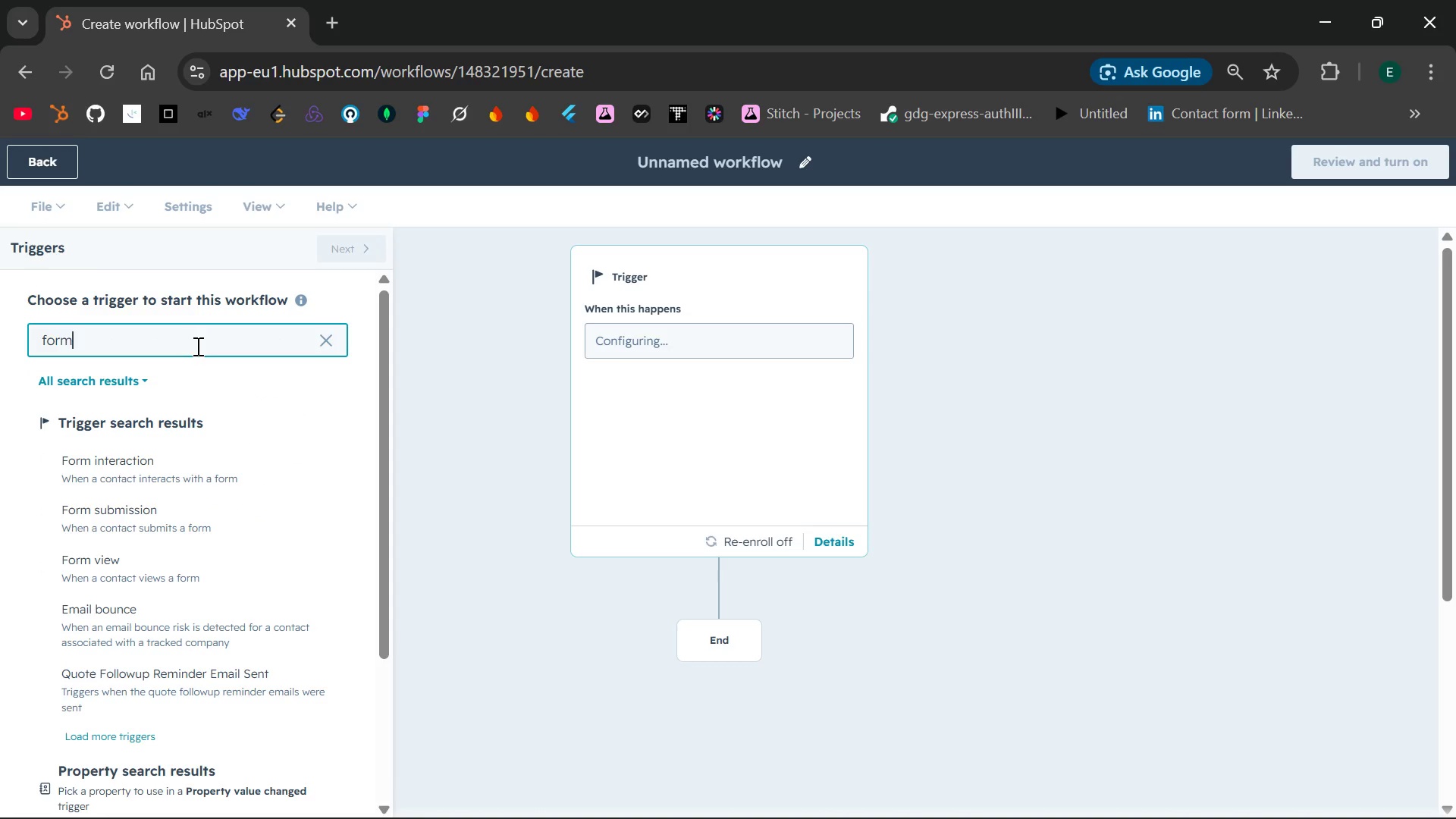 
wait(8.2)
 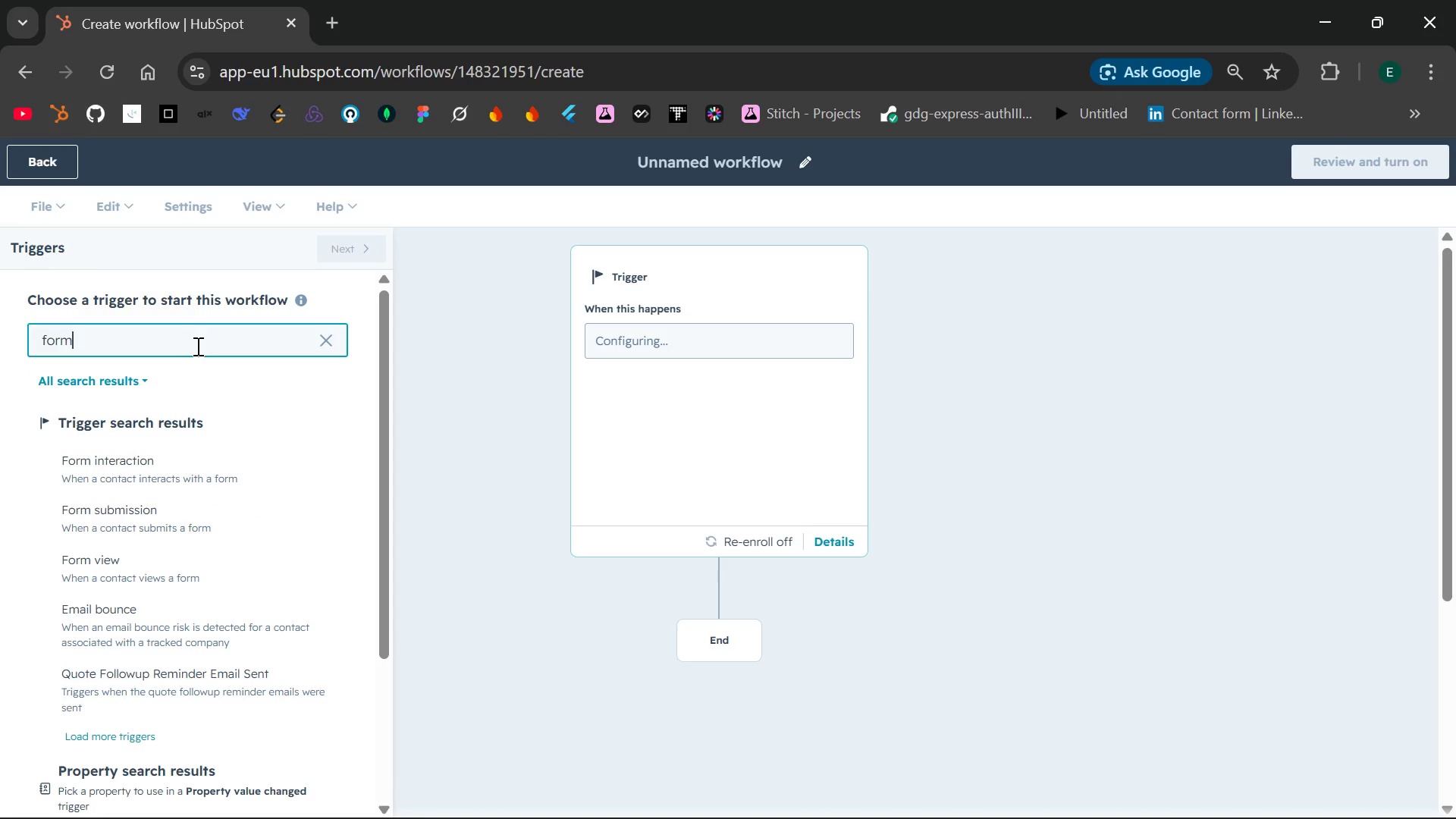 
left_click([184, 520])
 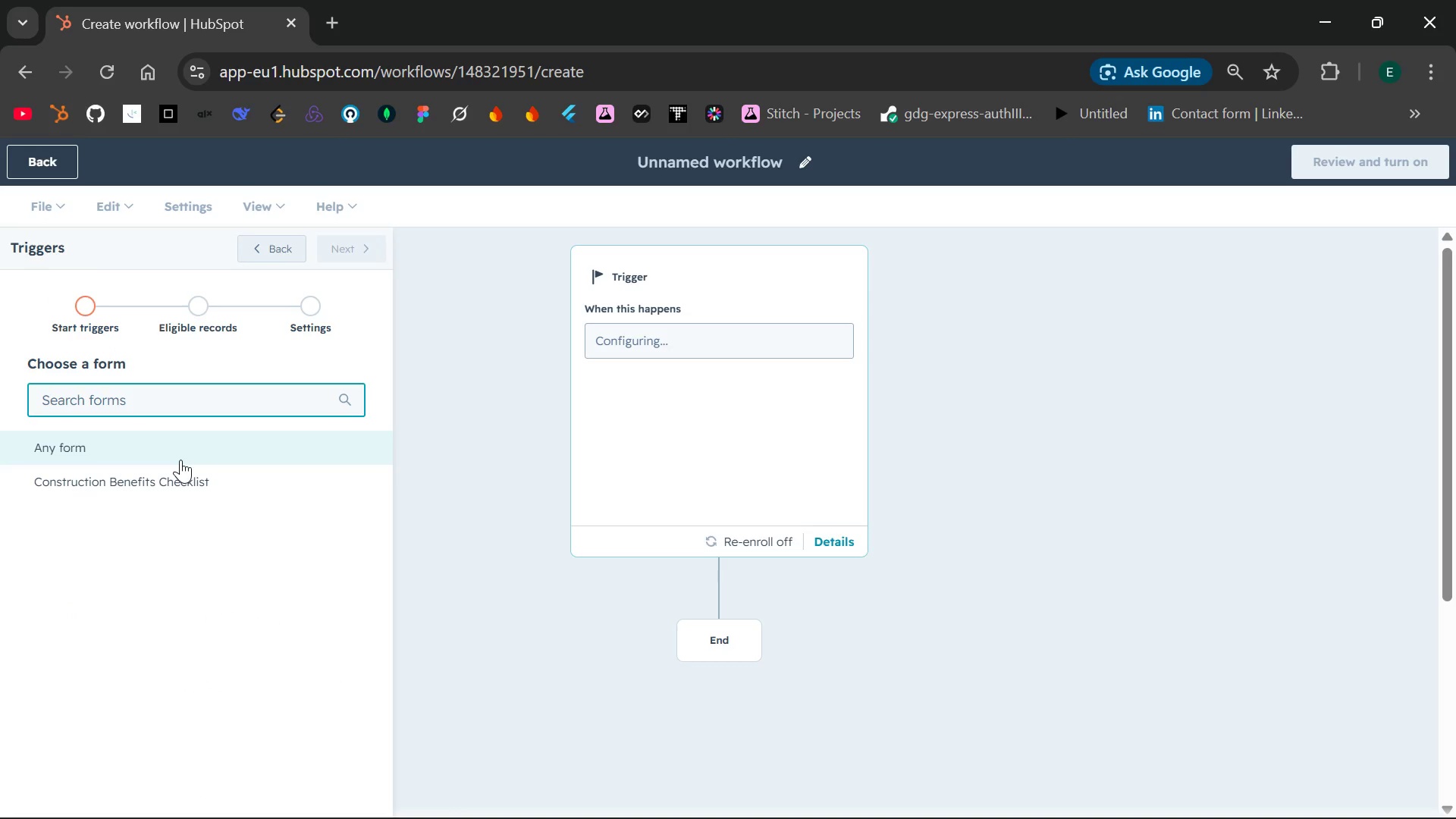 
left_click([180, 460])
 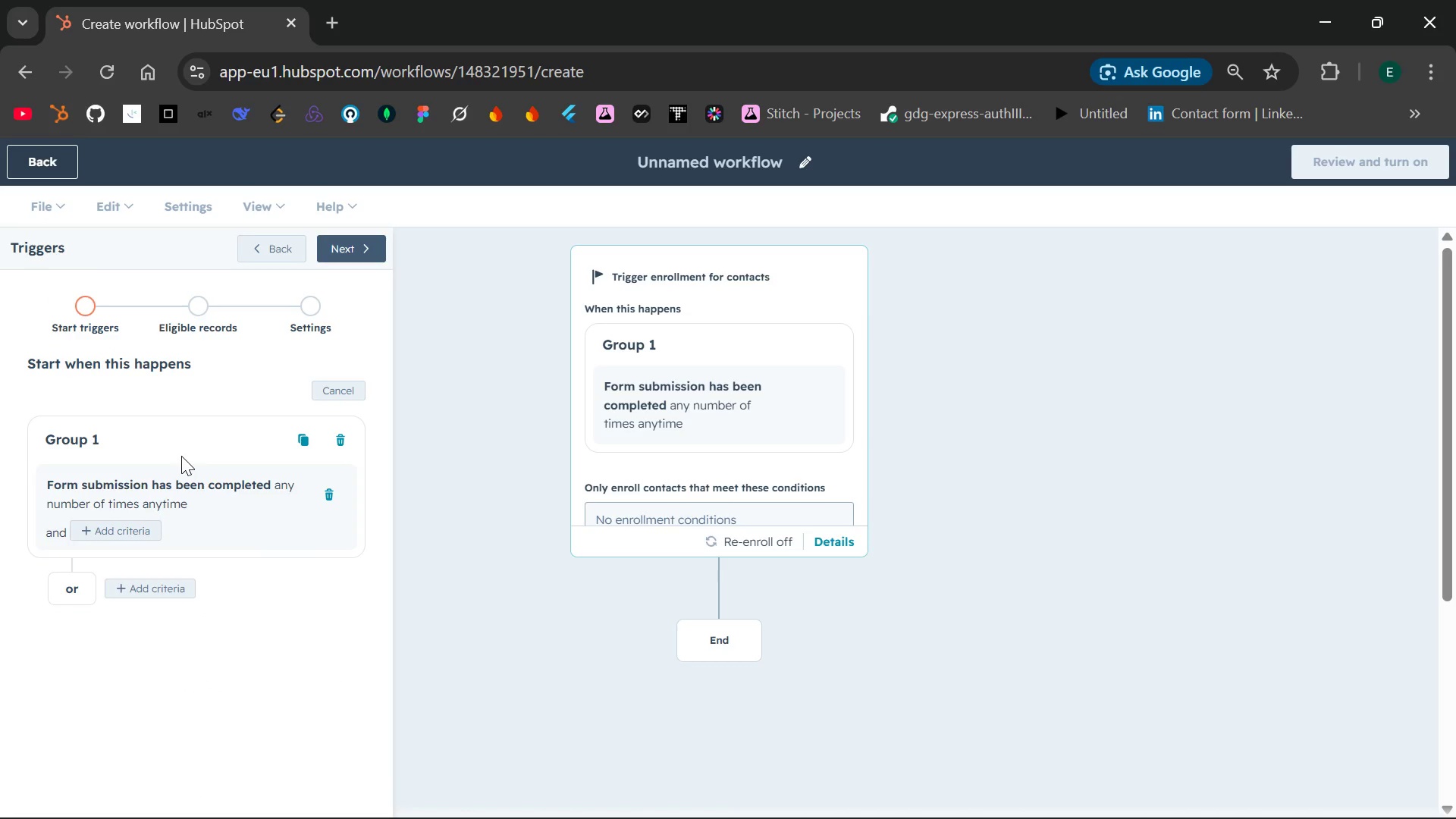 
wait(9.7)
 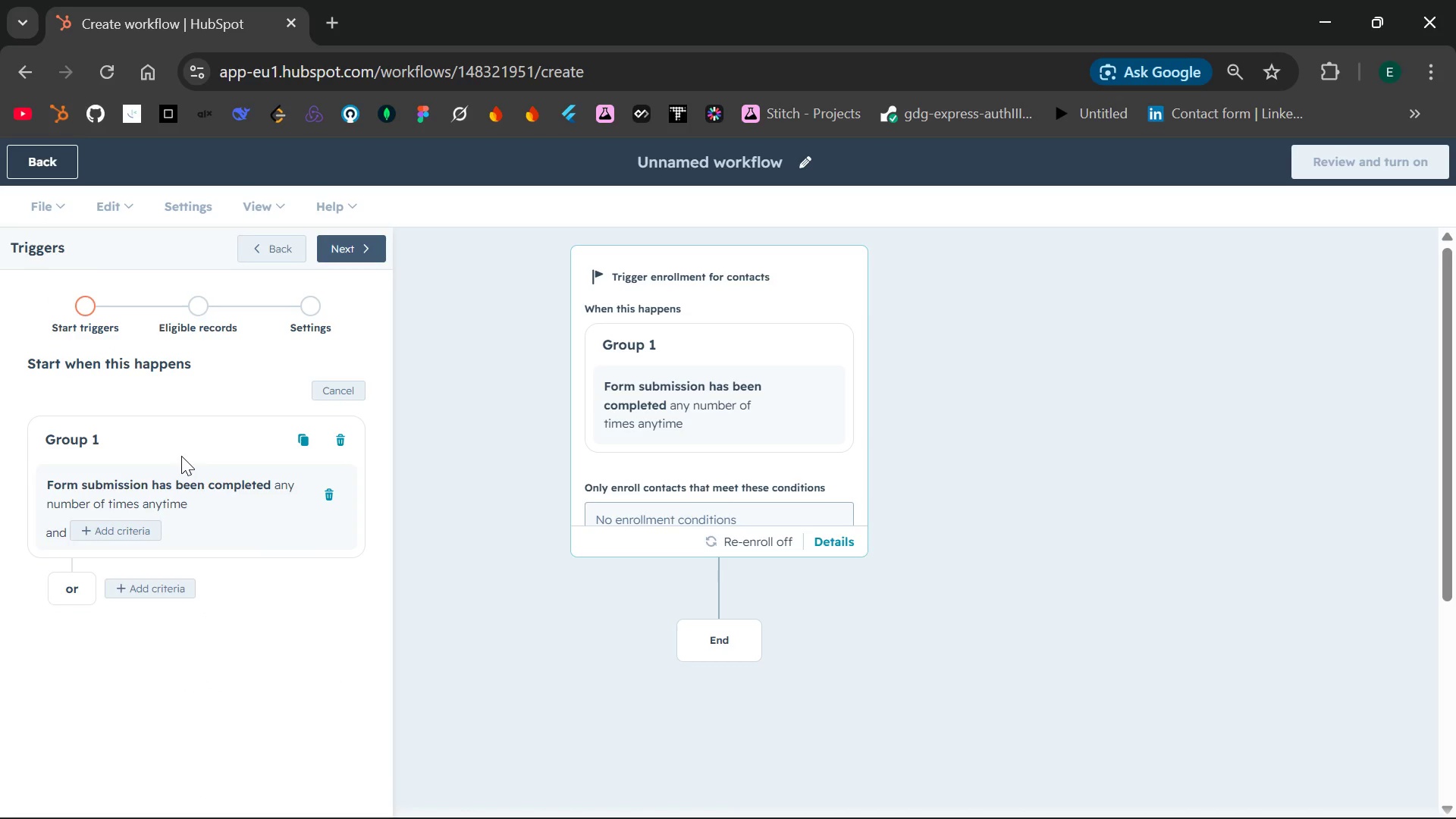 
left_click([330, 496])
 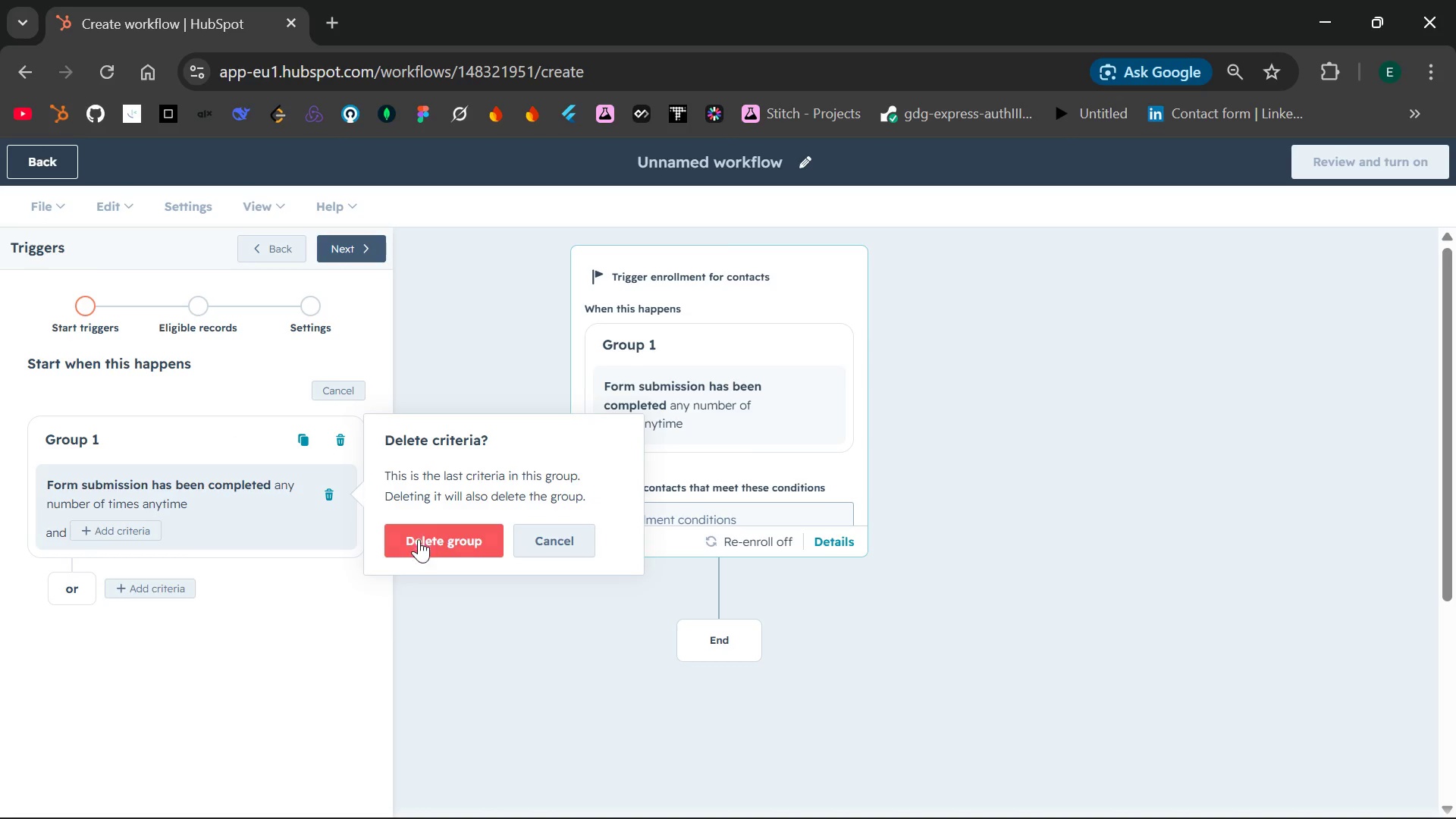 
left_click([420, 543])
 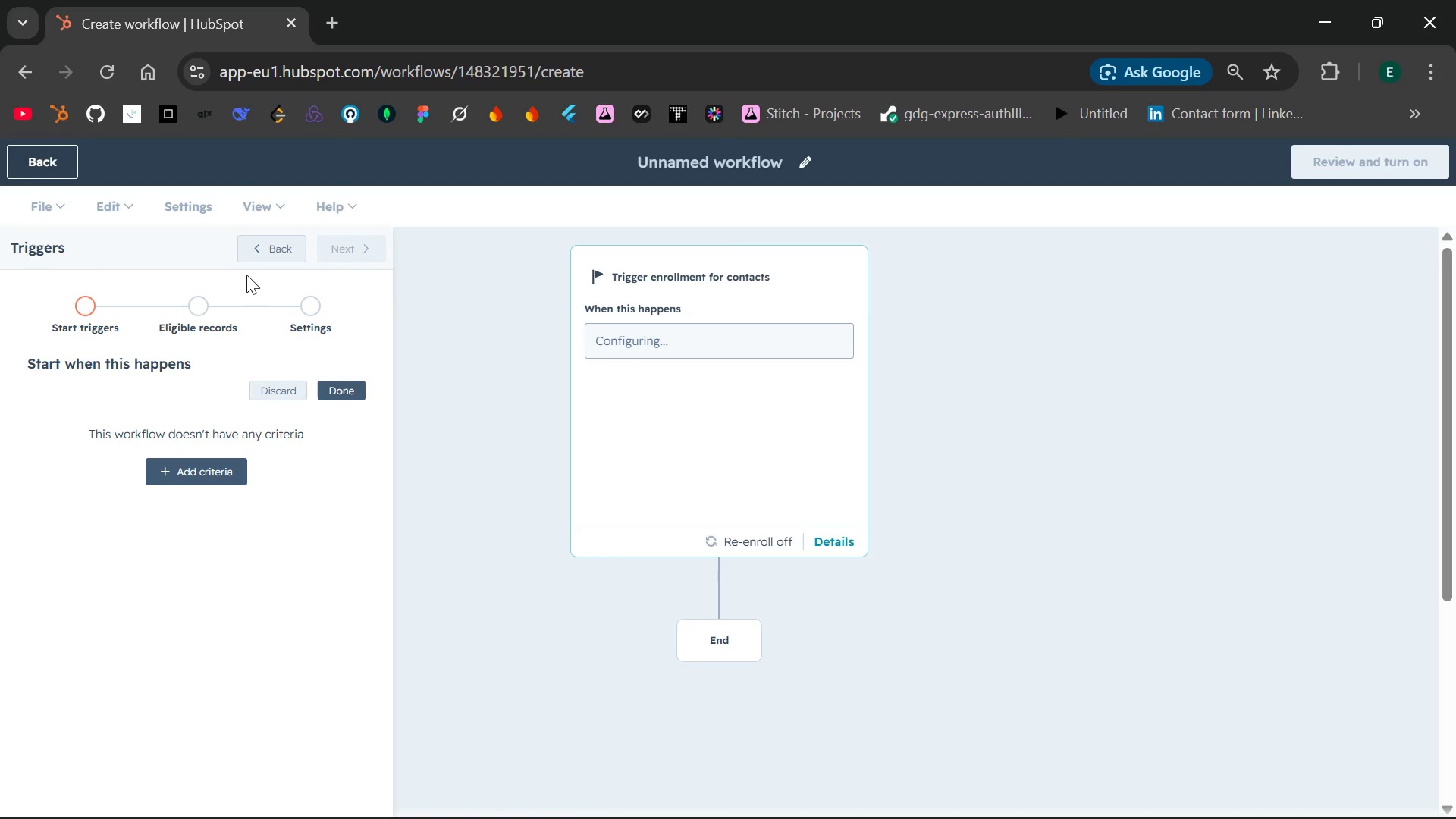 
left_click([262, 243])
 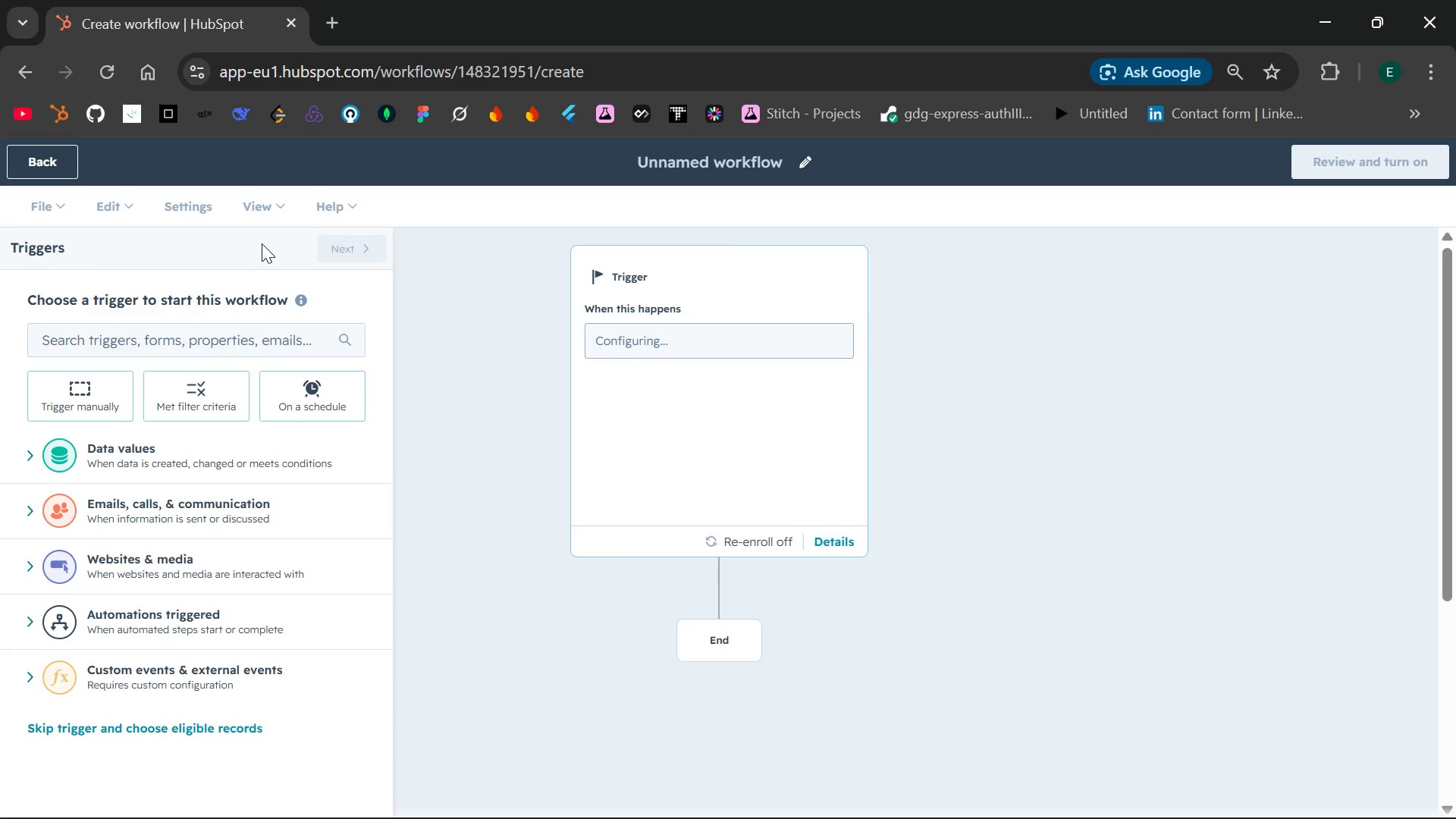 
left_click([262, 243])
 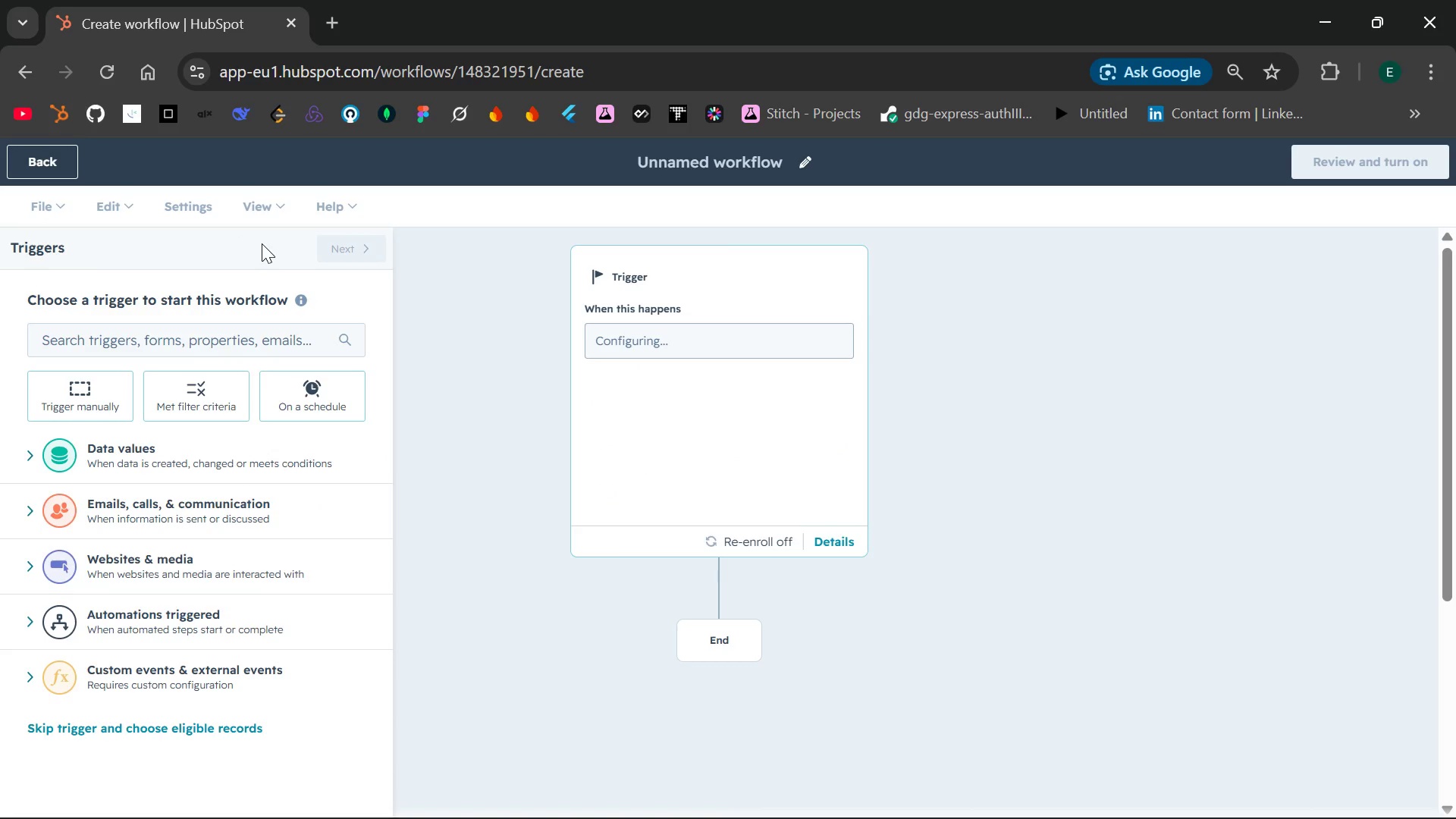 
wait(18.31)
 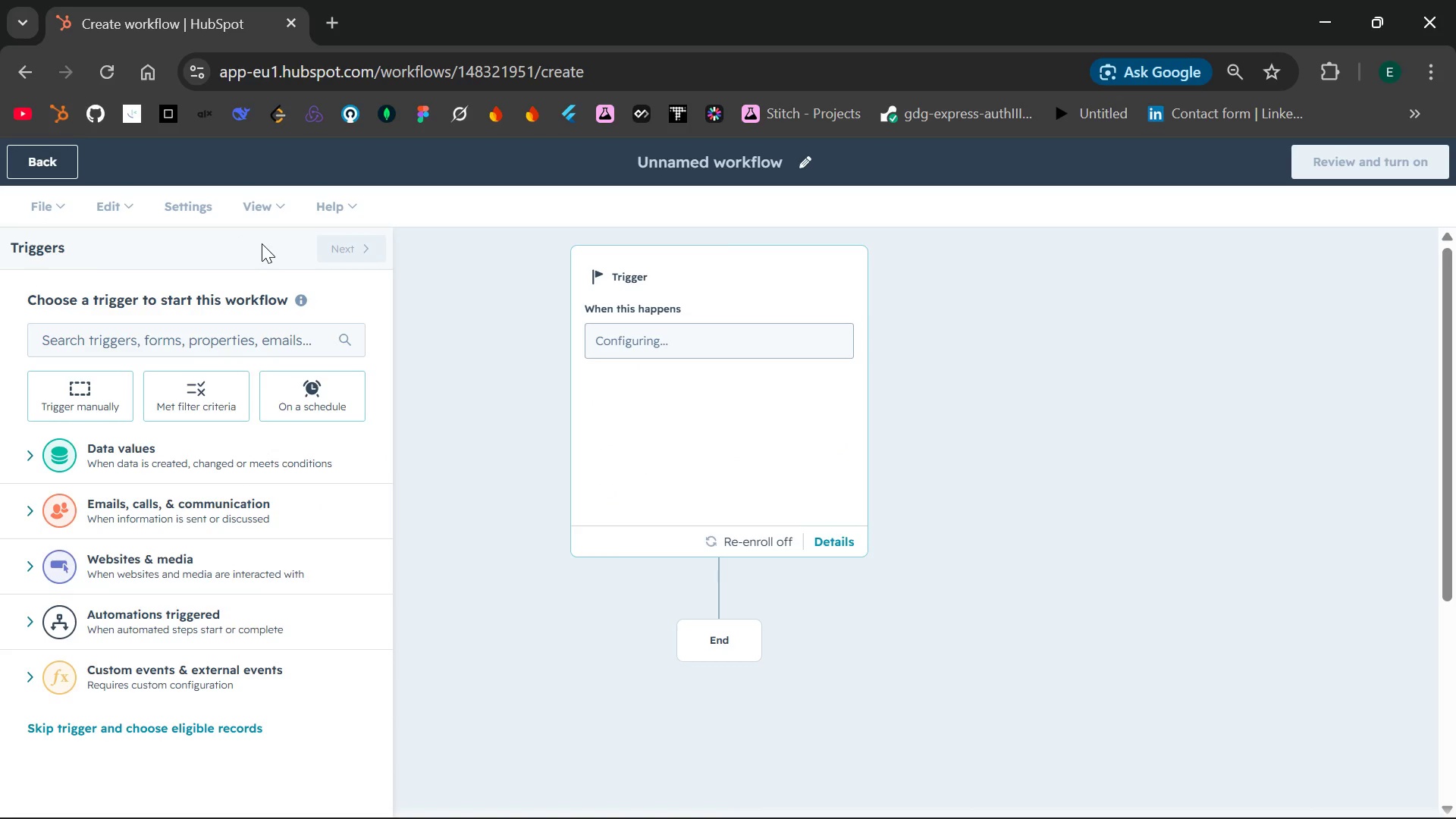 
left_click([195, 395])
 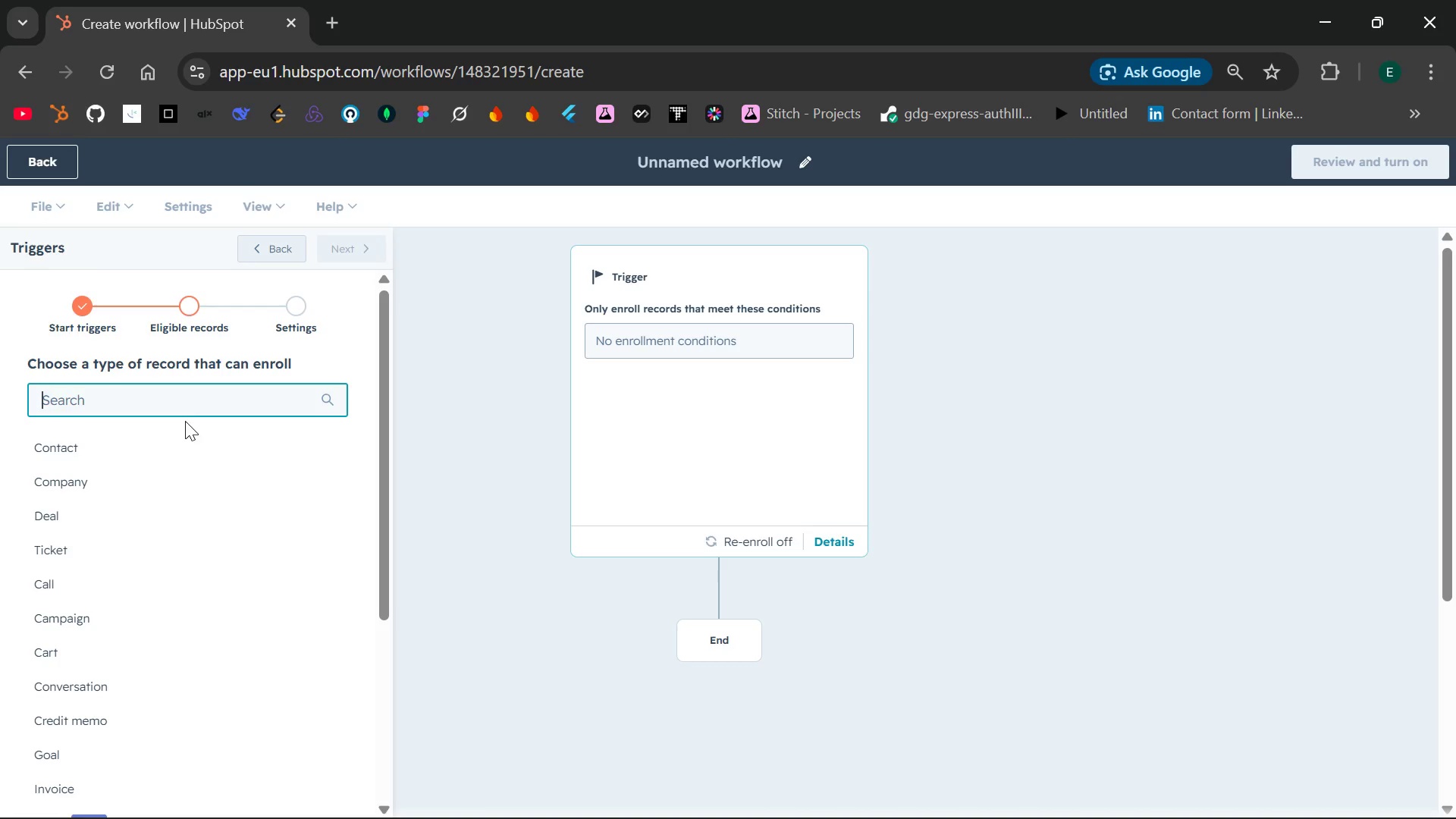 
scroll: coordinate [177, 457], scroll_direction: down, amount: 5.0
 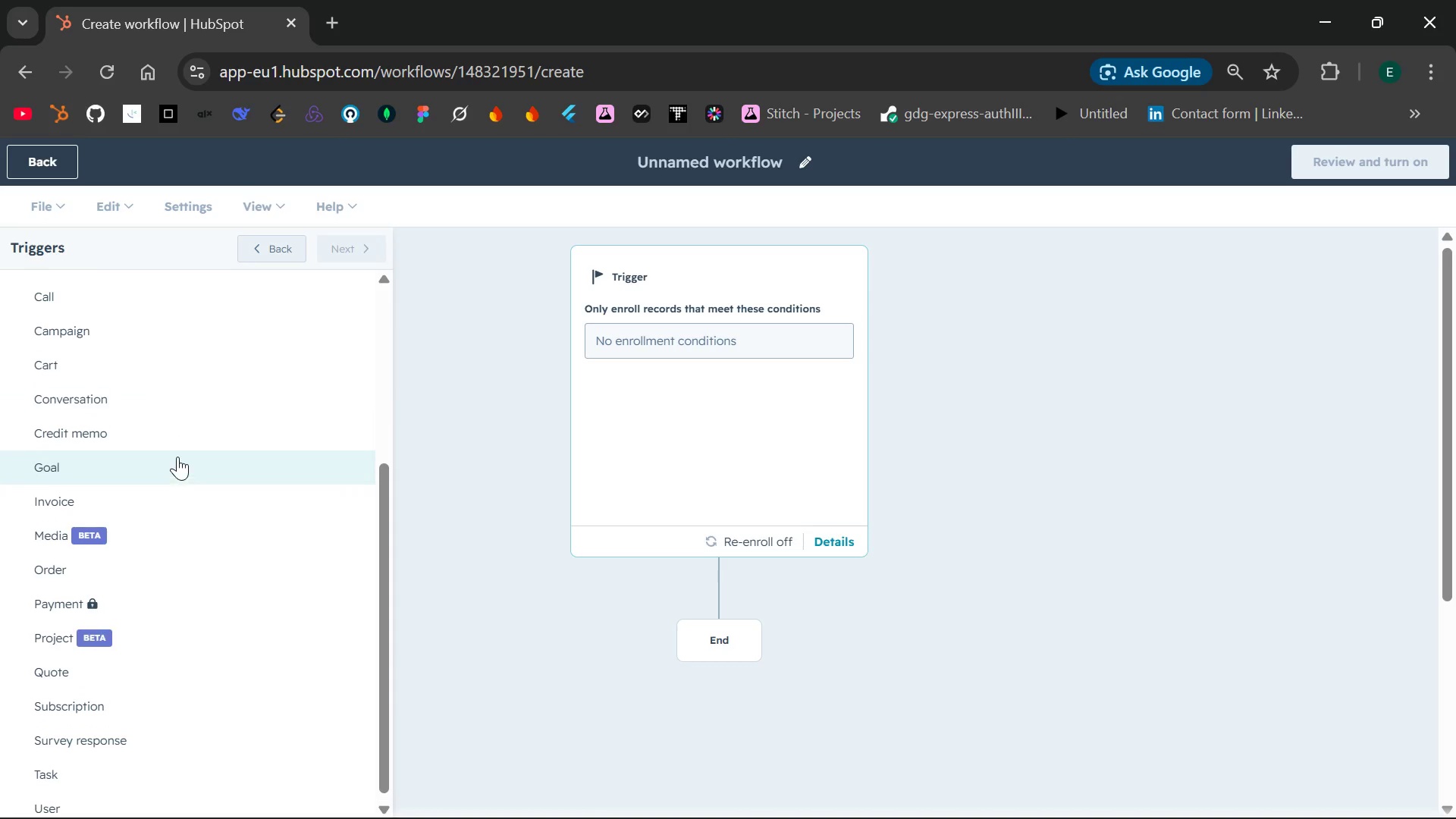 
scroll: coordinate [177, 457], scroll_direction: up, amount: 3.0
 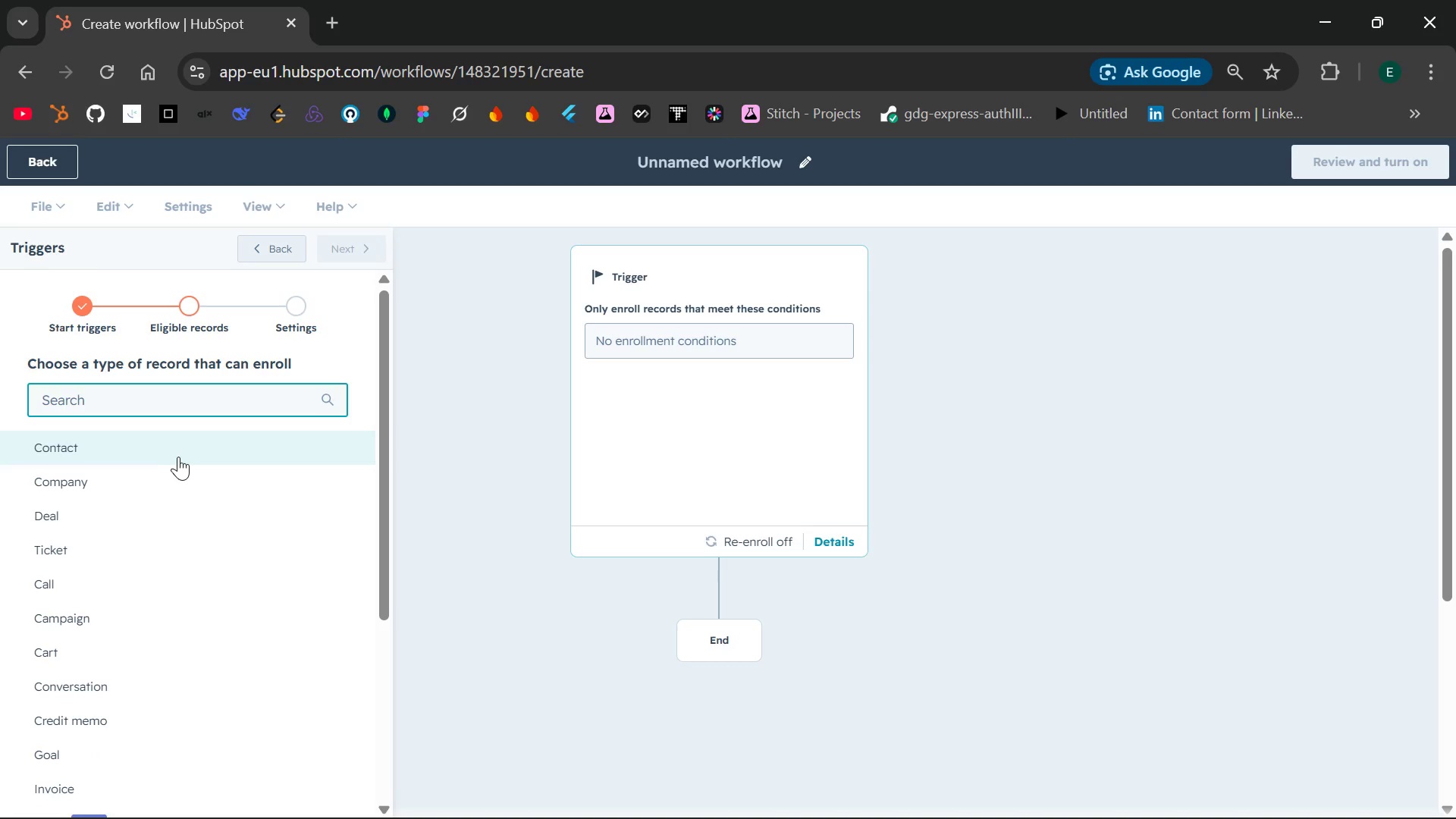 
left_click([179, 456])
 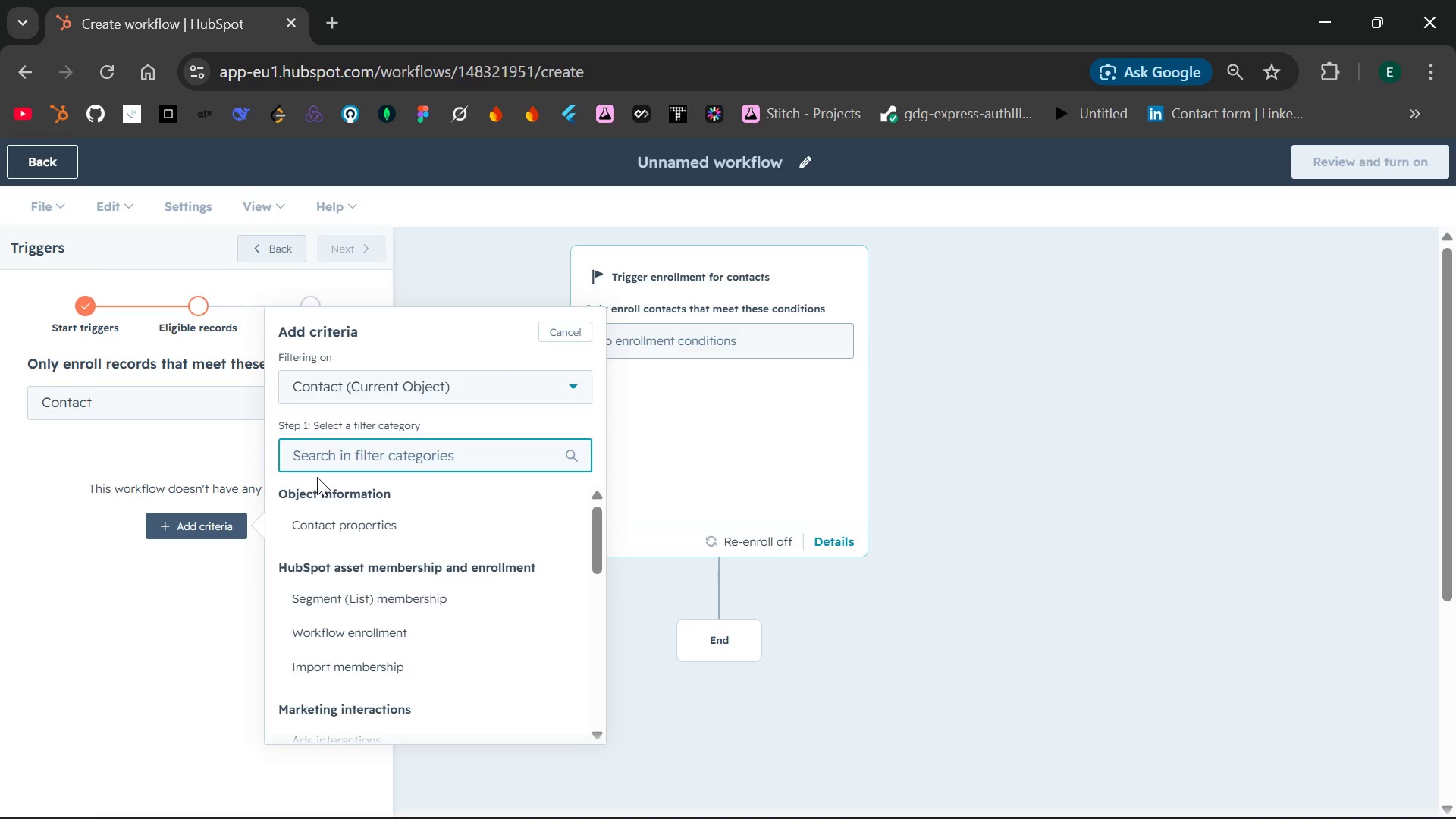 
type(for)
 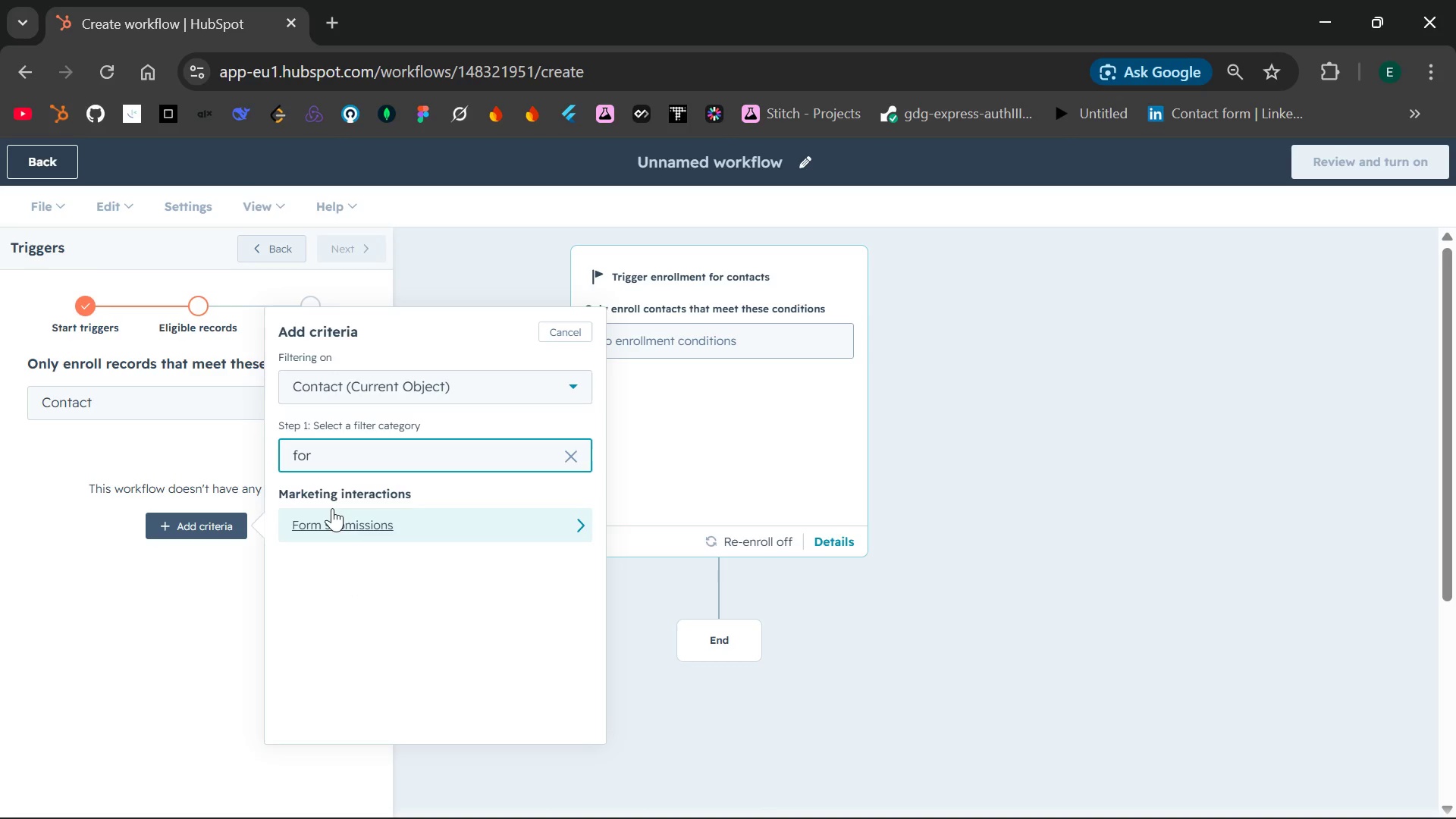 
left_click([334, 516])
 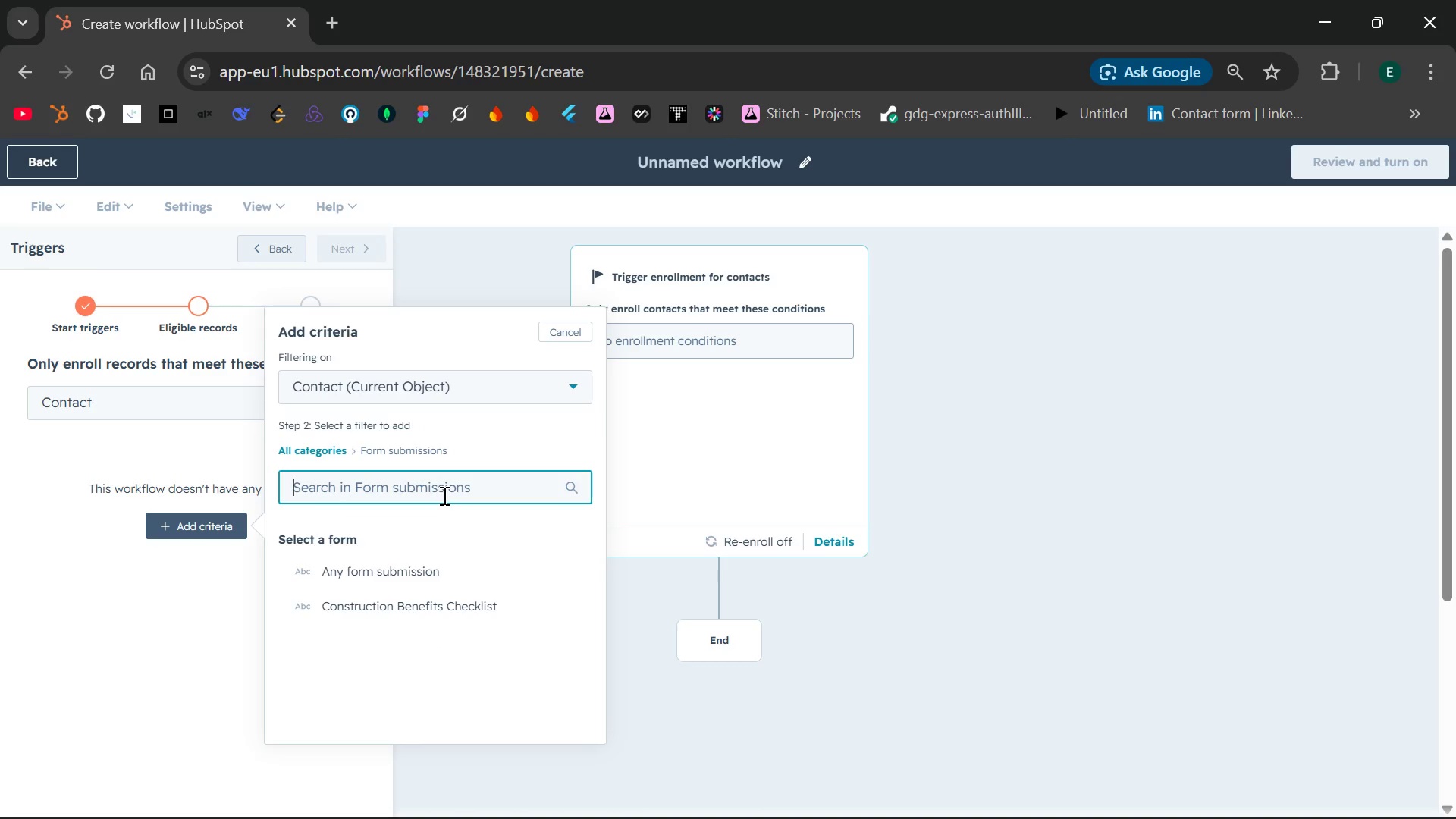 
left_click([437, 595])
 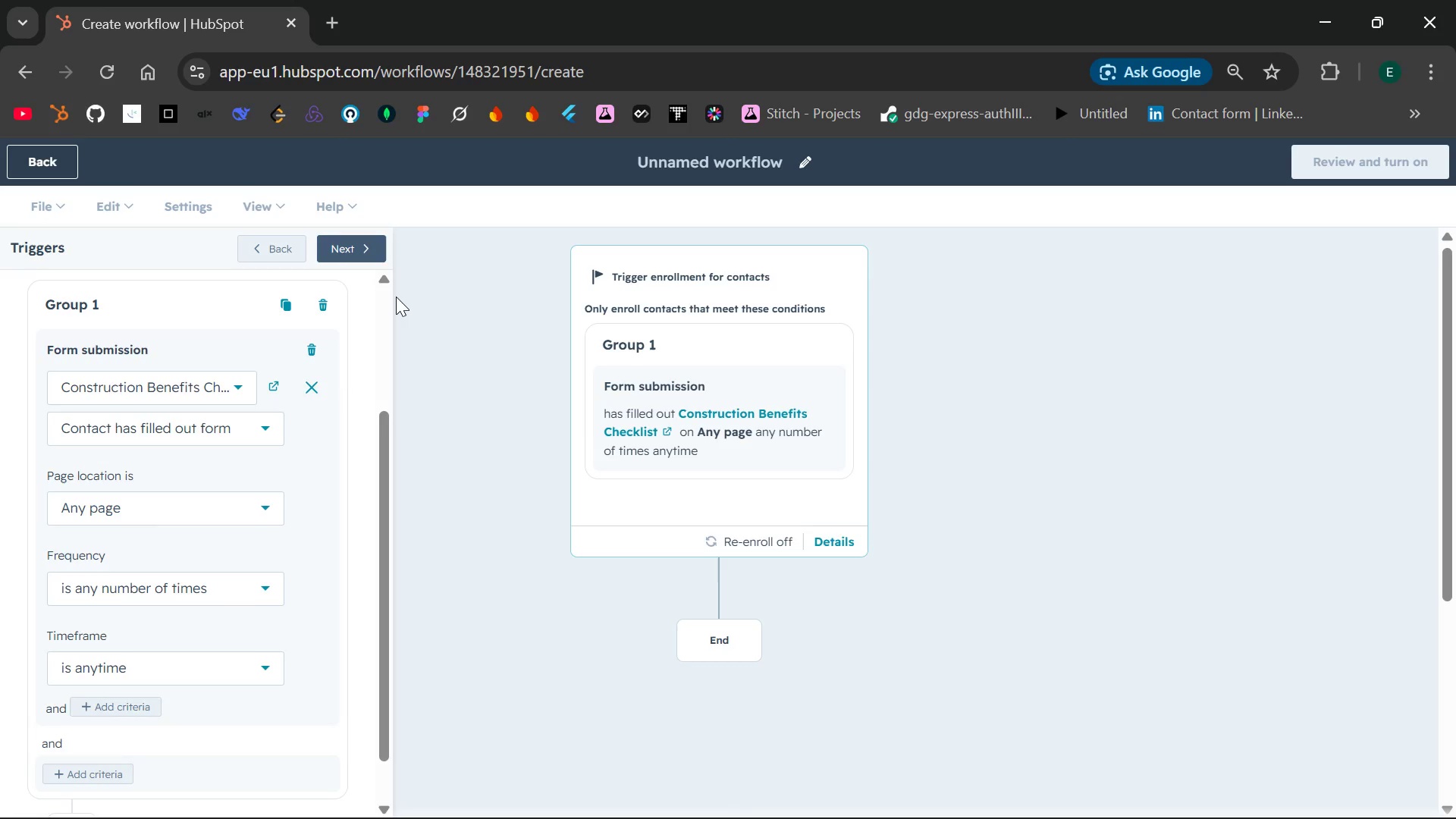 
wait(31.94)
 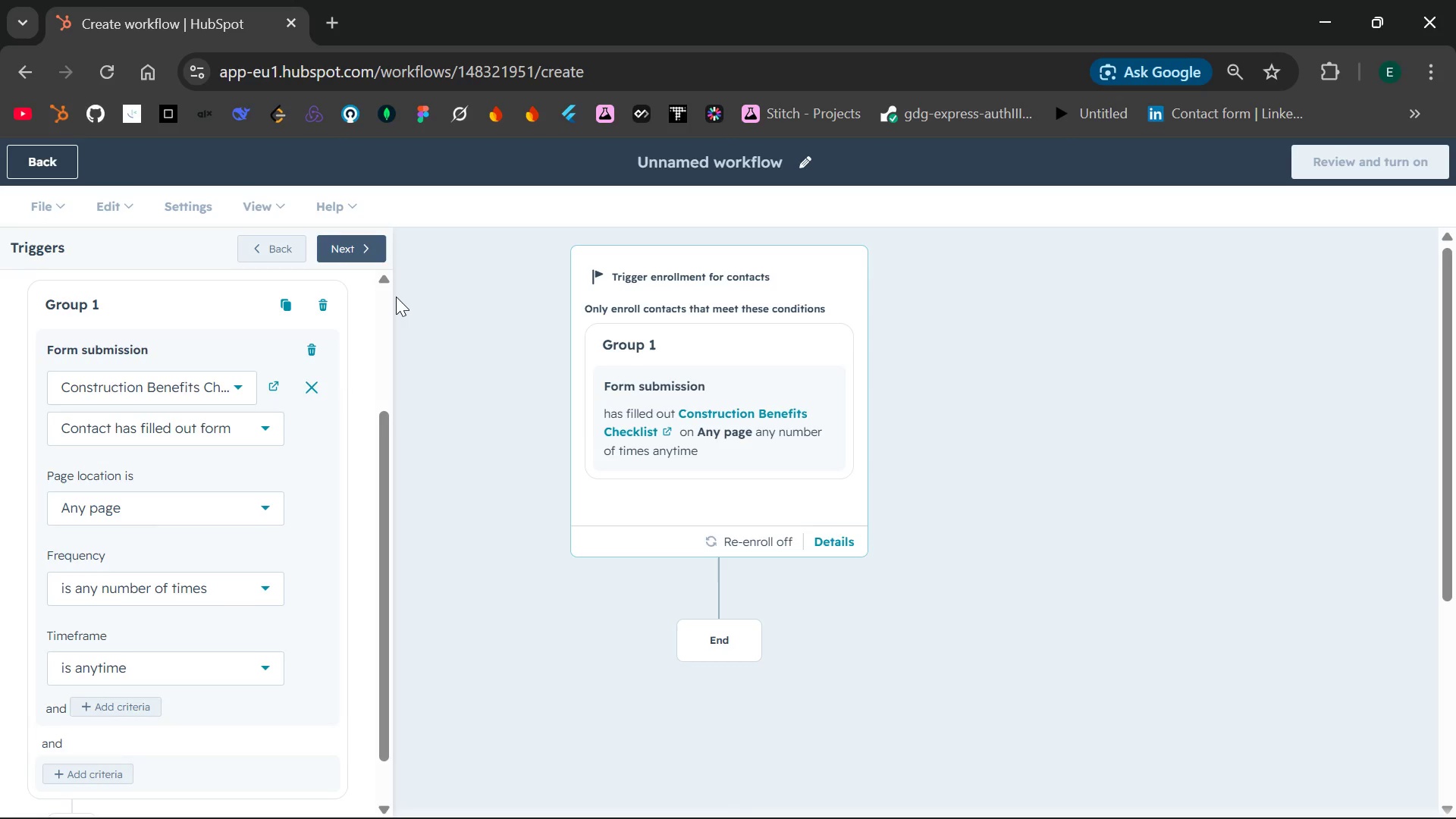 
scroll: coordinate [253, 538], scroll_direction: none, amount: 0.0
 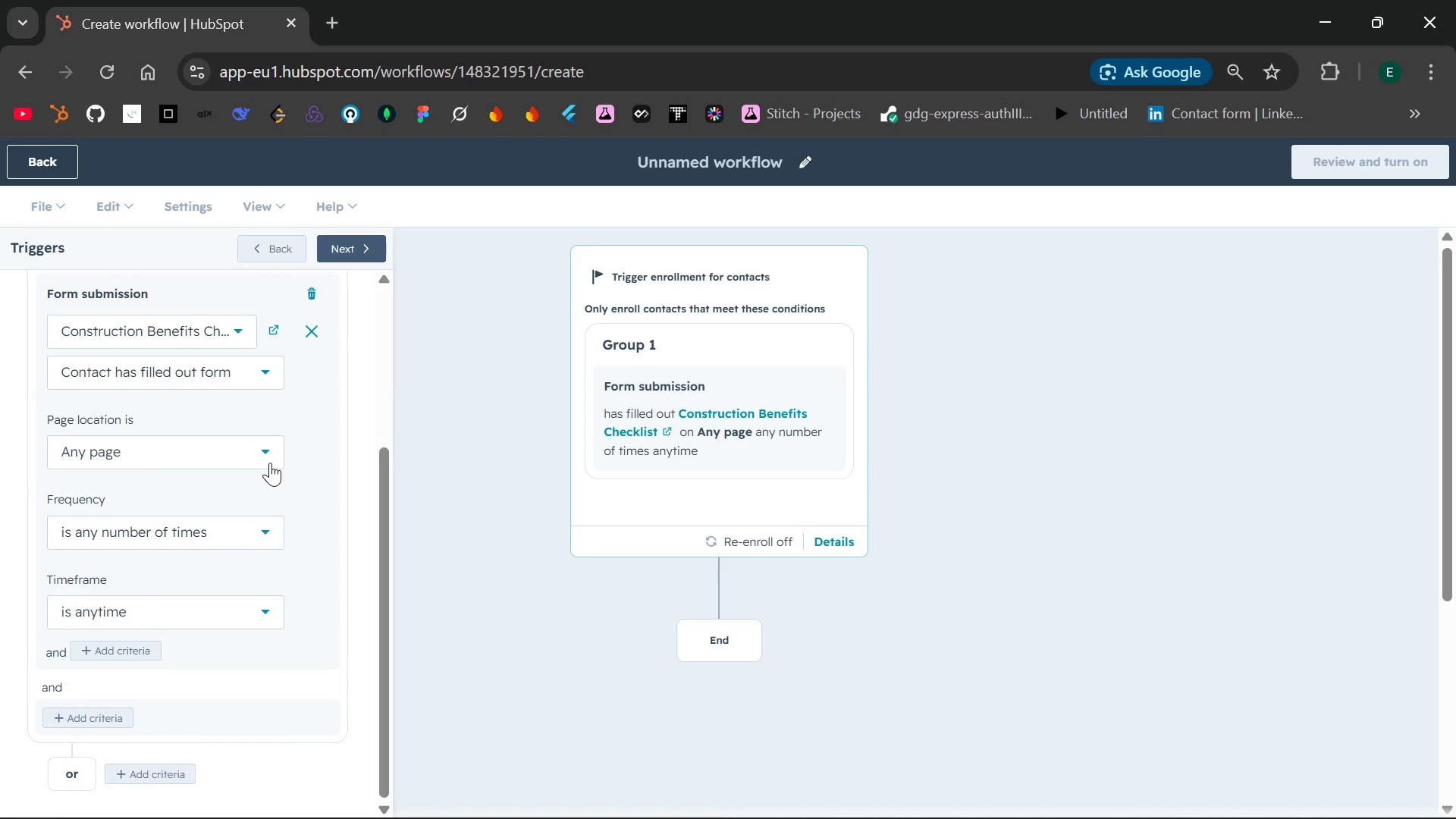 
left_click([270, 463])
 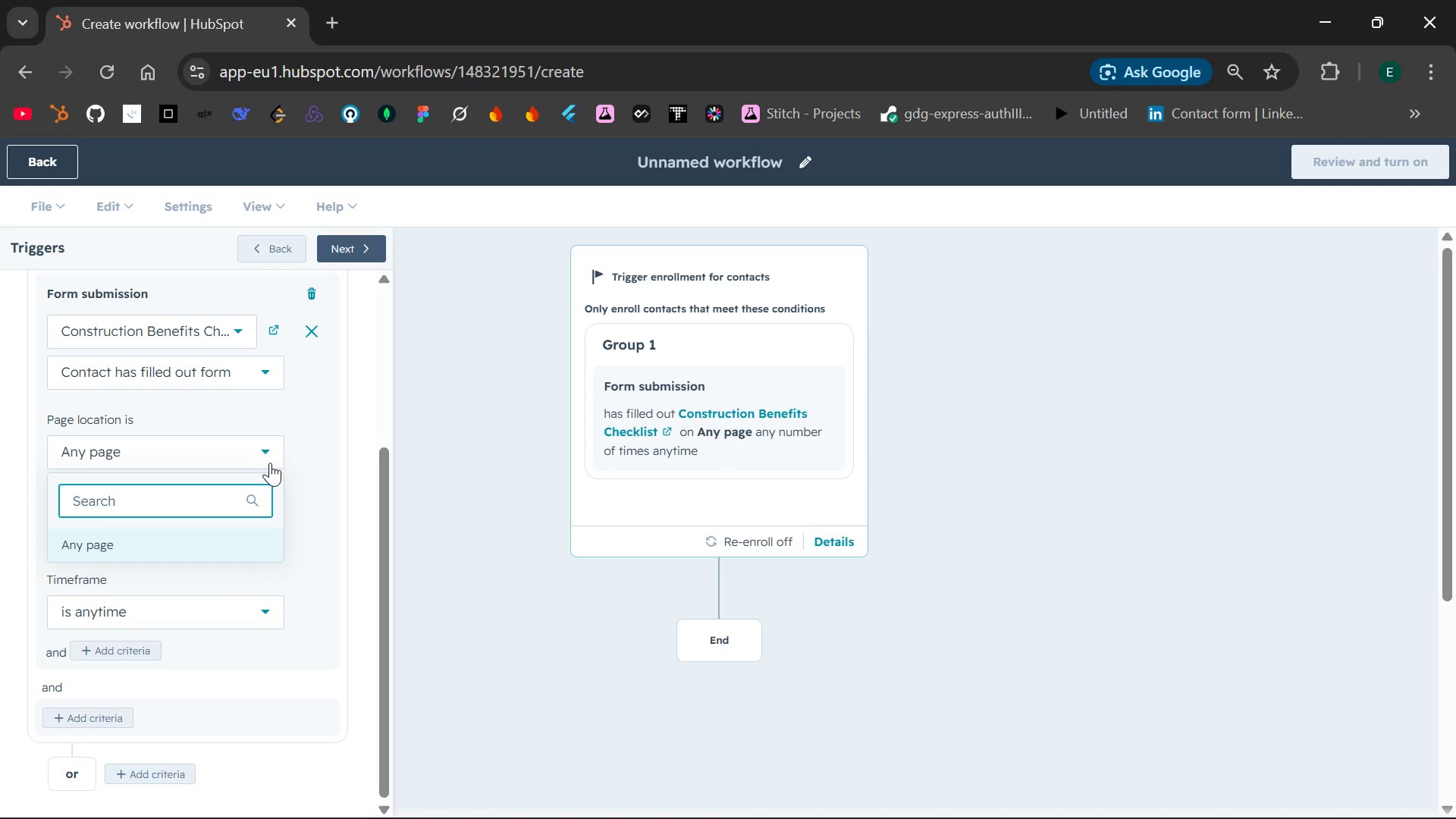 
left_click([270, 463])
 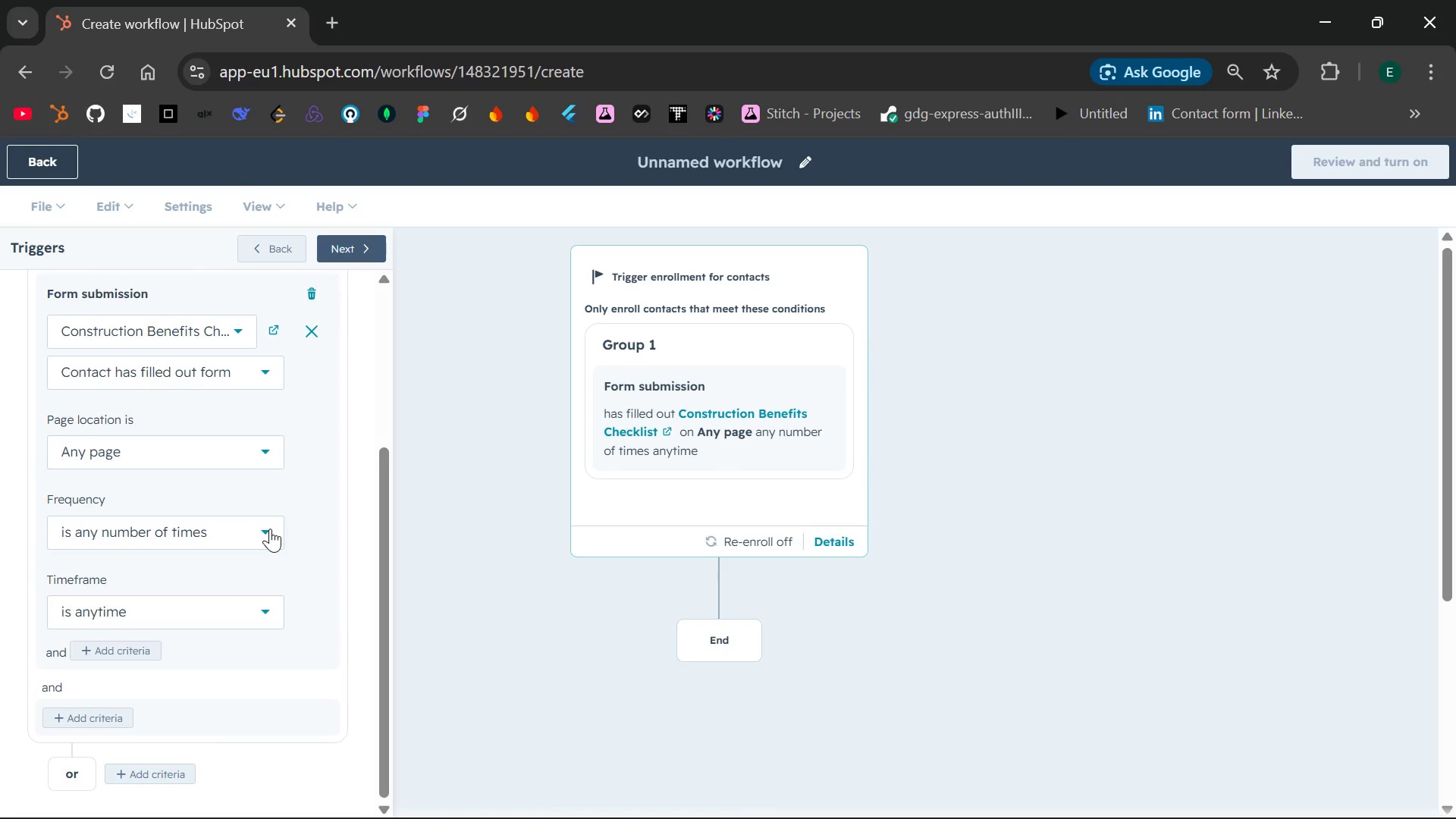 
left_click([270, 529])
 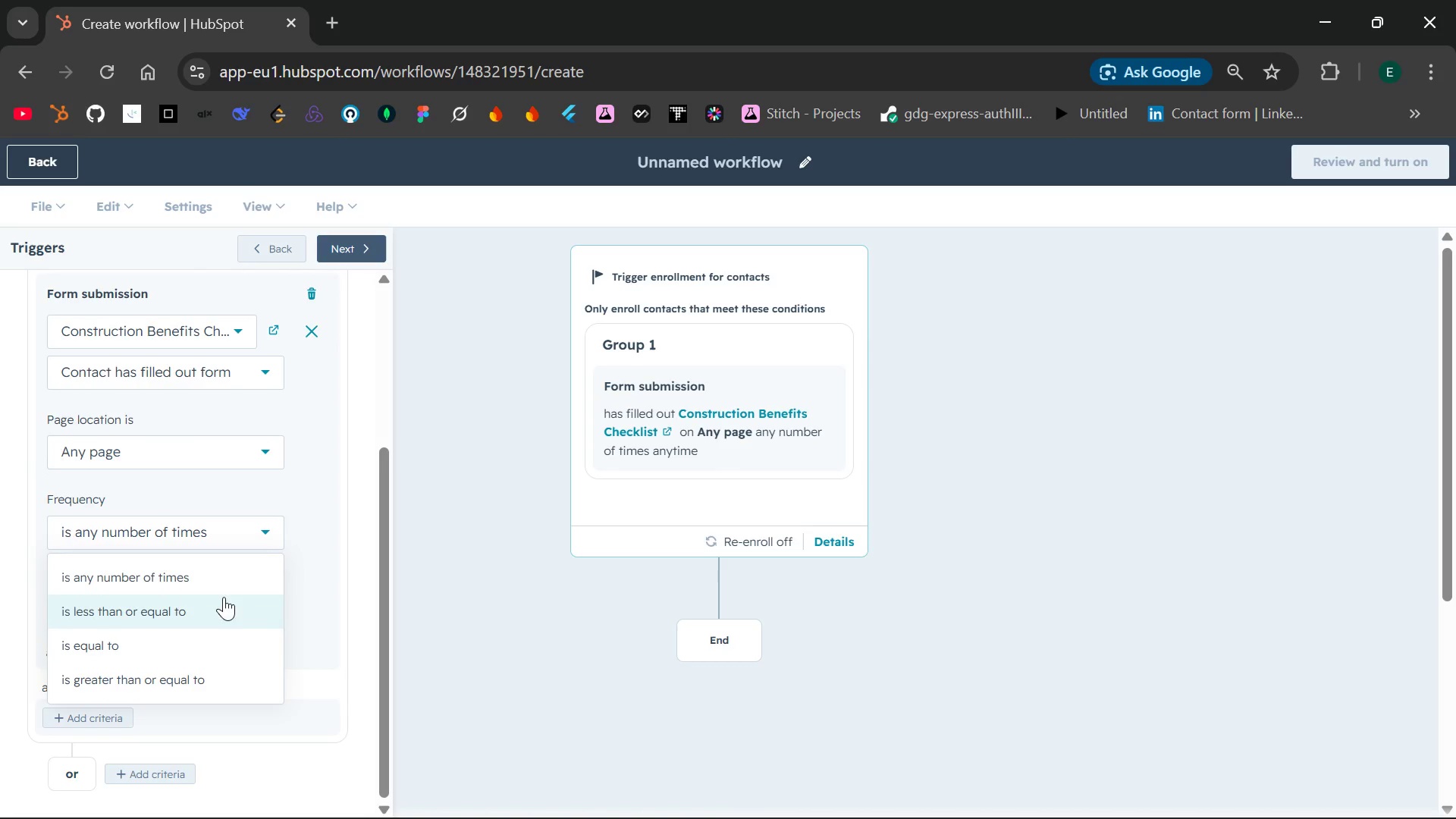 
scroll: coordinate [219, 607], scroll_direction: down, amount: 2.0
 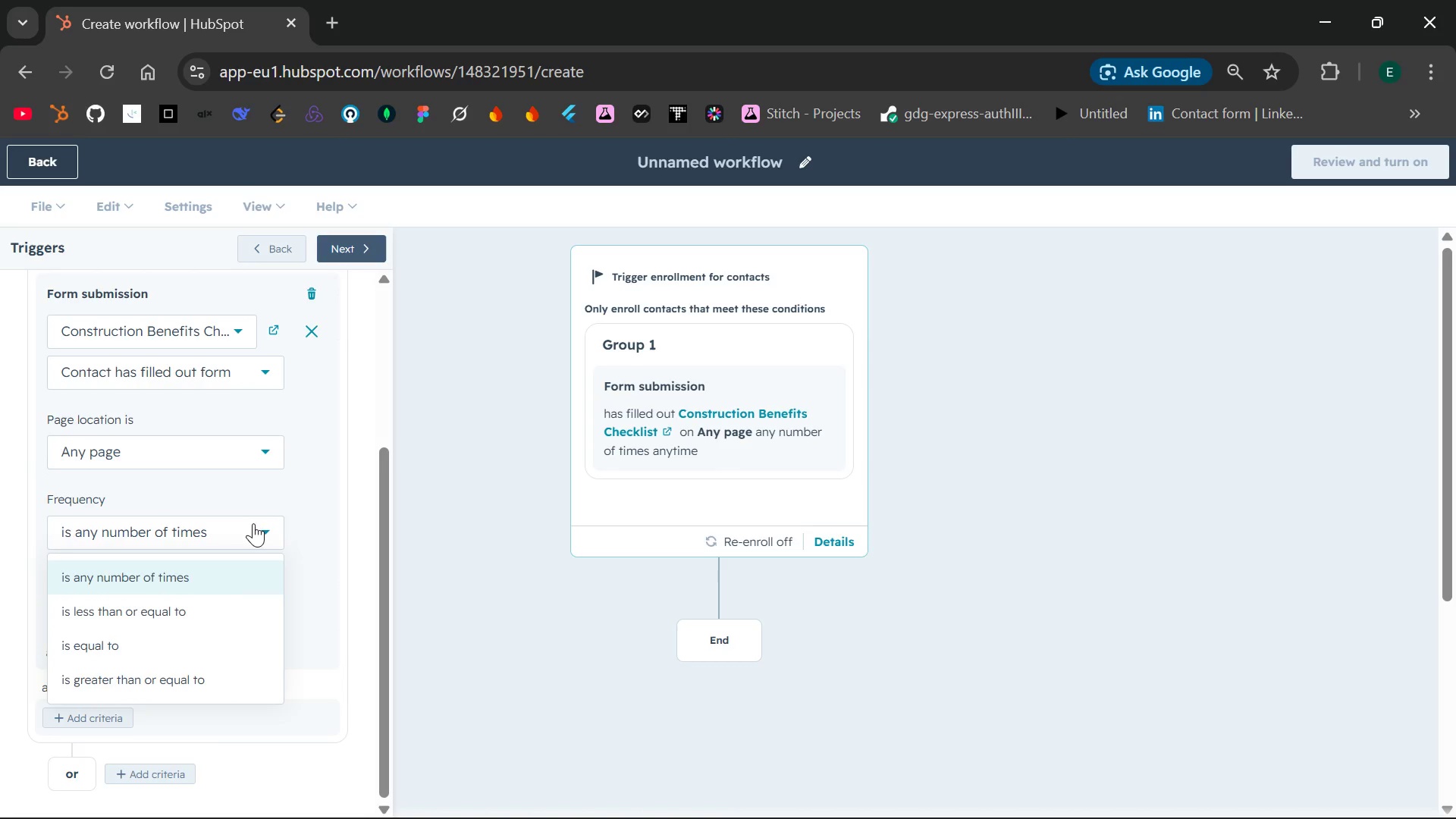 
left_click([253, 523])
 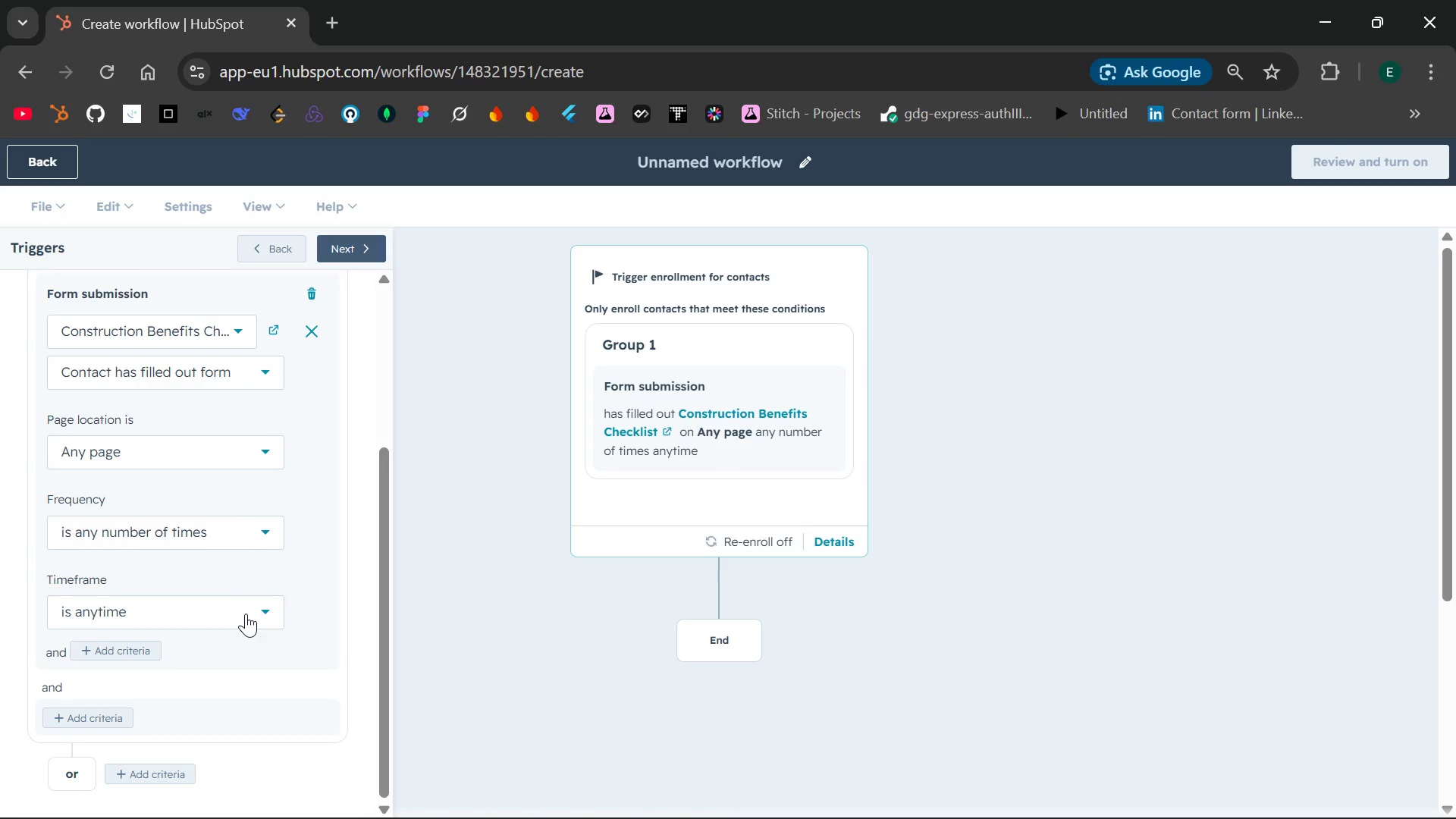 
scroll: coordinate [250, 614], scroll_direction: down, amount: 2.0
 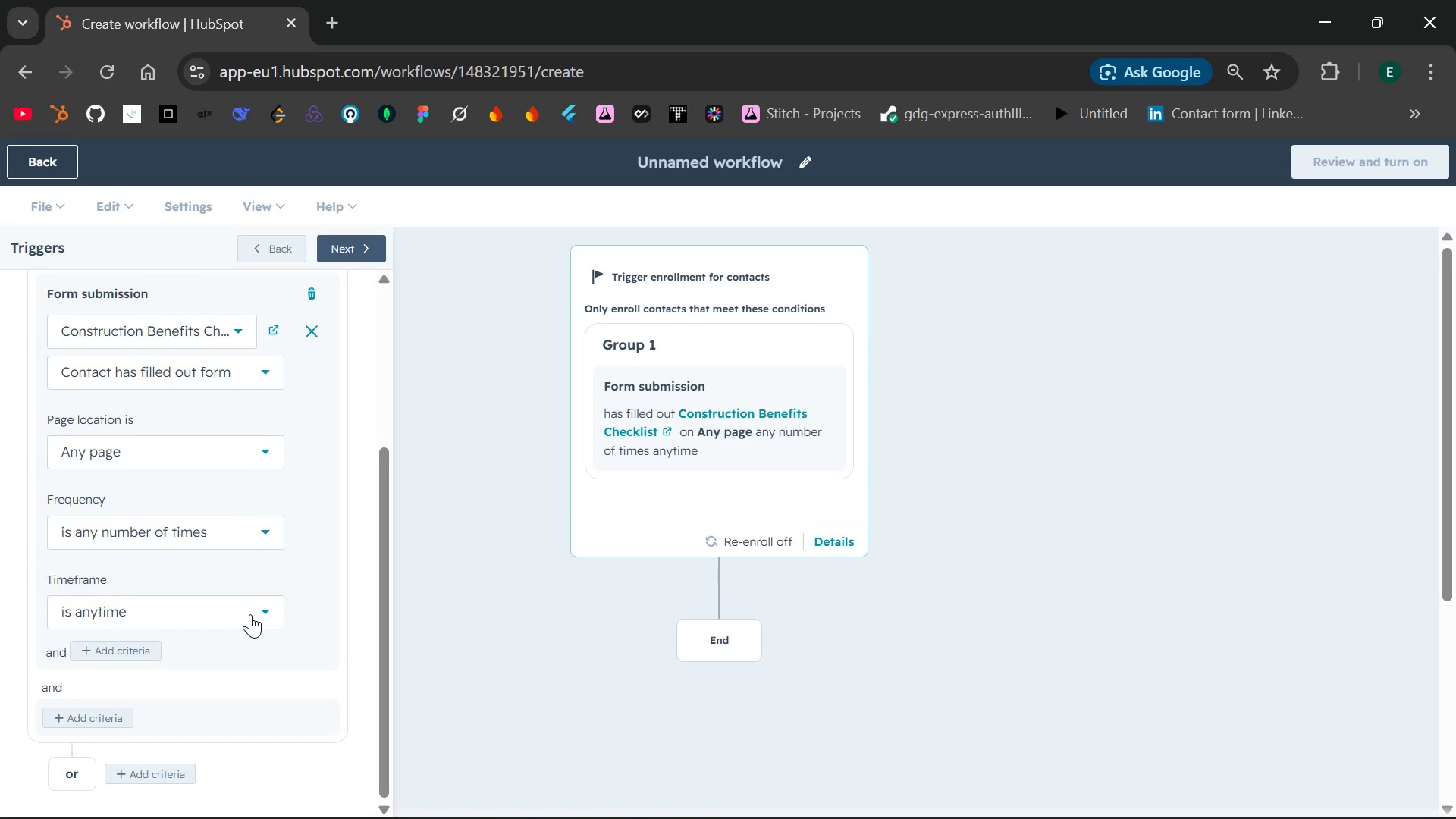 
scroll: coordinate [250, 614], scroll_direction: up, amount: 2.0
 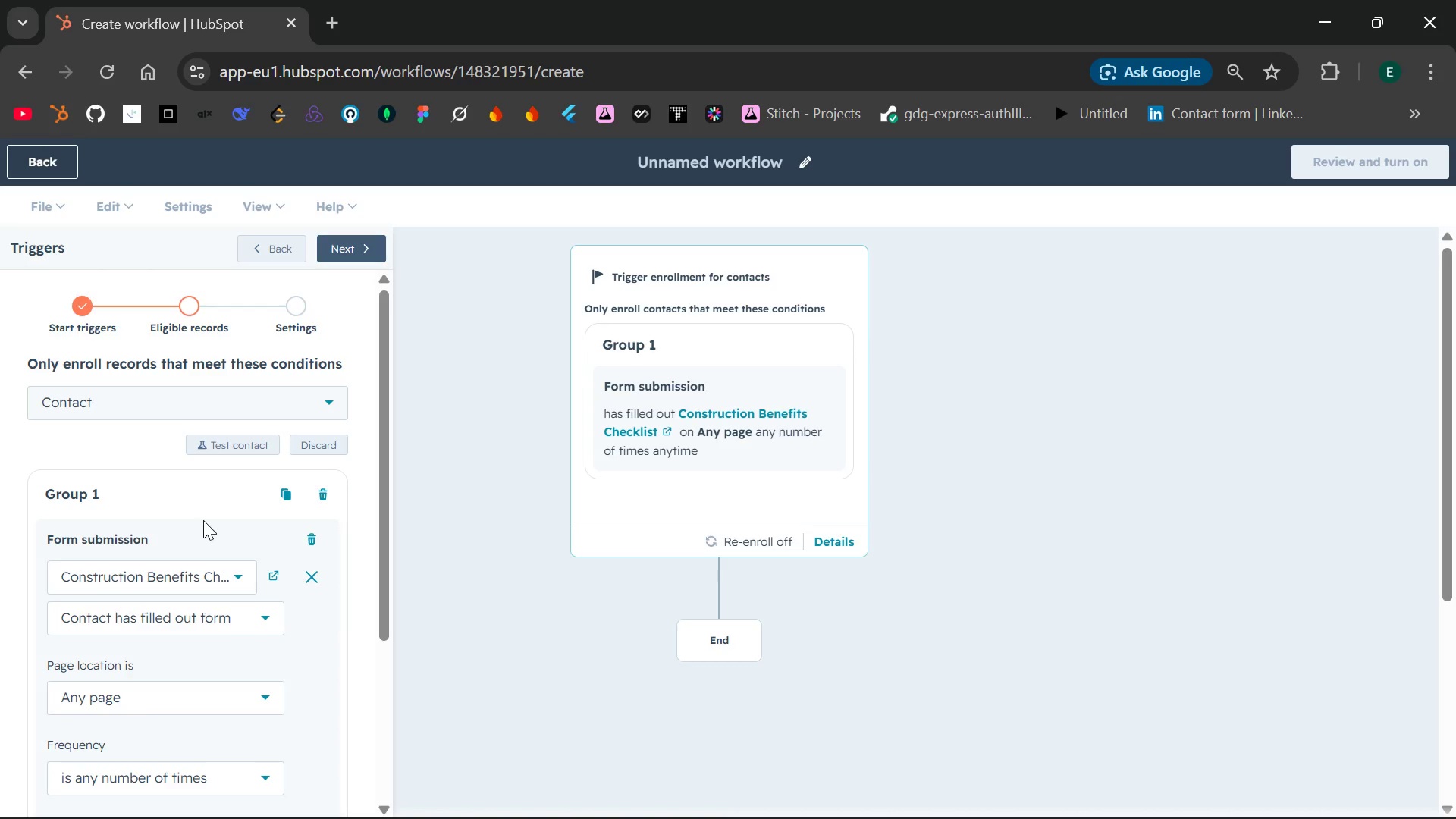 
scroll: coordinate [204, 521], scroll_direction: down, amount: 4.0
 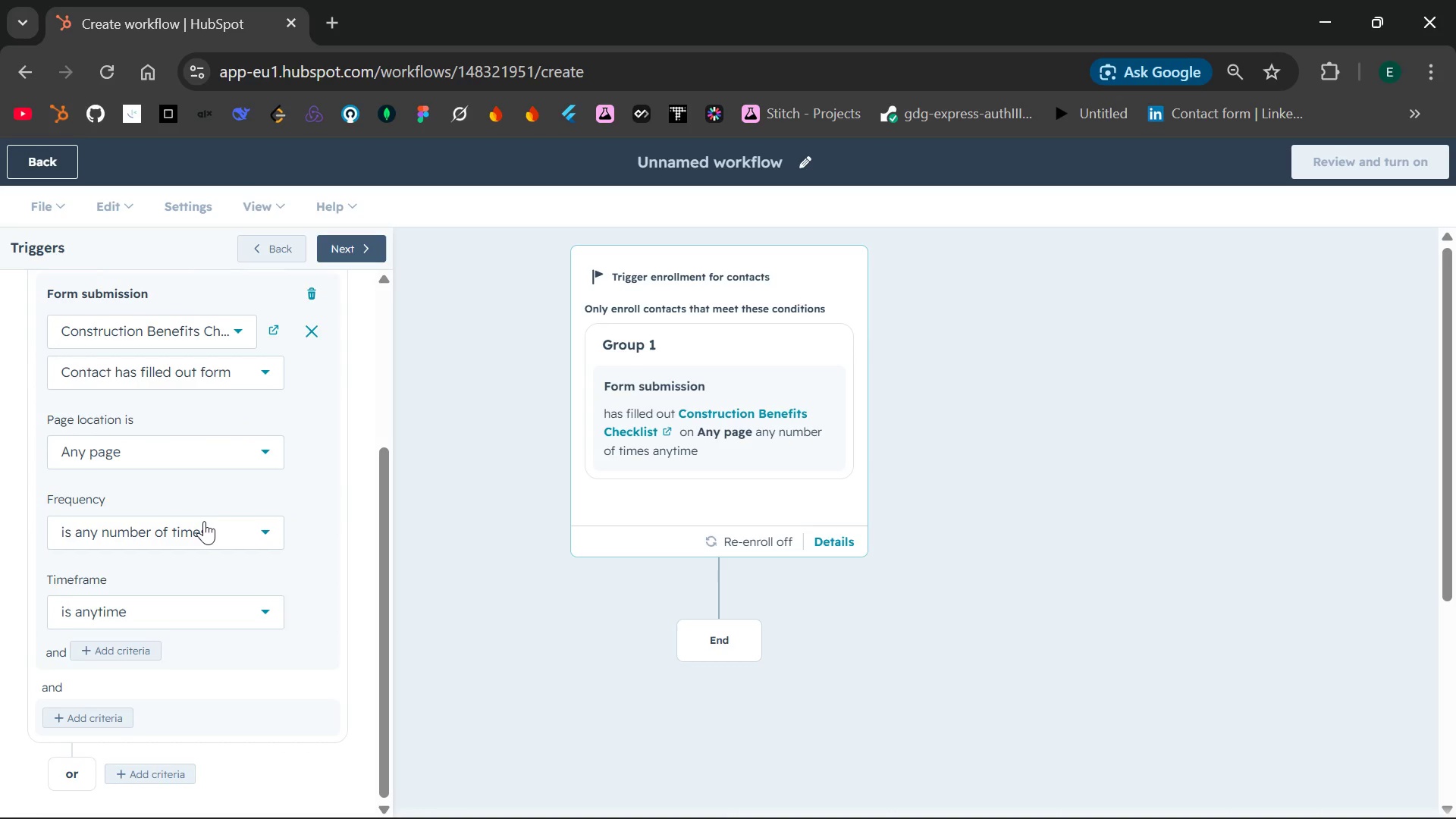 
scroll: coordinate [204, 521], scroll_direction: up, amount: 5.0
 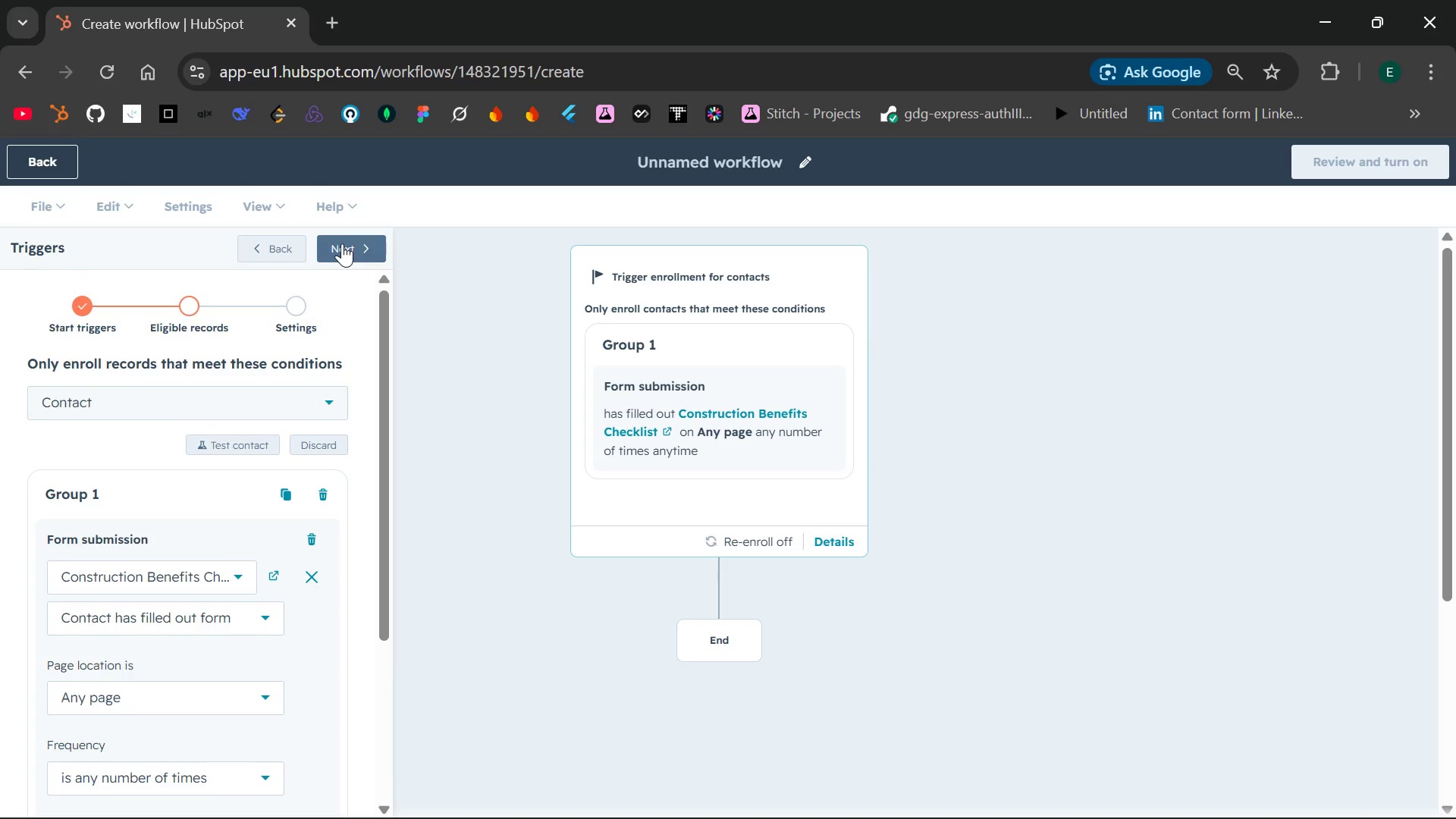 
left_click([342, 243])
 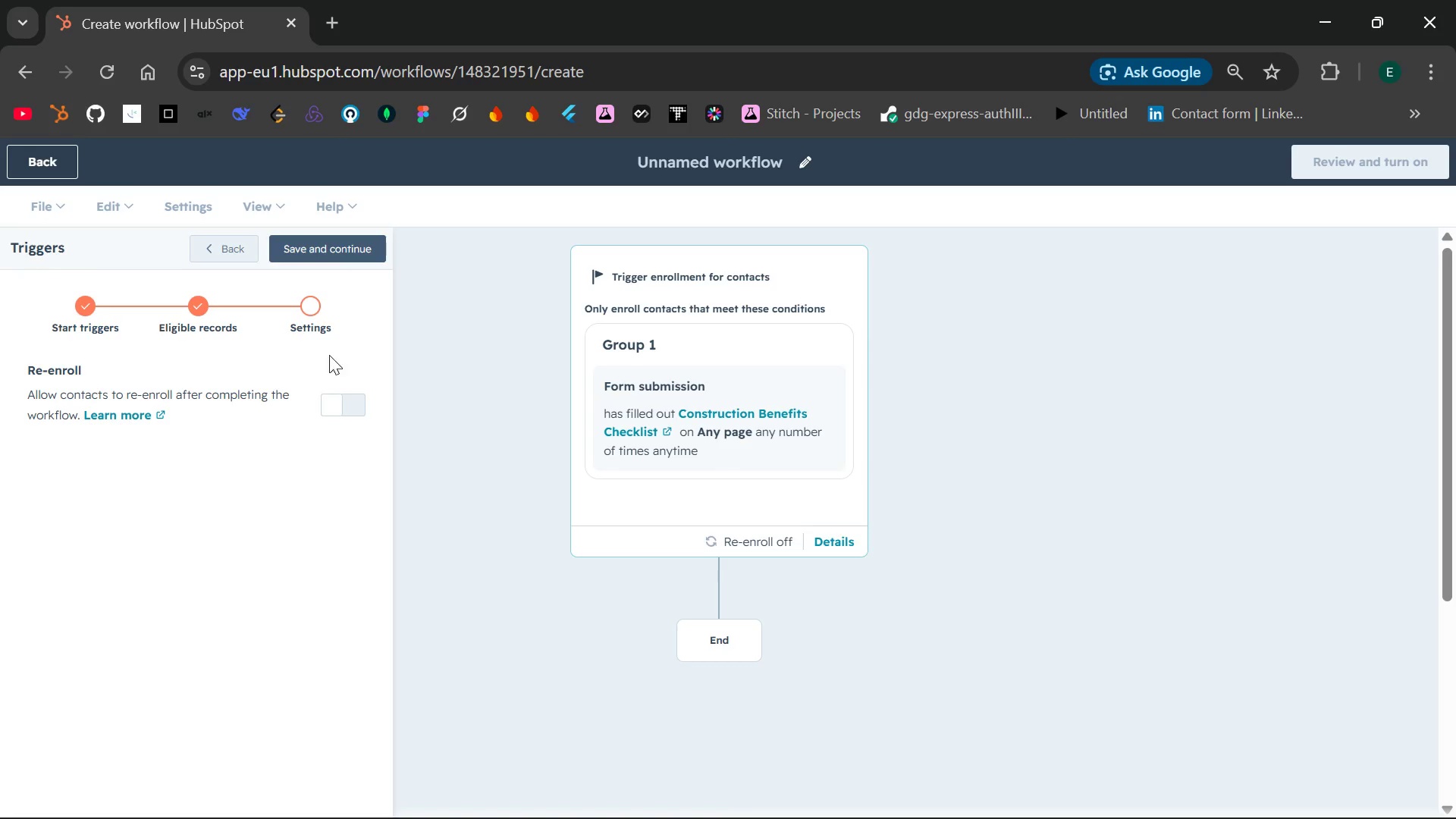 
mouse_move([342, 393])
 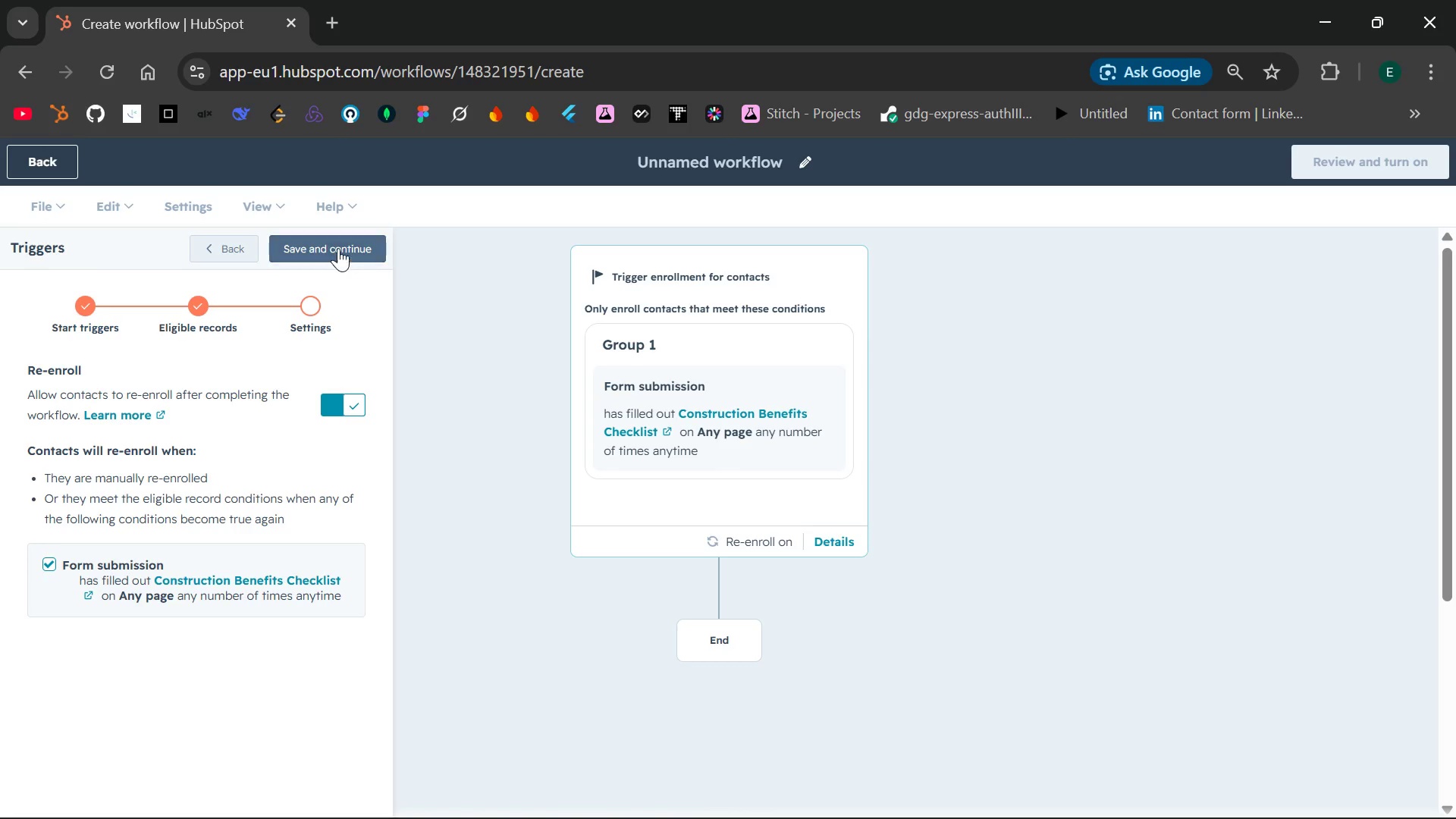 
left_click([337, 247])
 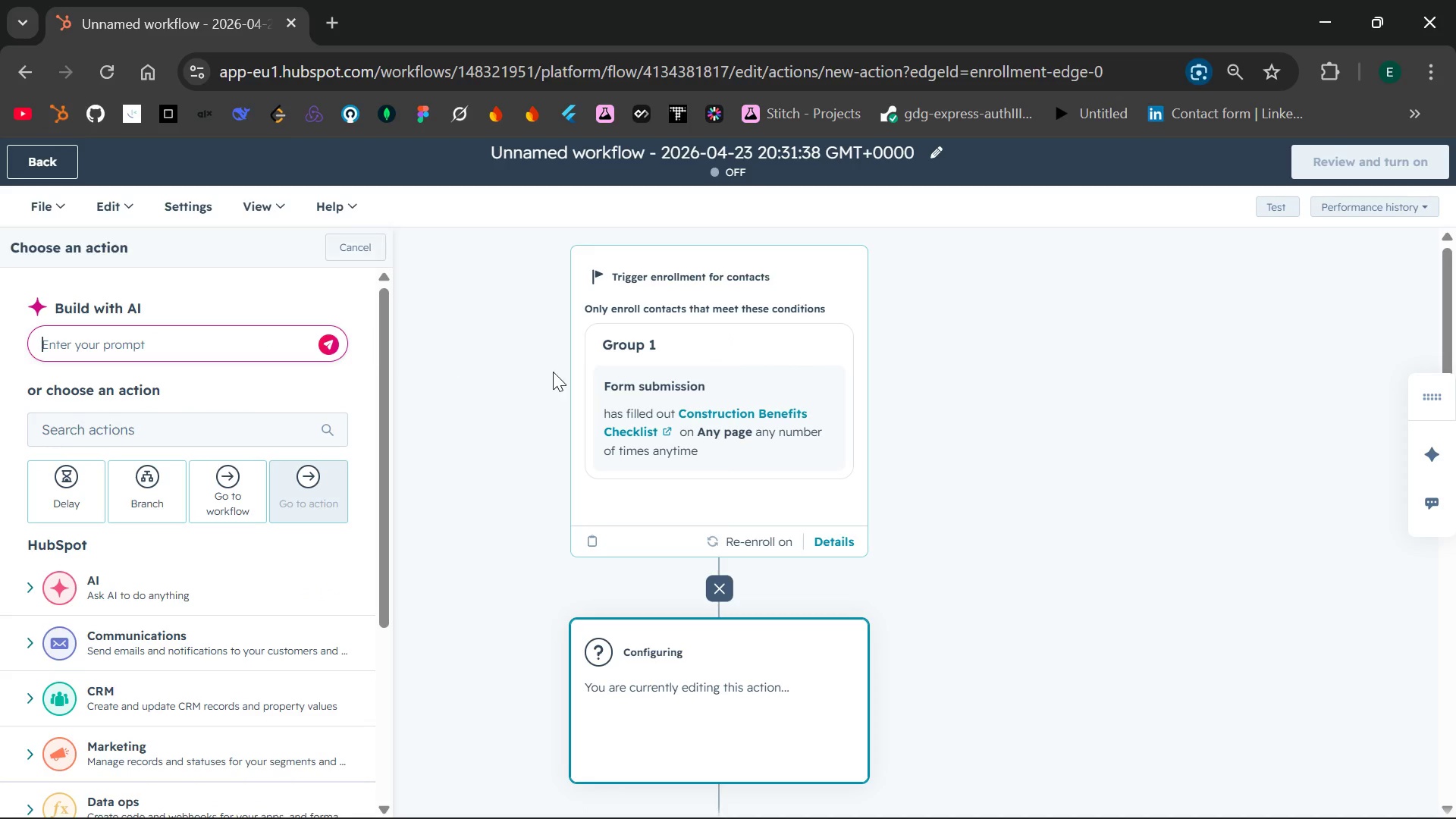 
wait(6.55)
 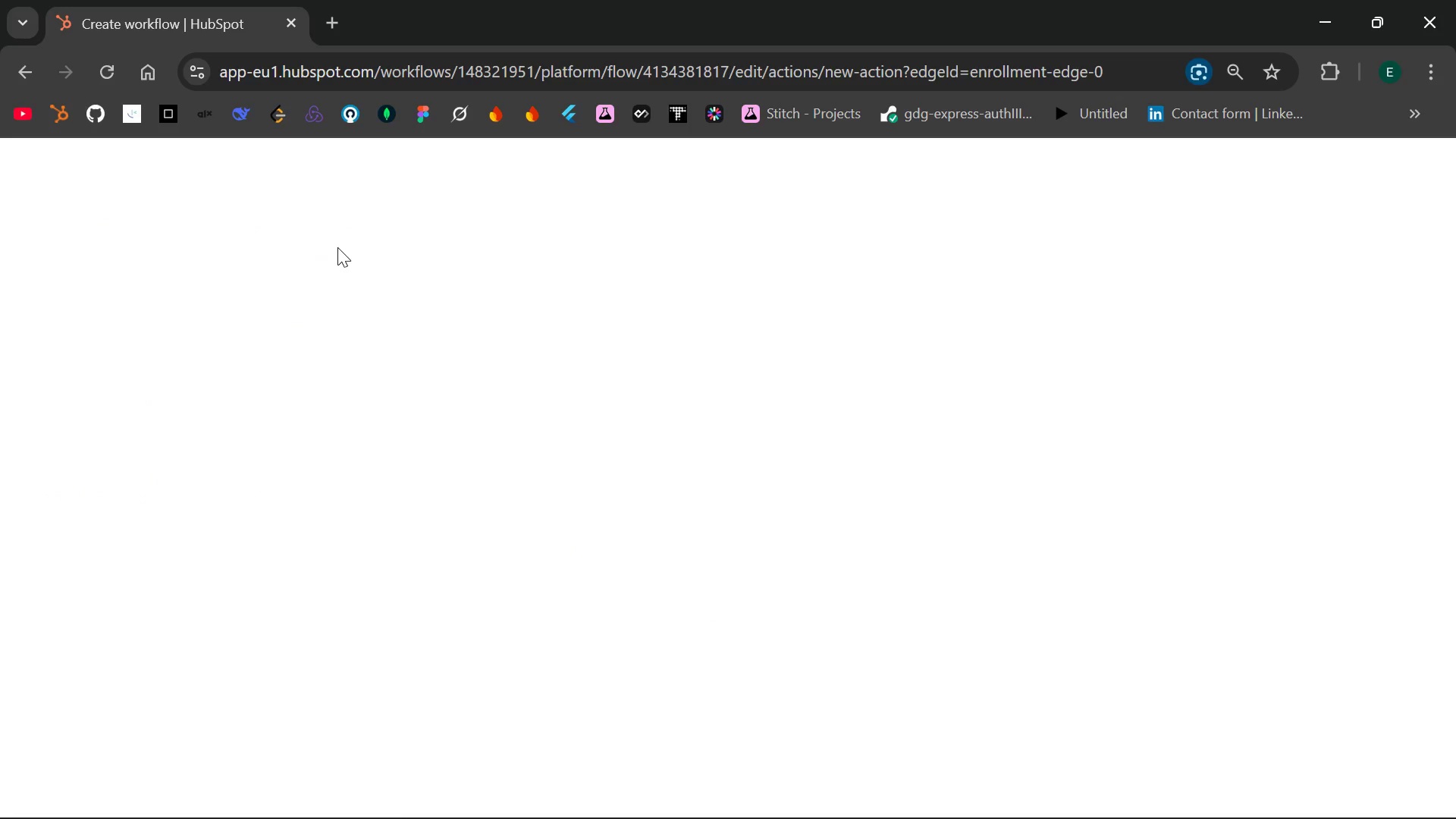 
scroll: coordinate [909, 494], scroll_direction: none, amount: 0.0
 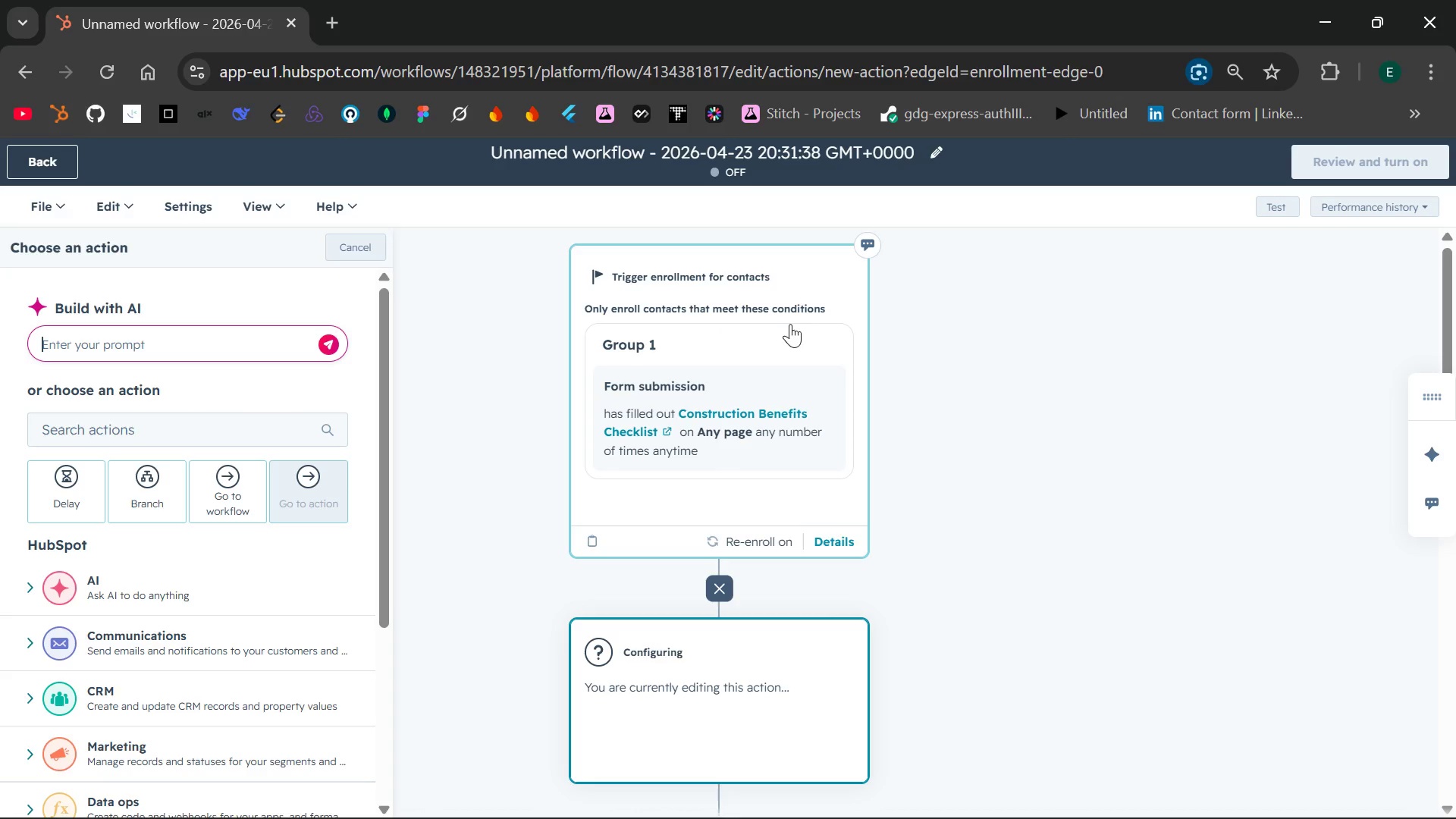 
wait(5.54)
 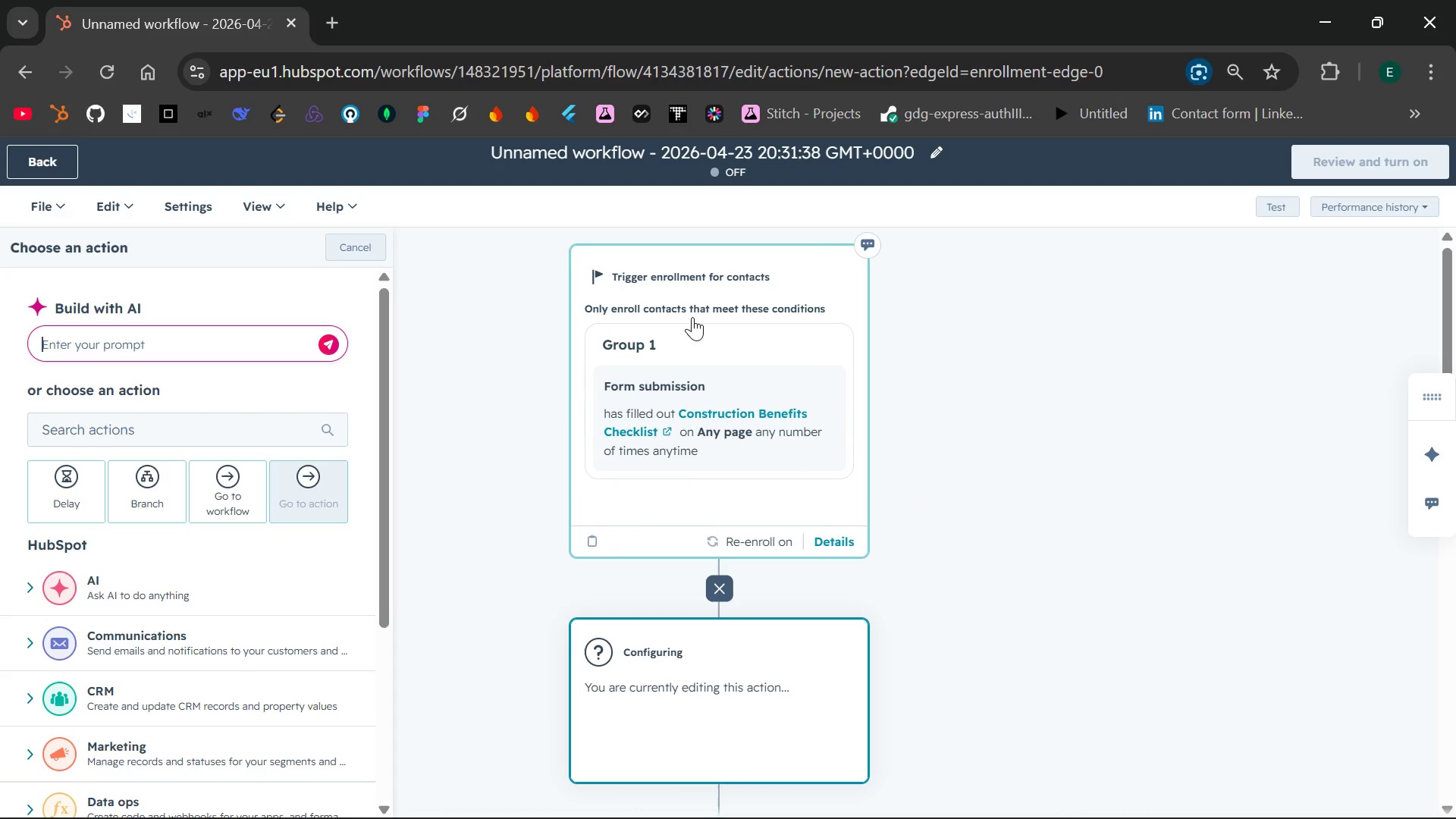 
scroll: coordinate [843, 470], scroll_direction: none, amount: 0.0
 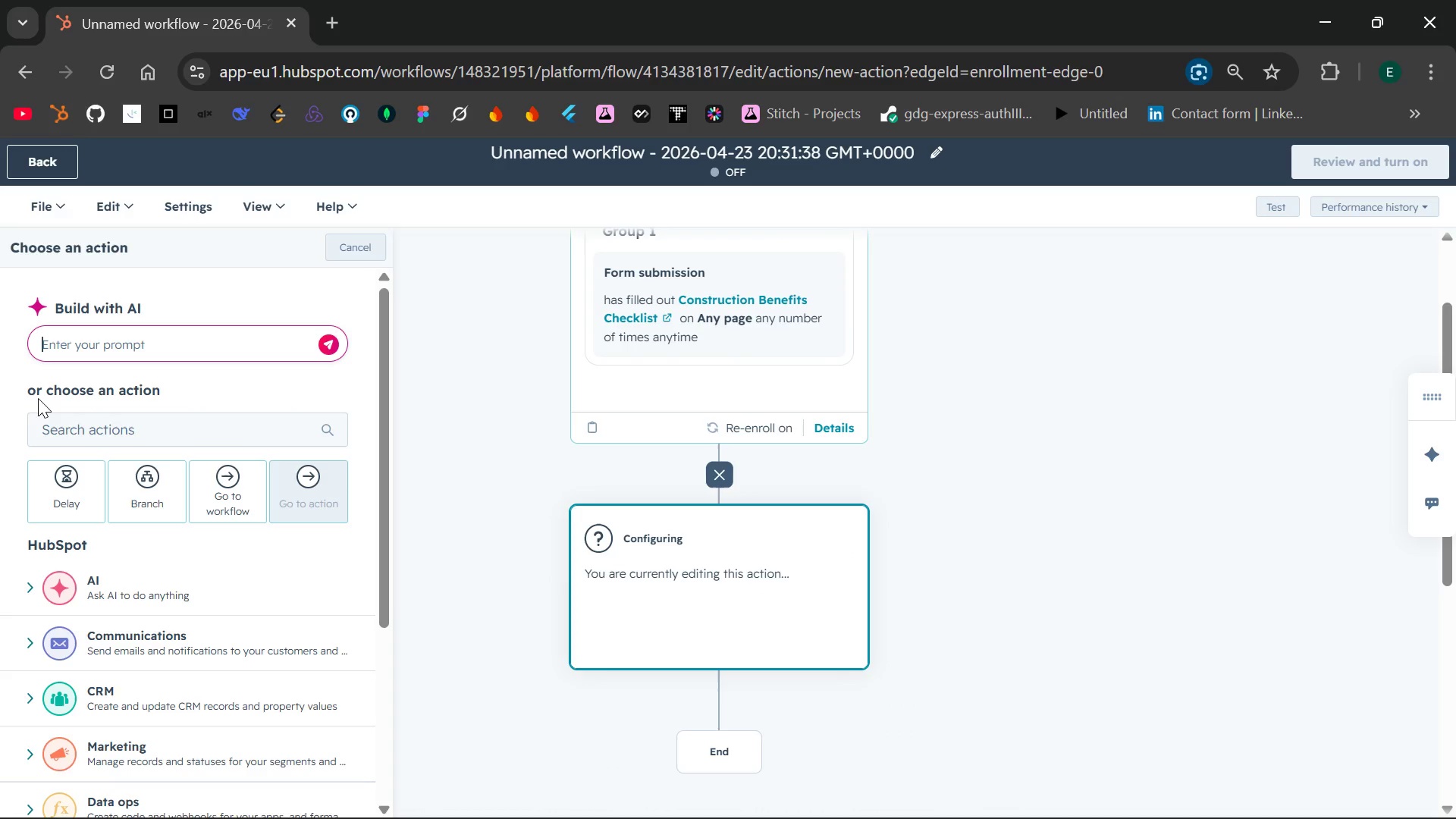 
left_click([83, 479])
 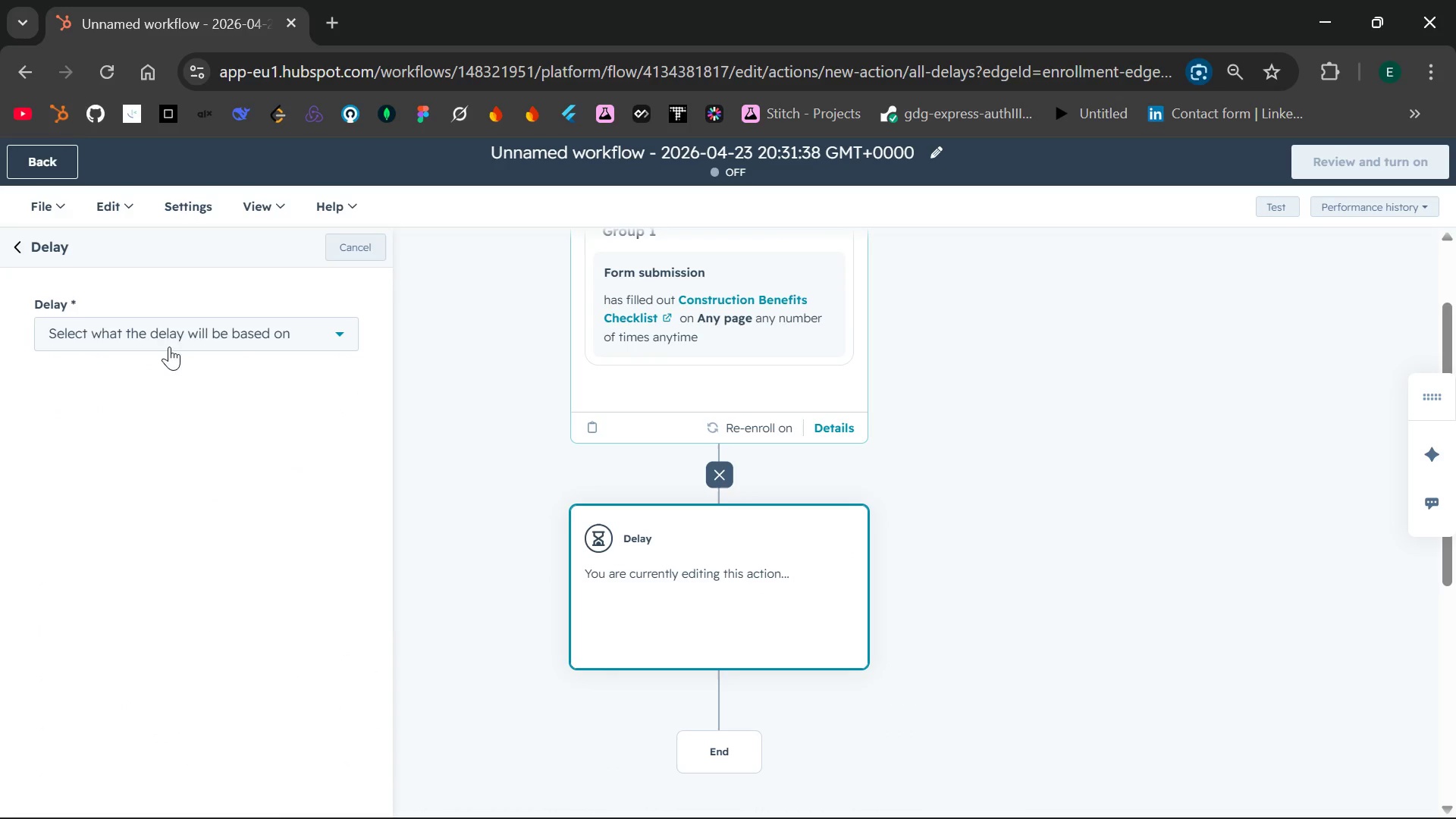 
left_click([180, 340])
 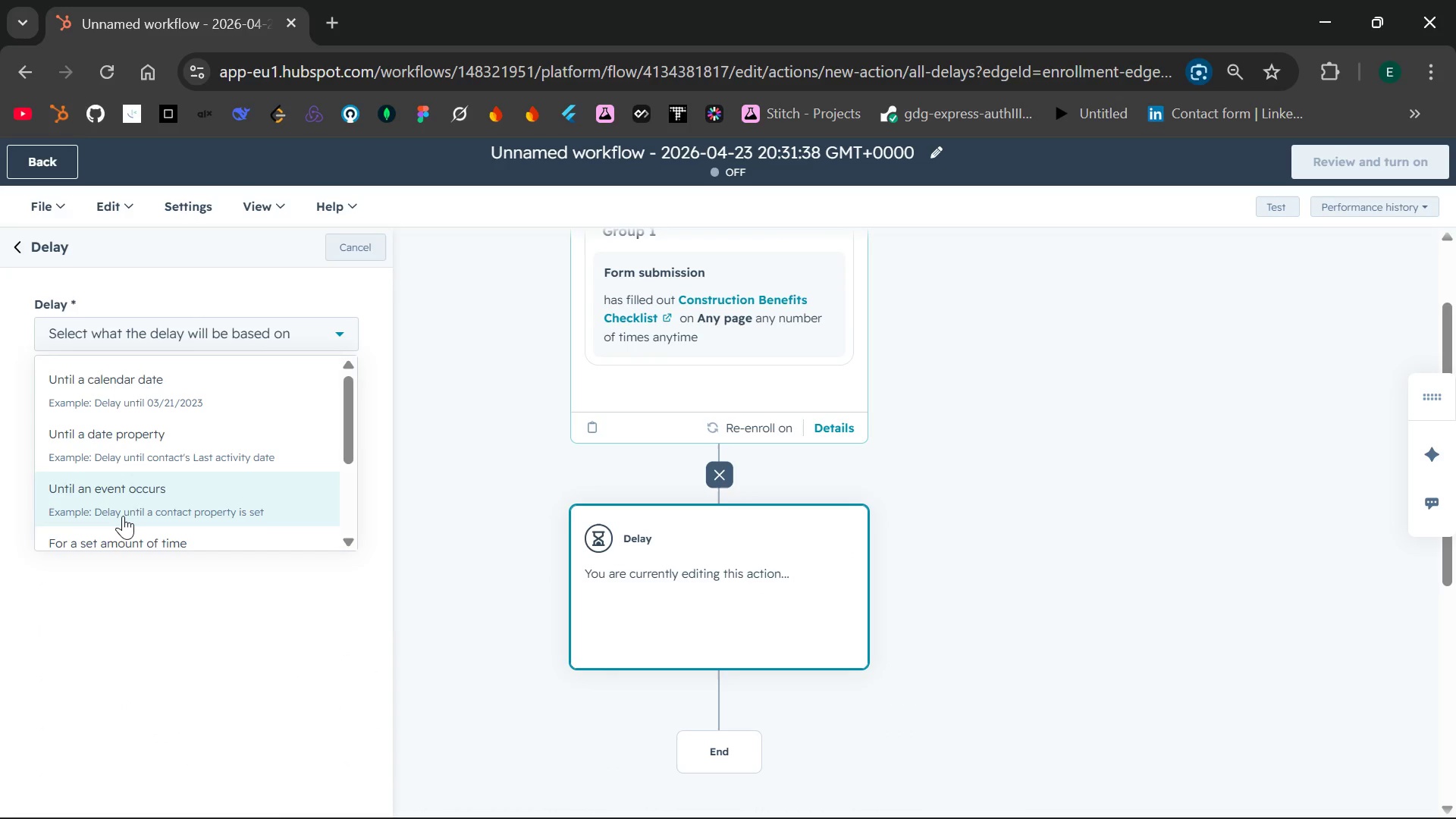 
left_click([124, 538])
 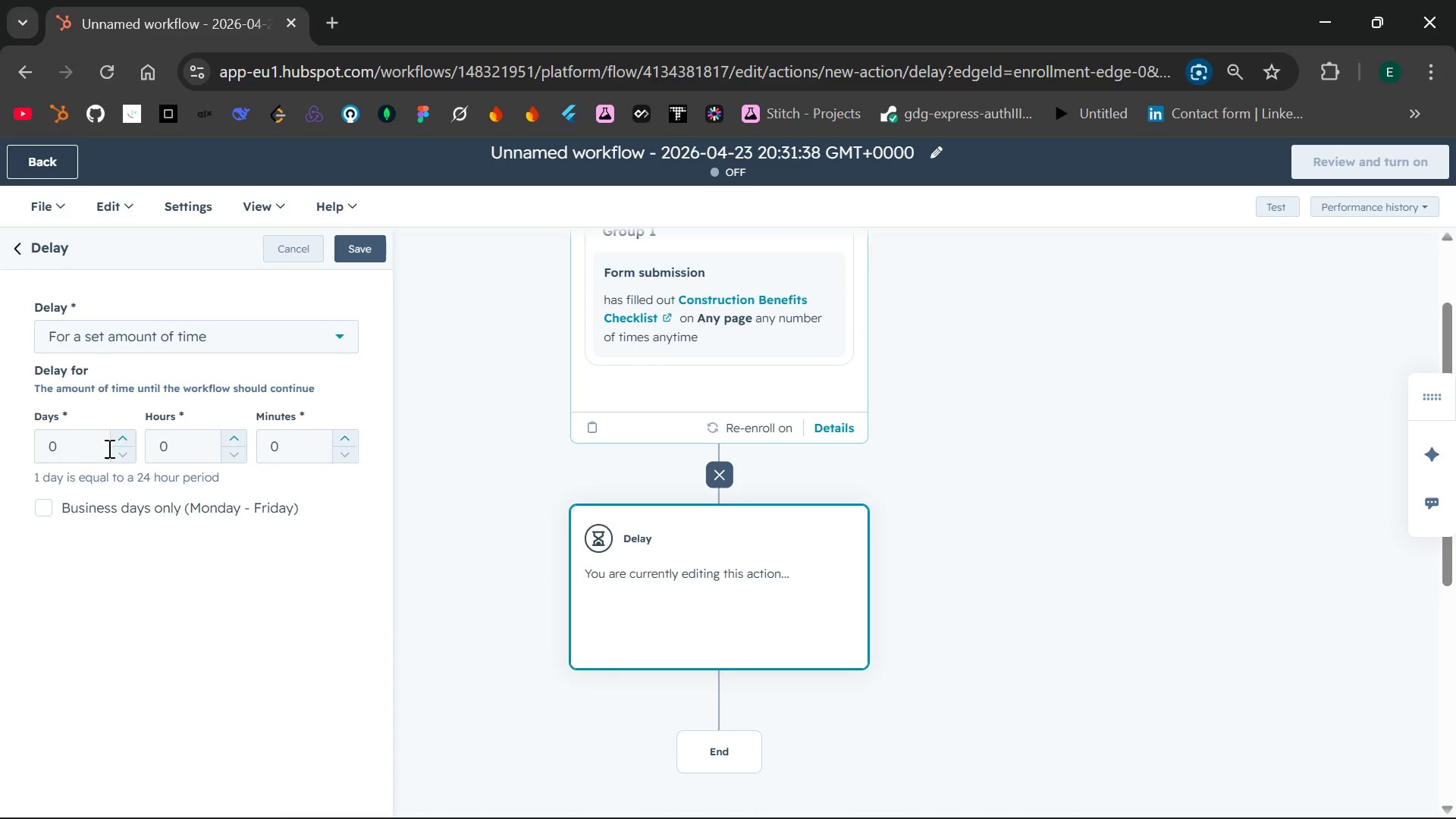 
left_click([98, 447])
 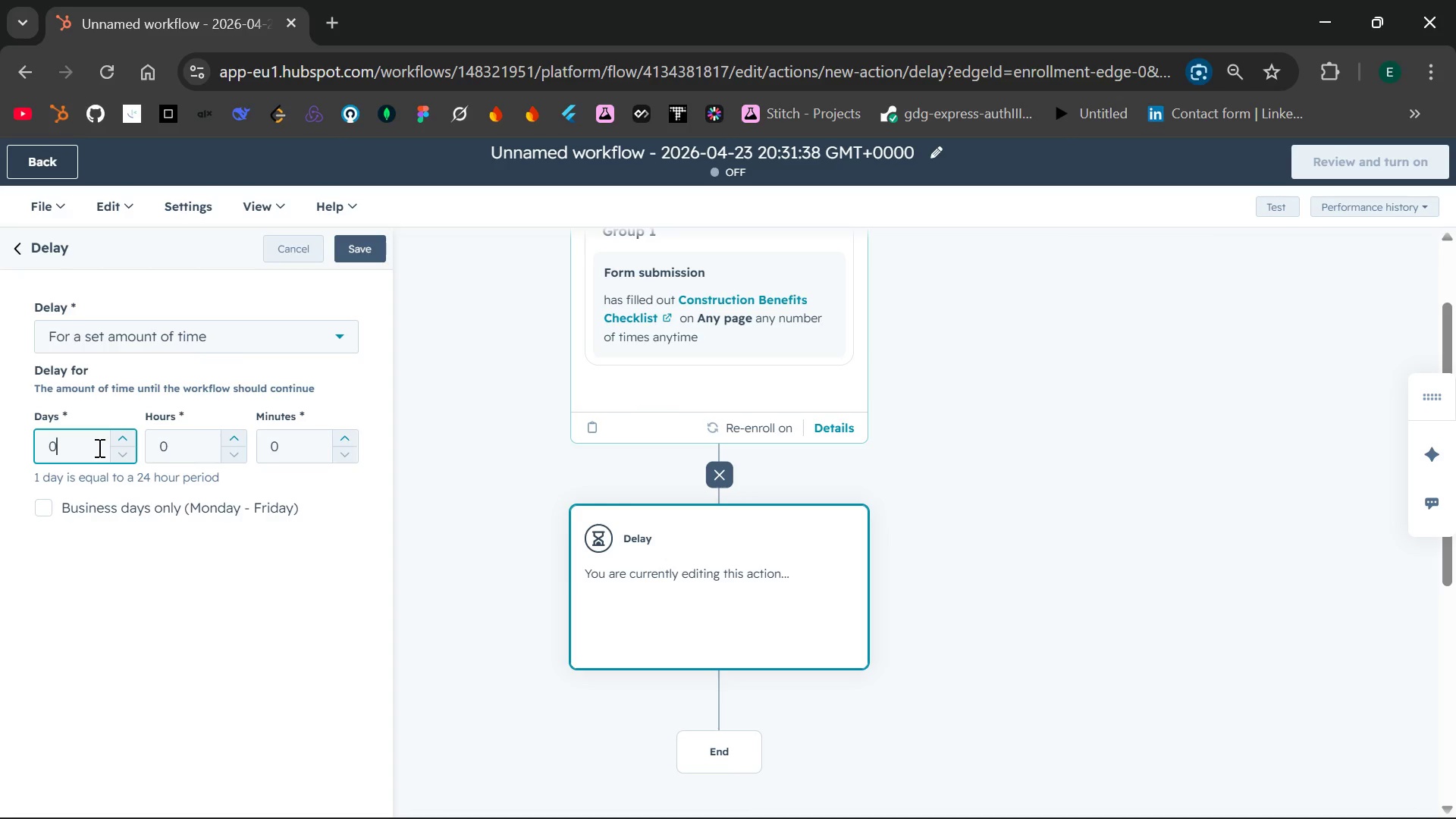 
key(Backspace)
 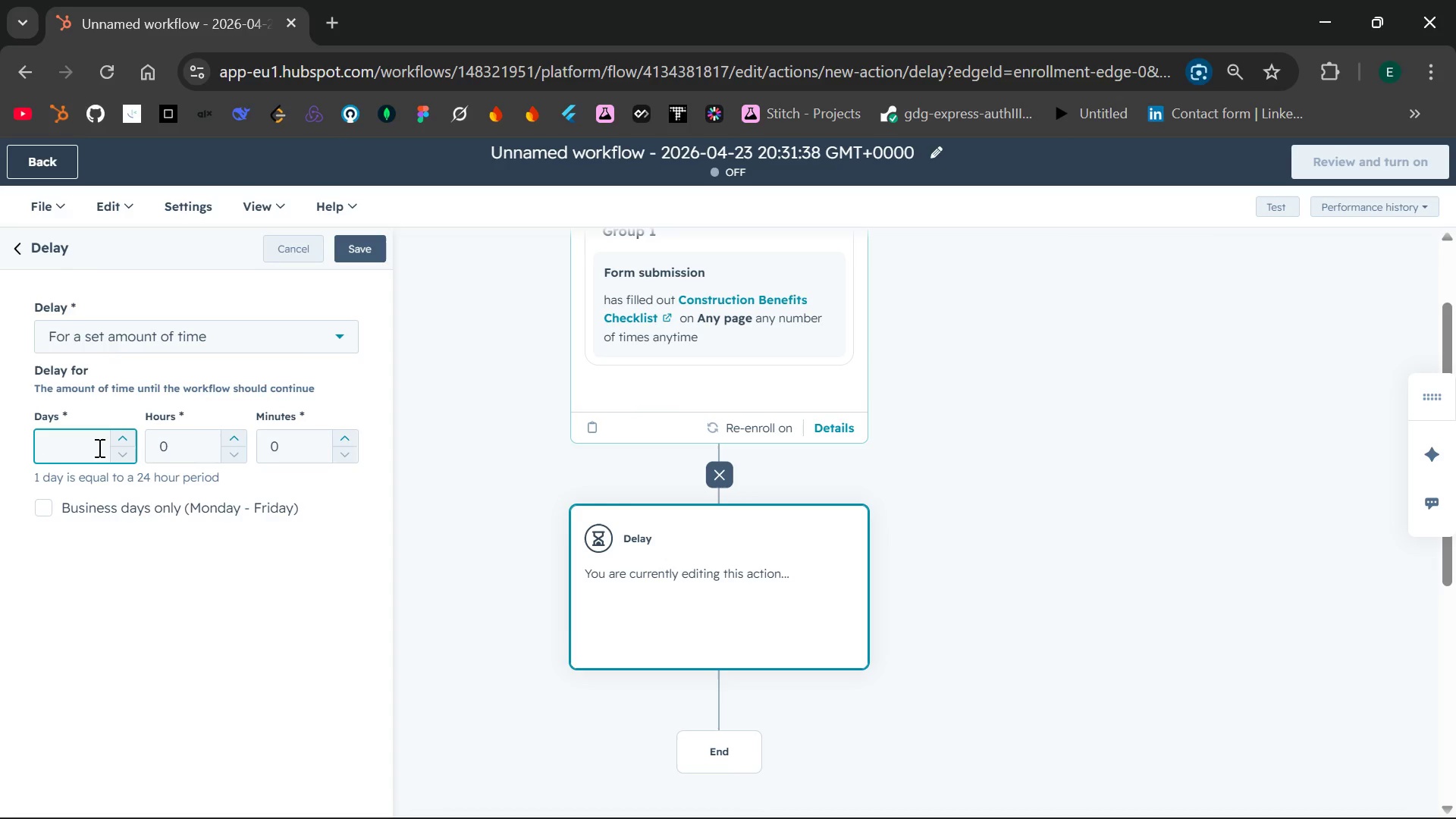 
wait(11.69)
 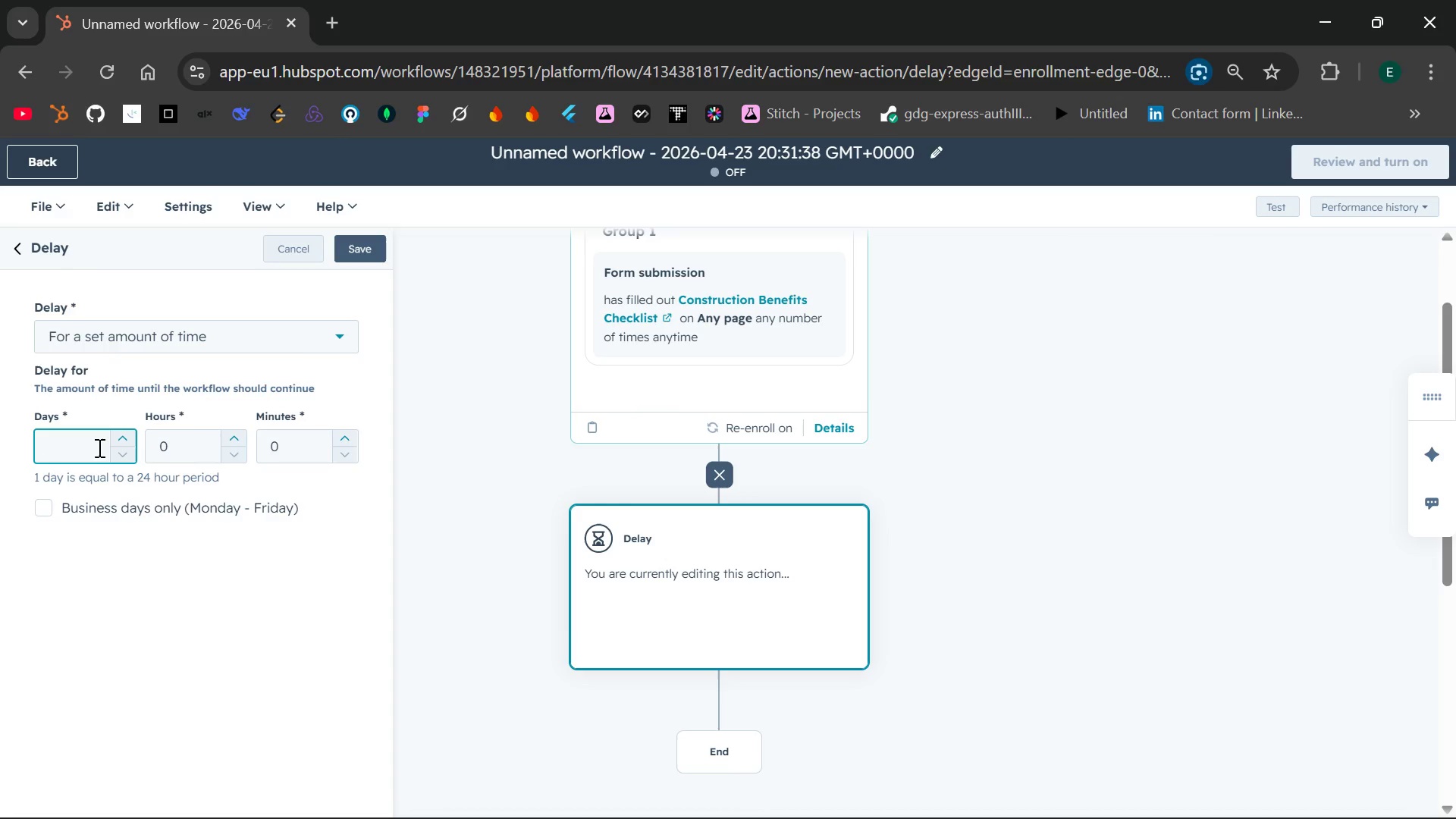 
key(1)
 